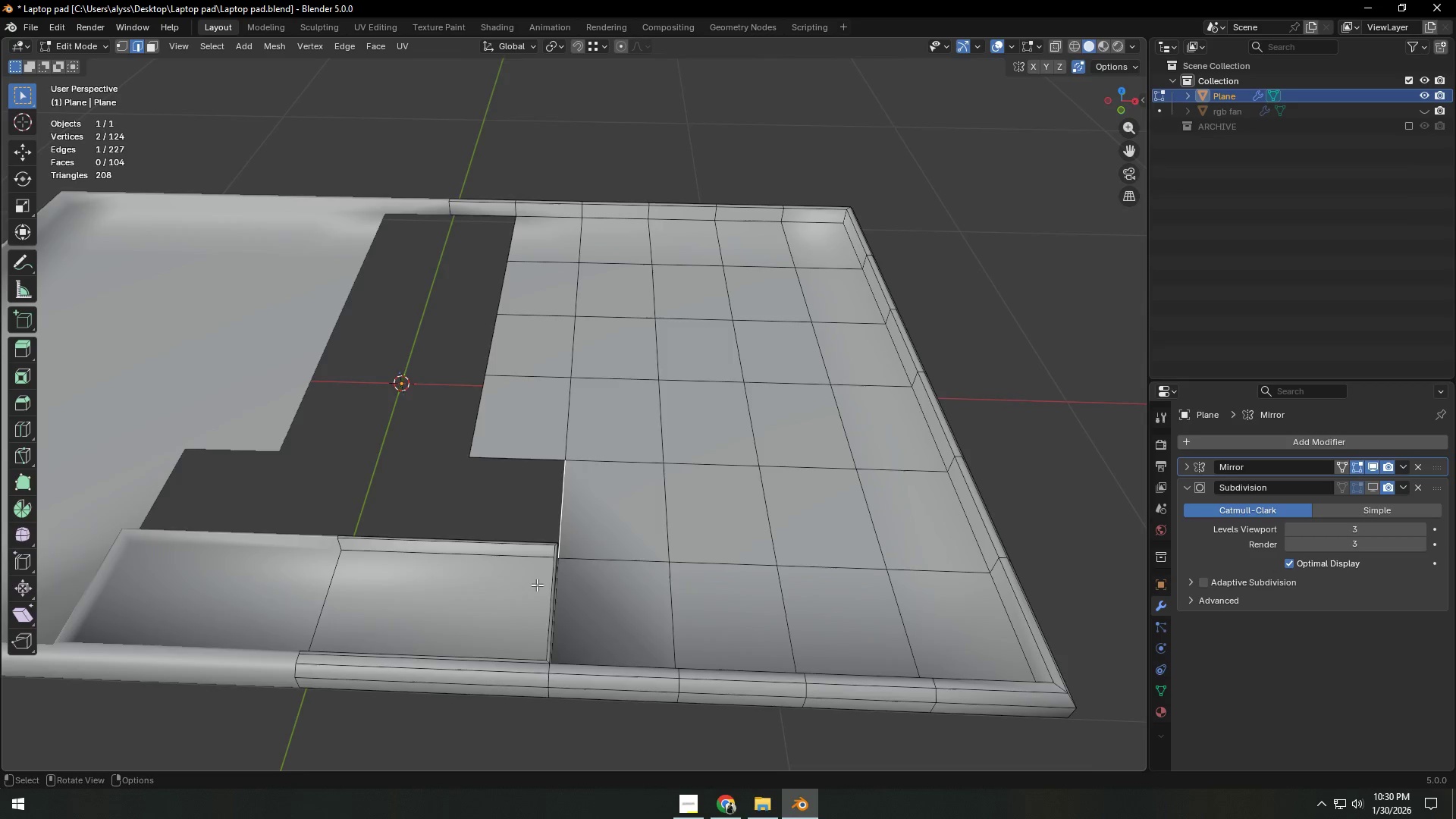 
key(Control+ControlLeft)
 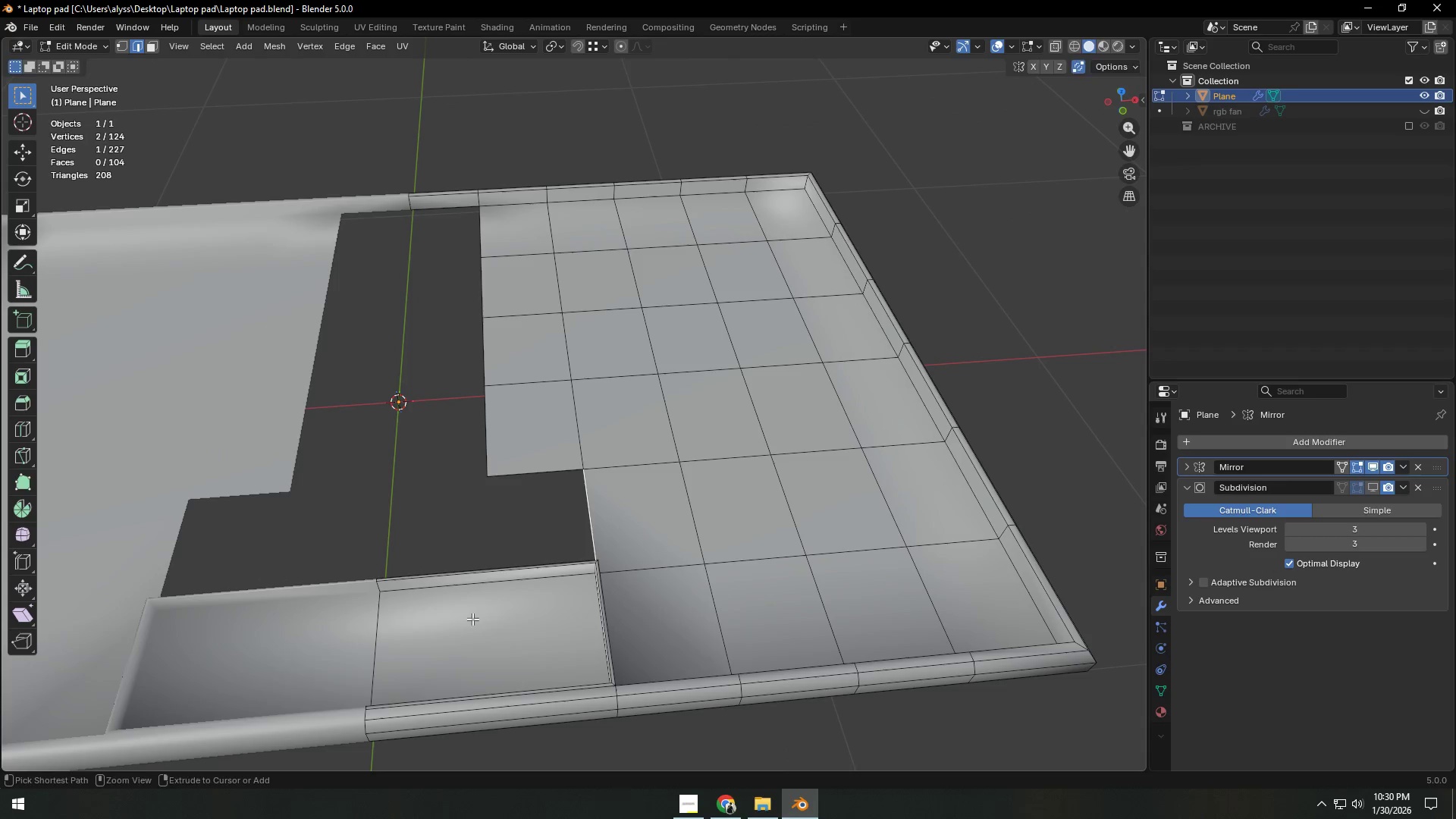 
key(Control+R)
 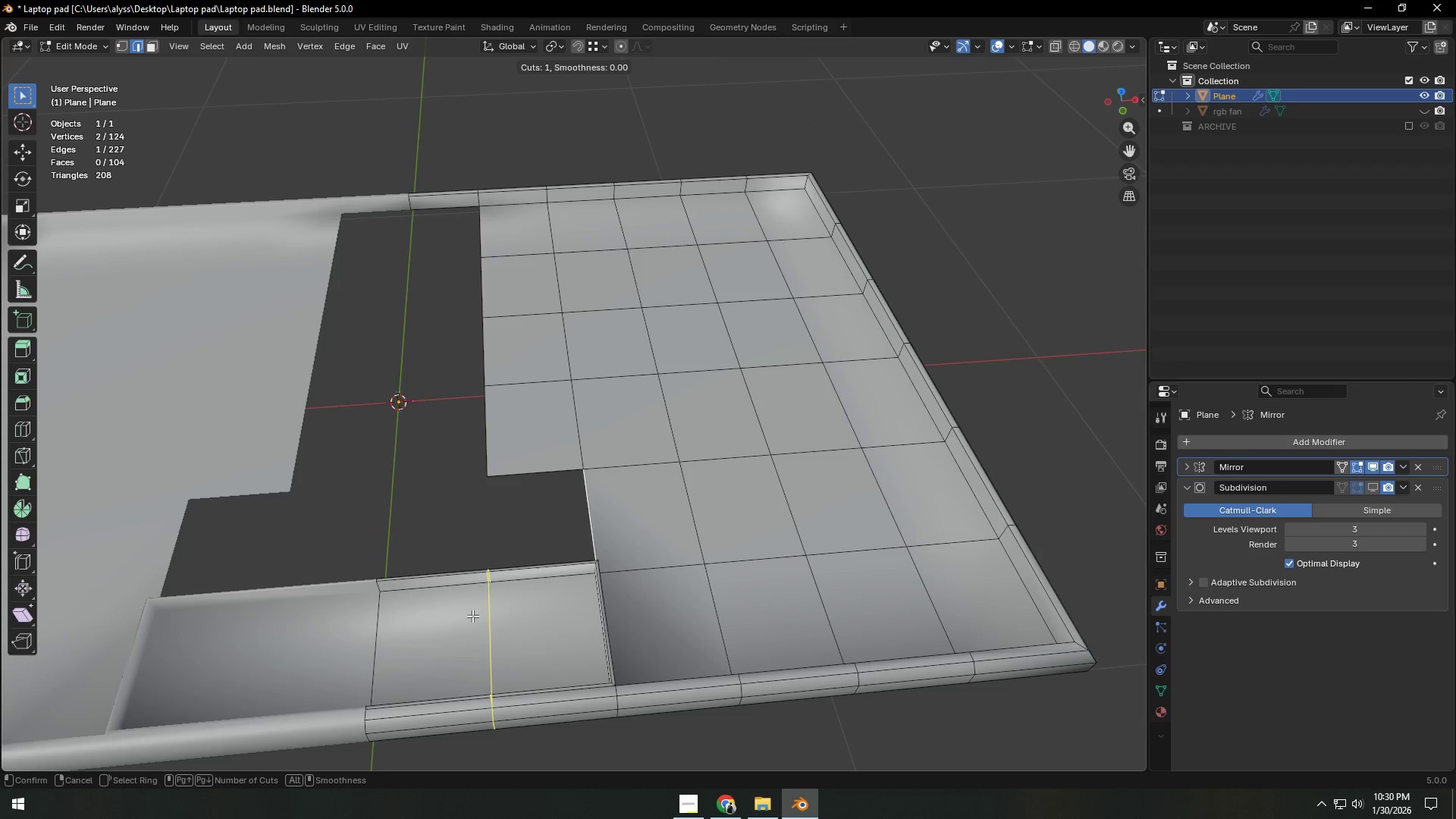 
left_click([472, 616])
 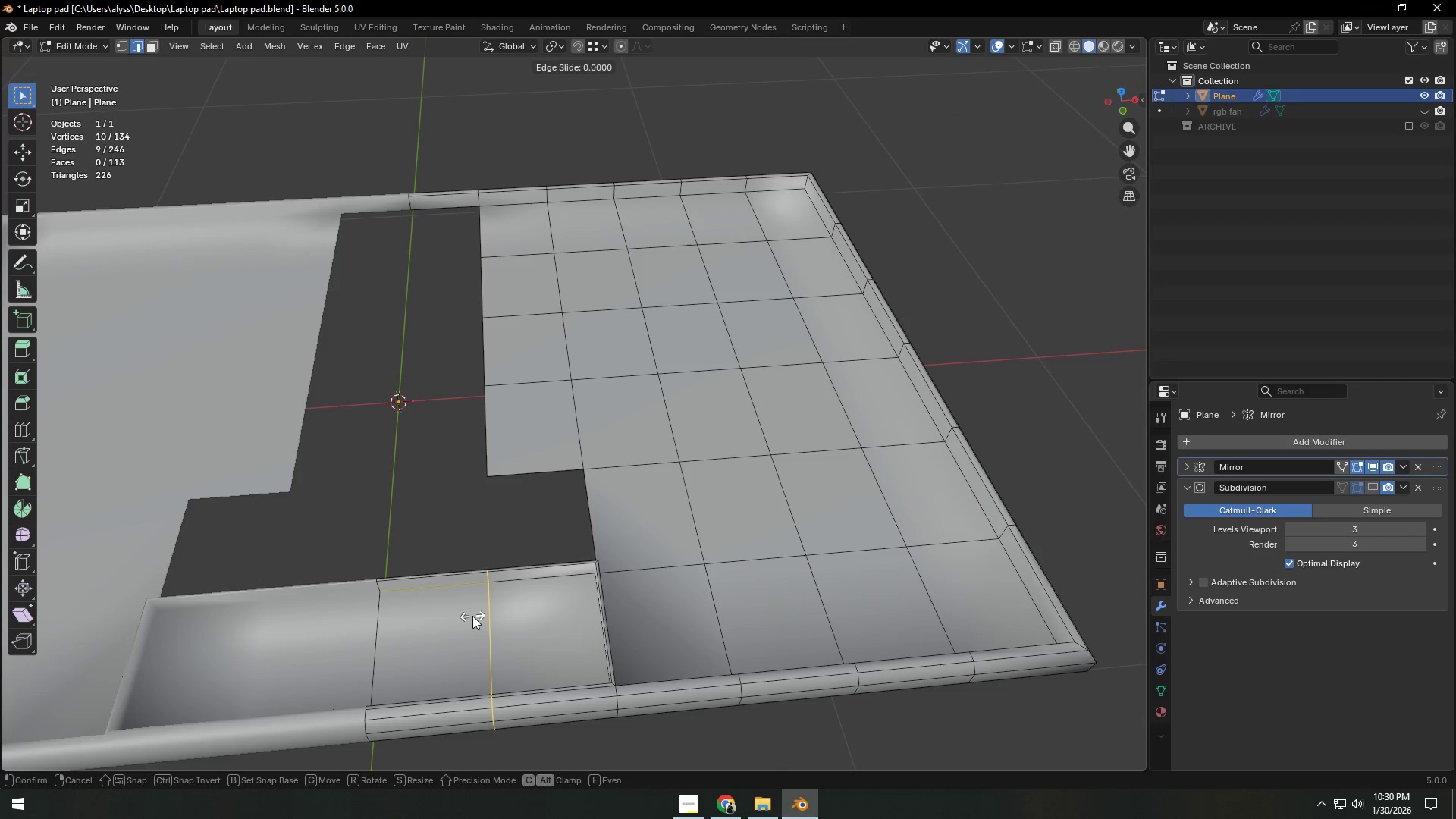 
right_click([472, 616])
 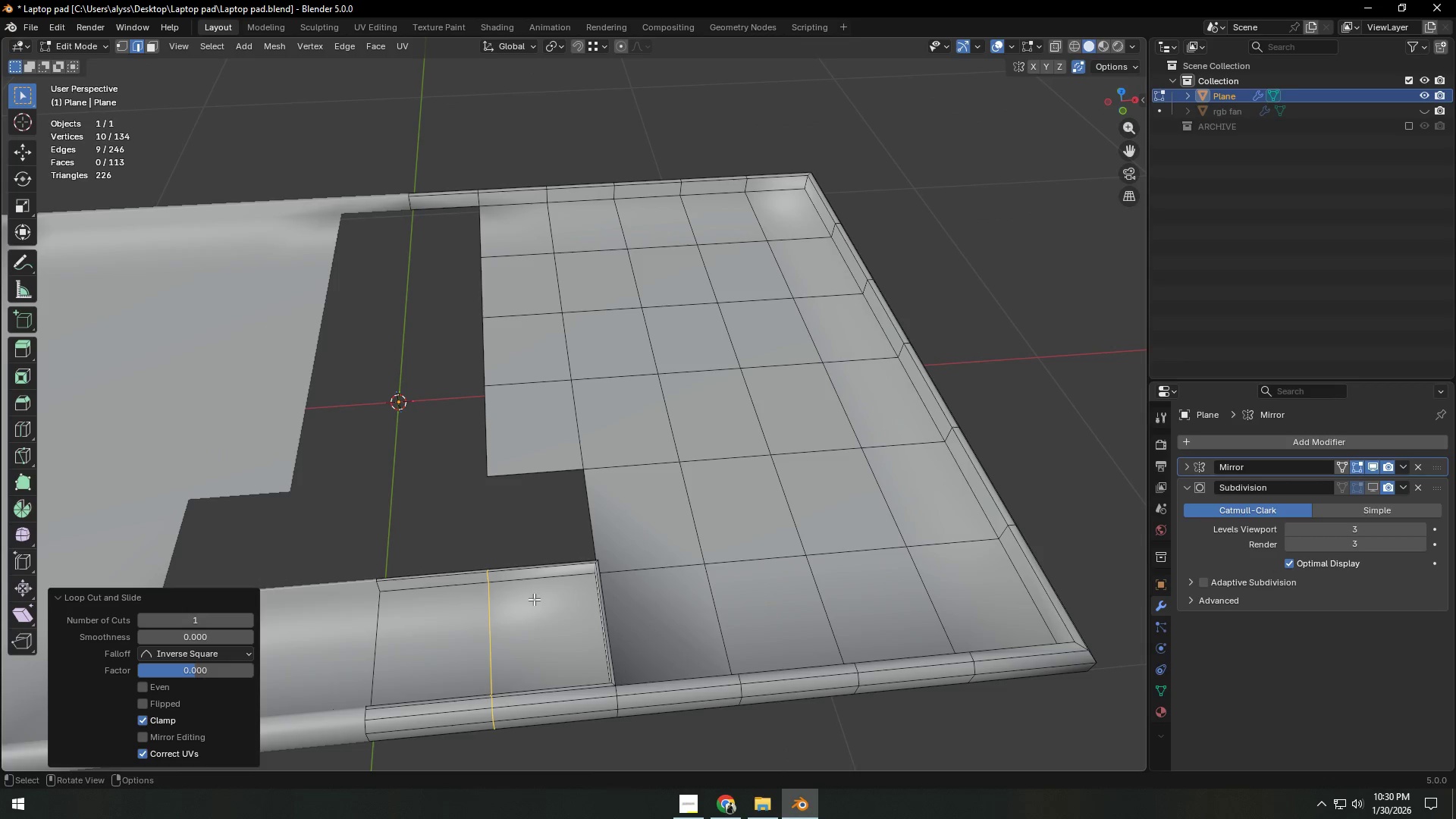 
type(sx0)
key(NumpadEnter)
 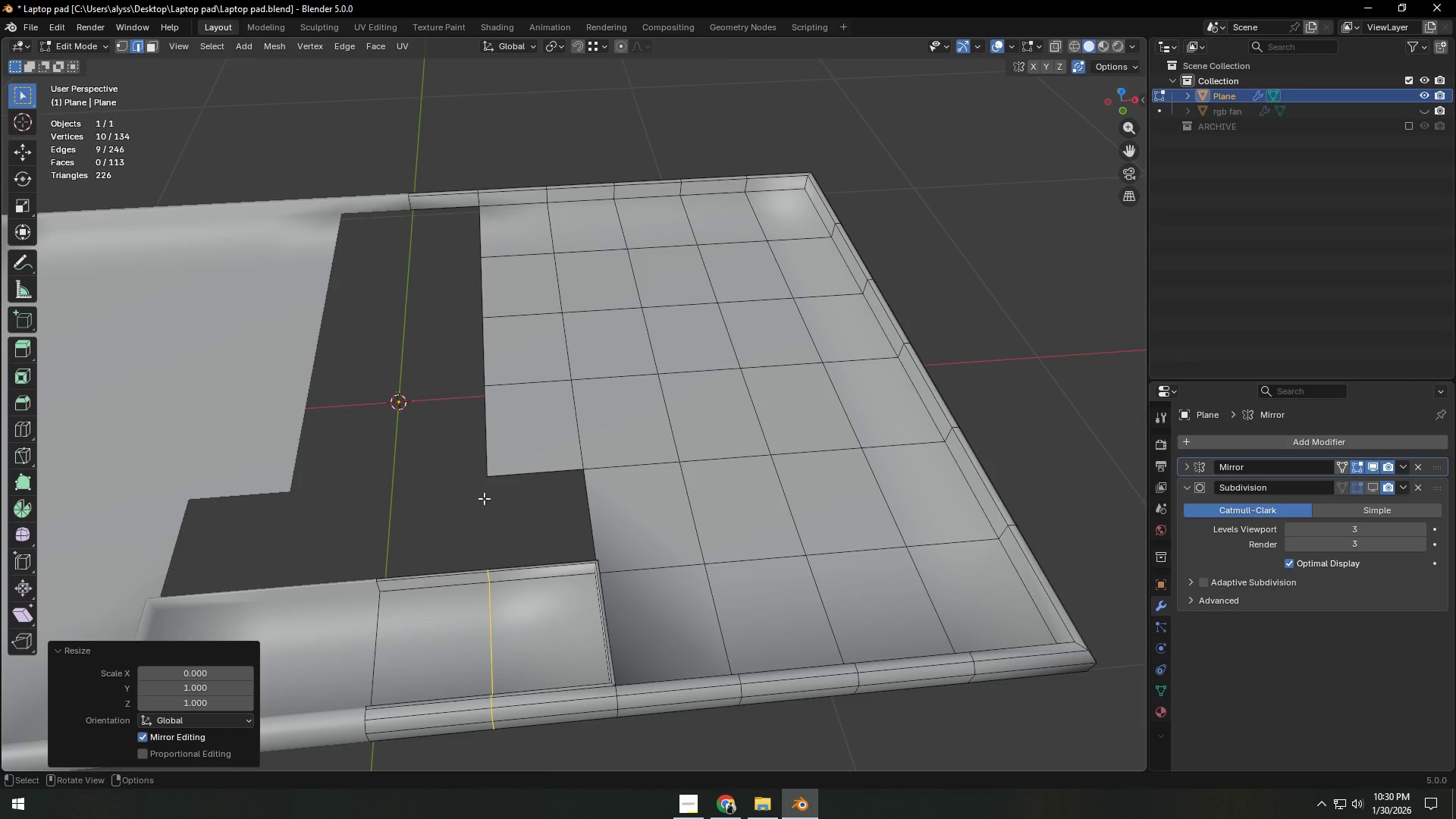 
type(gx)
 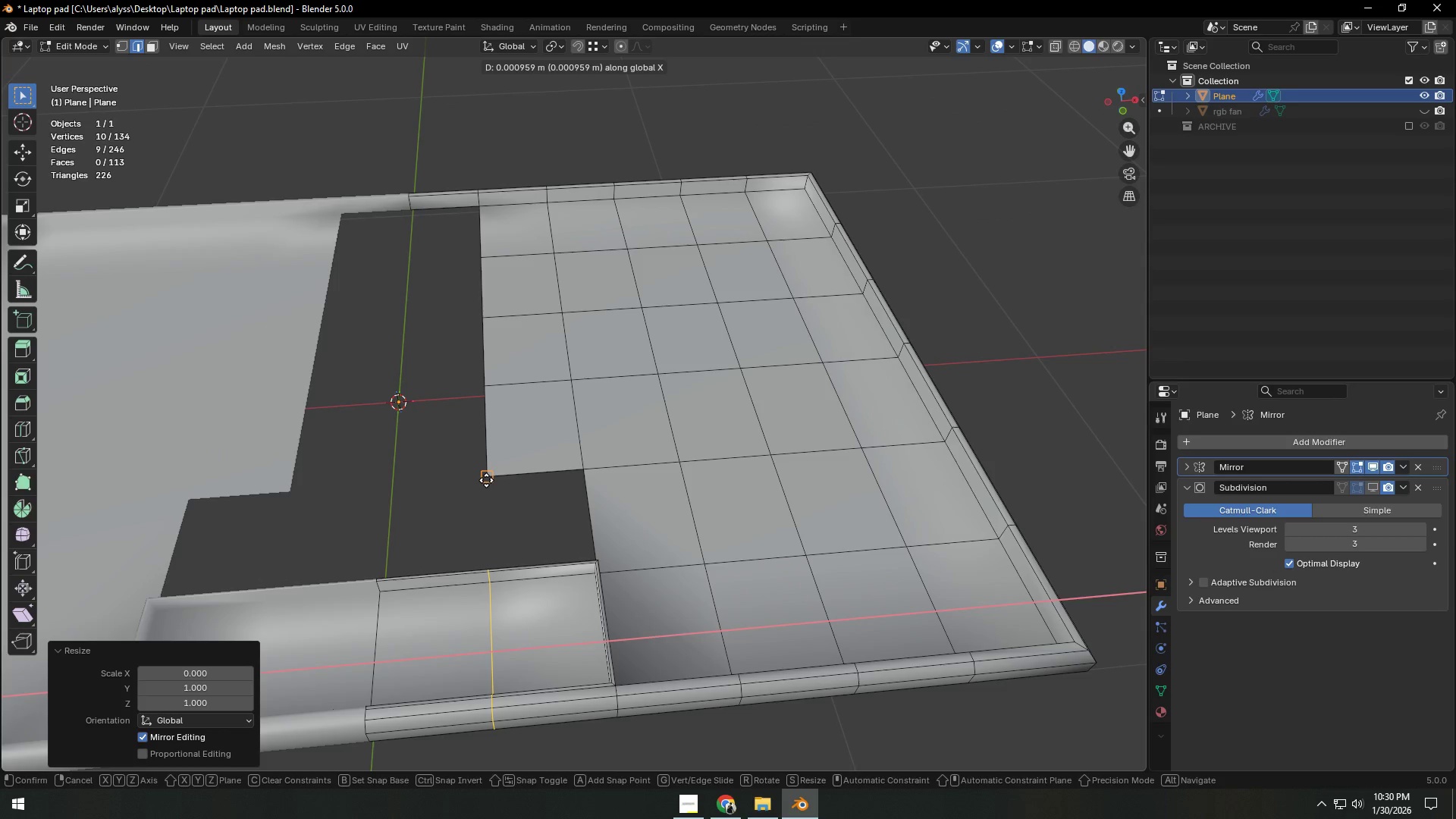 
hold_key(key=ControlLeft, duration=0.61)
left_click([487, 479])
 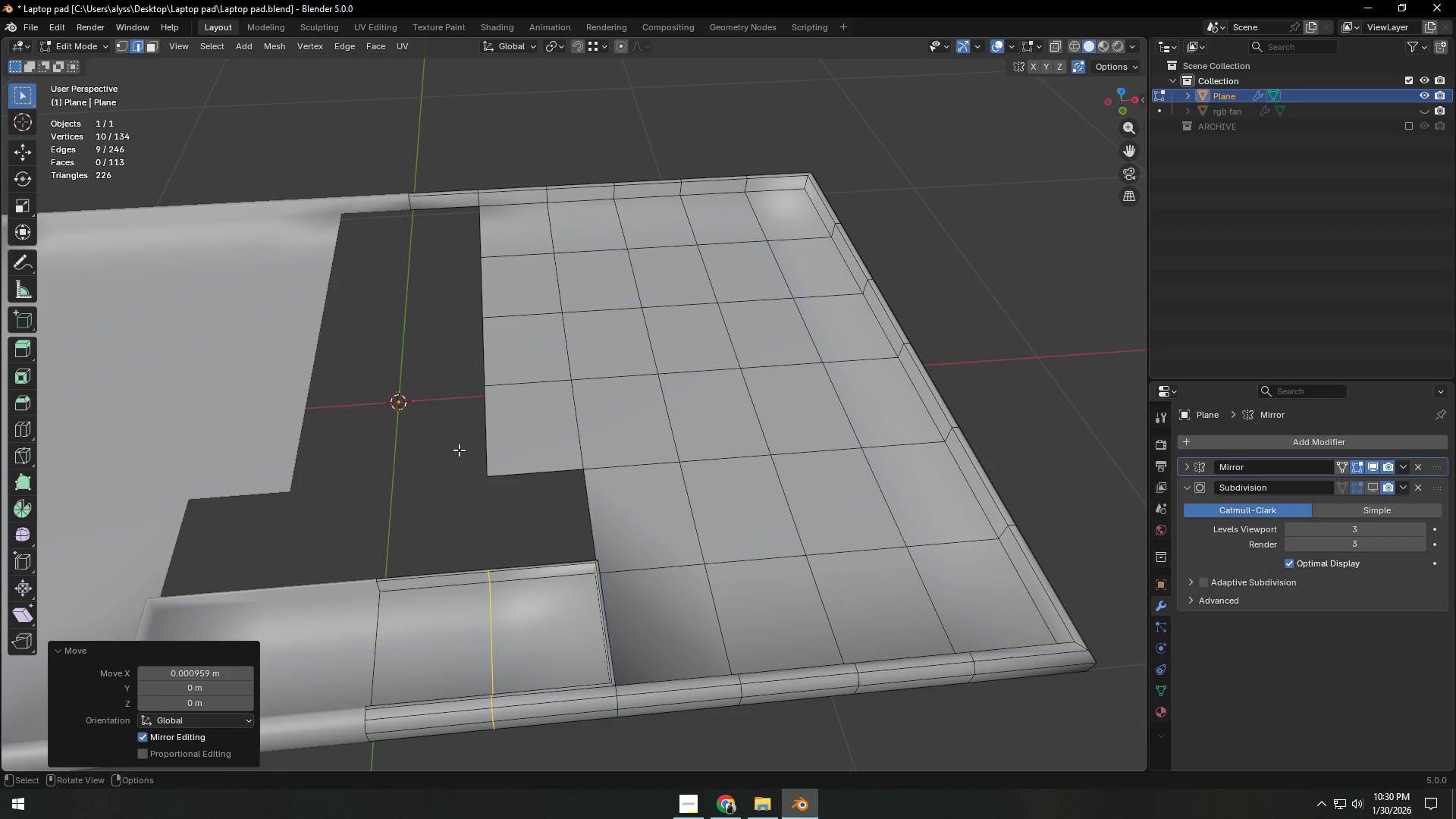 
left_click([456, 491])
 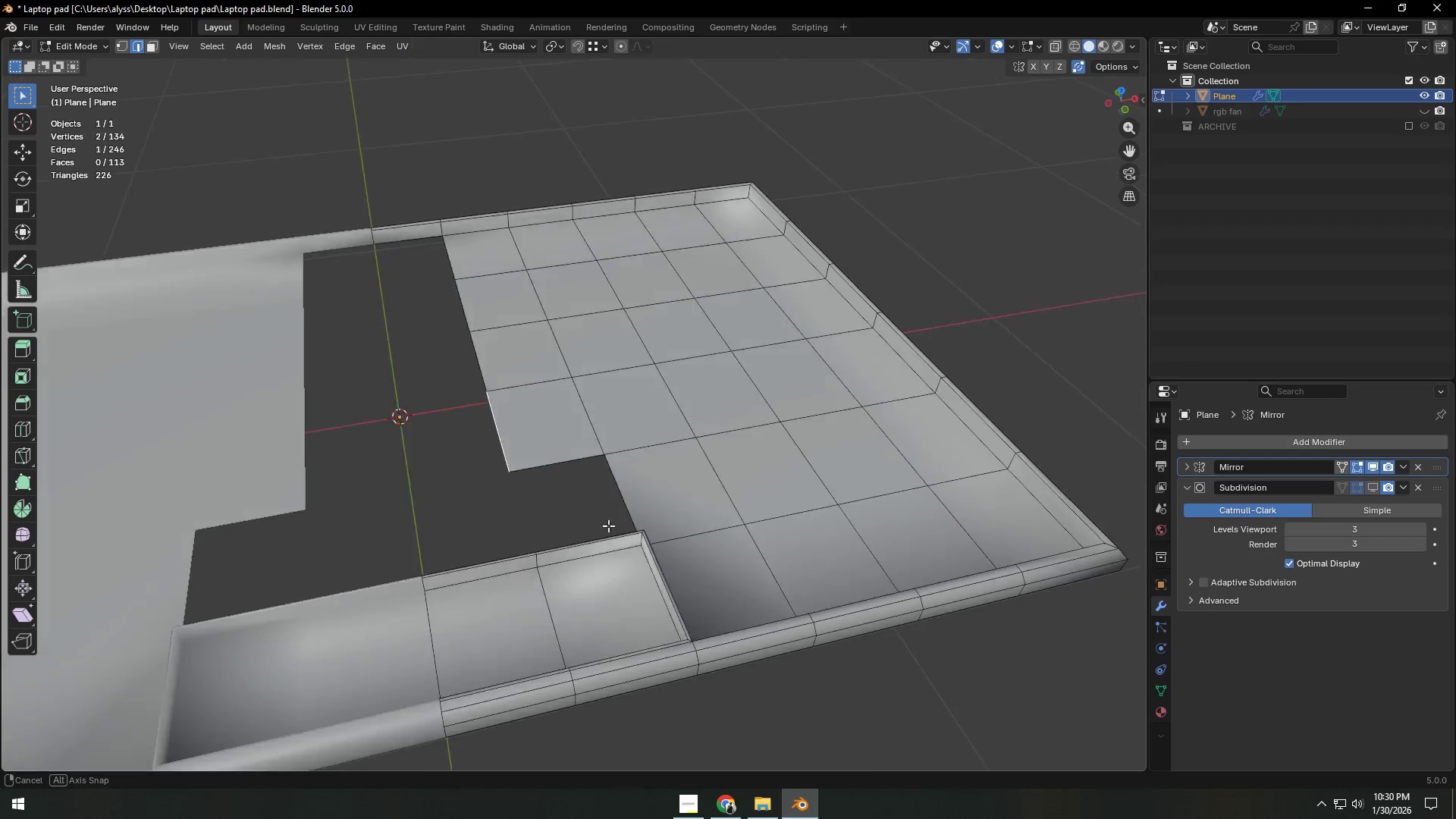 
left_click([650, 469])
 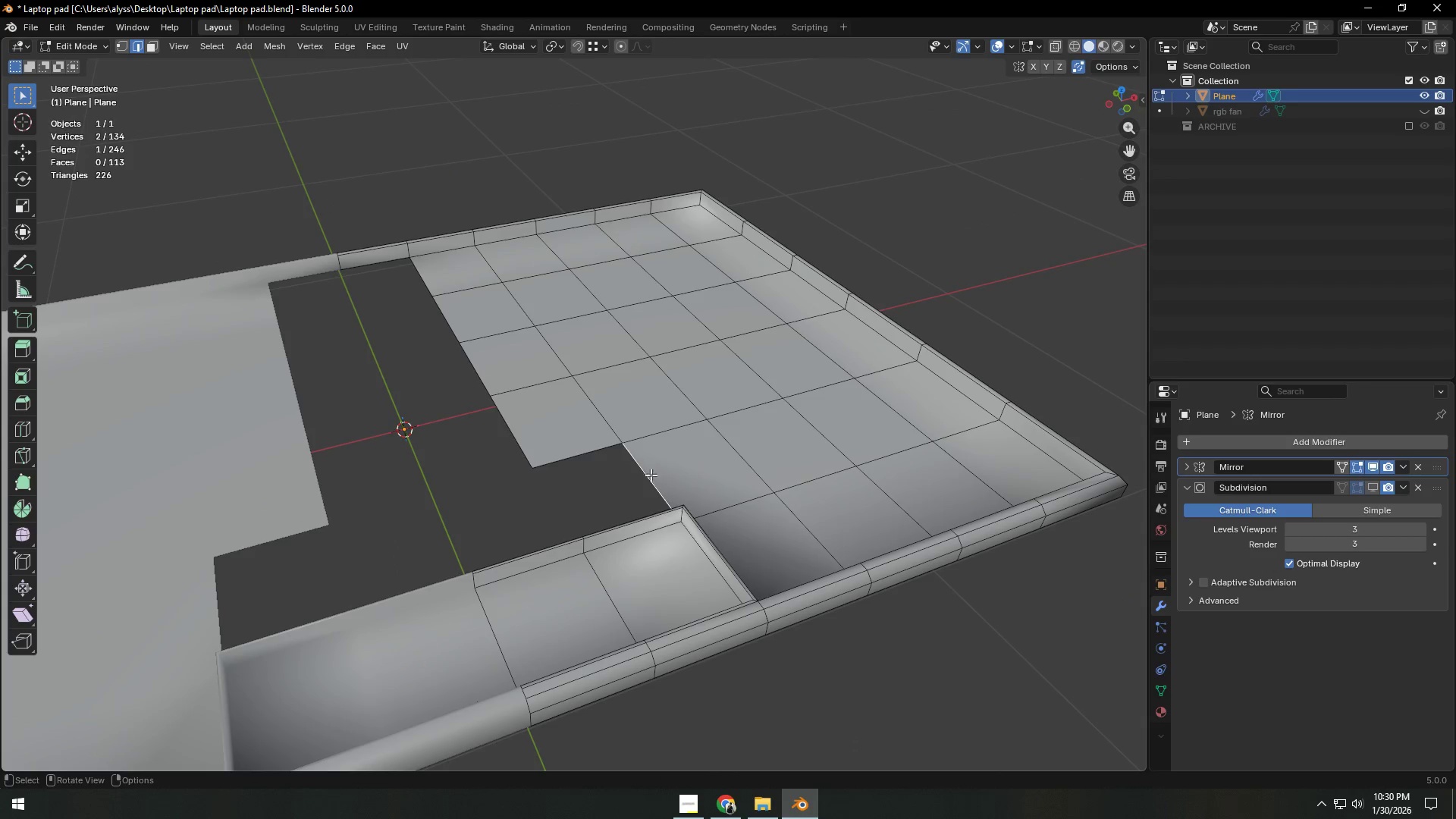 
type(f2)
 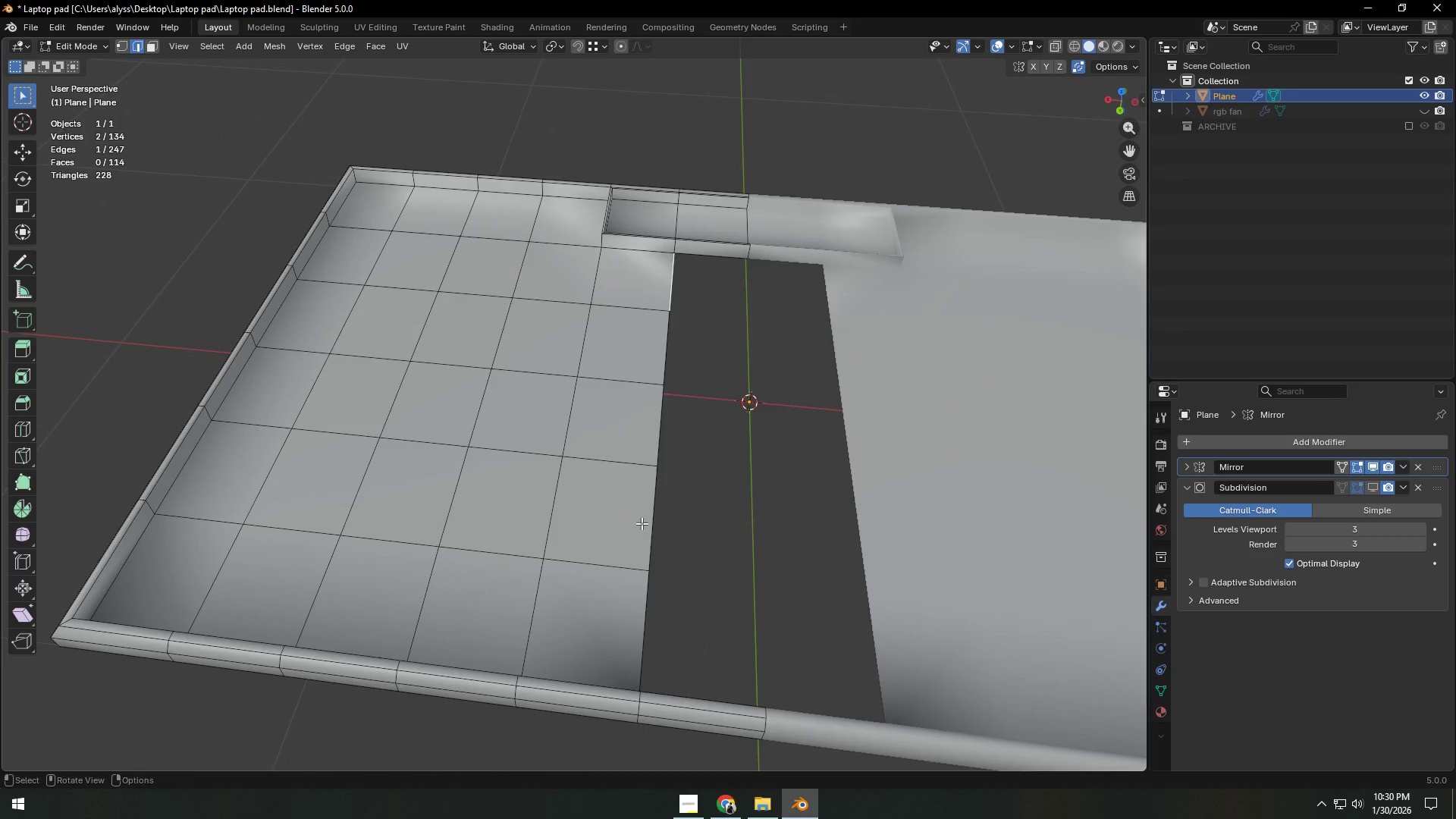 
left_click([642, 523])
 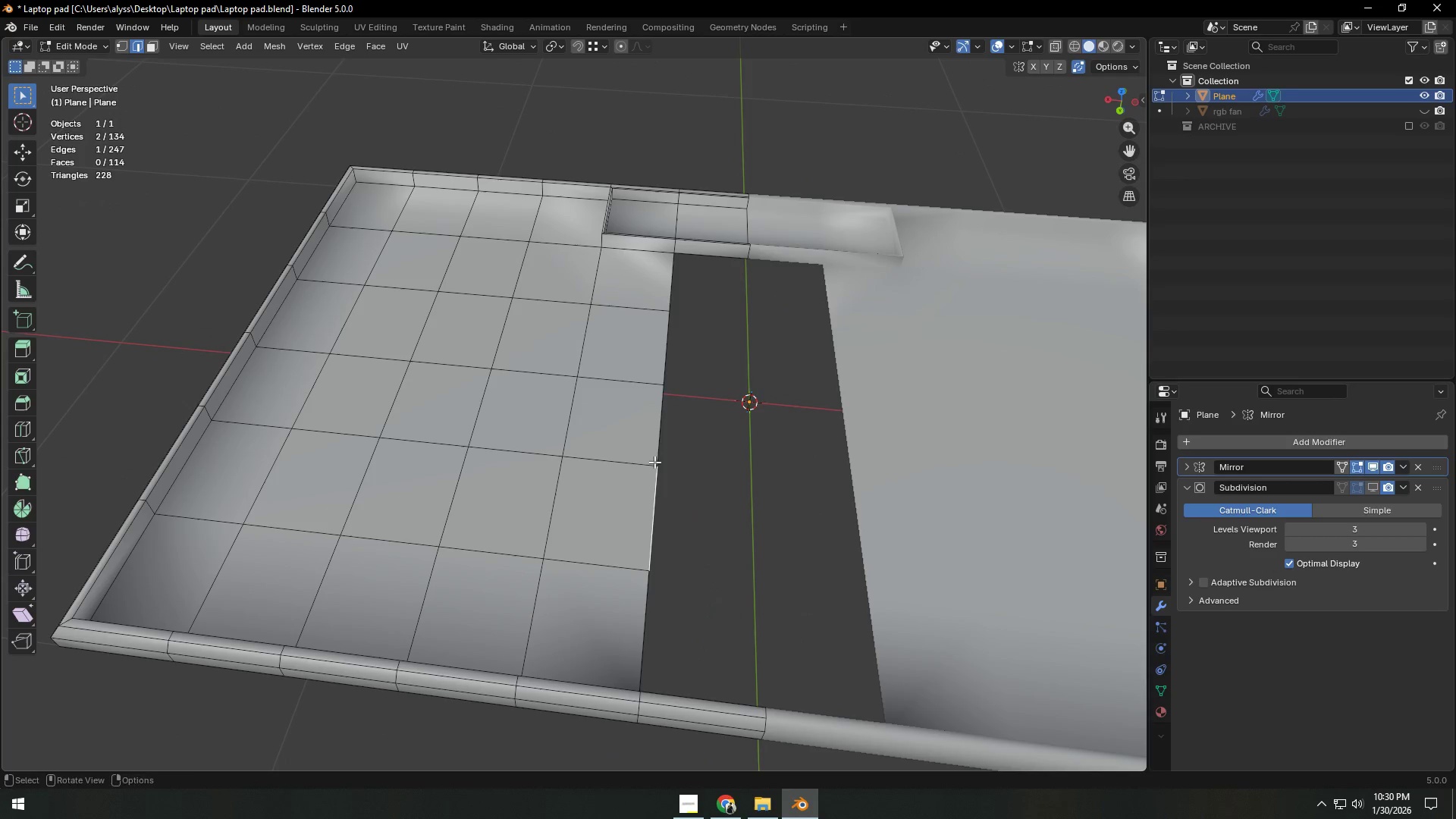 
hold_key(key=ShiftLeft, duration=1.52)
triple_click([651, 387])
 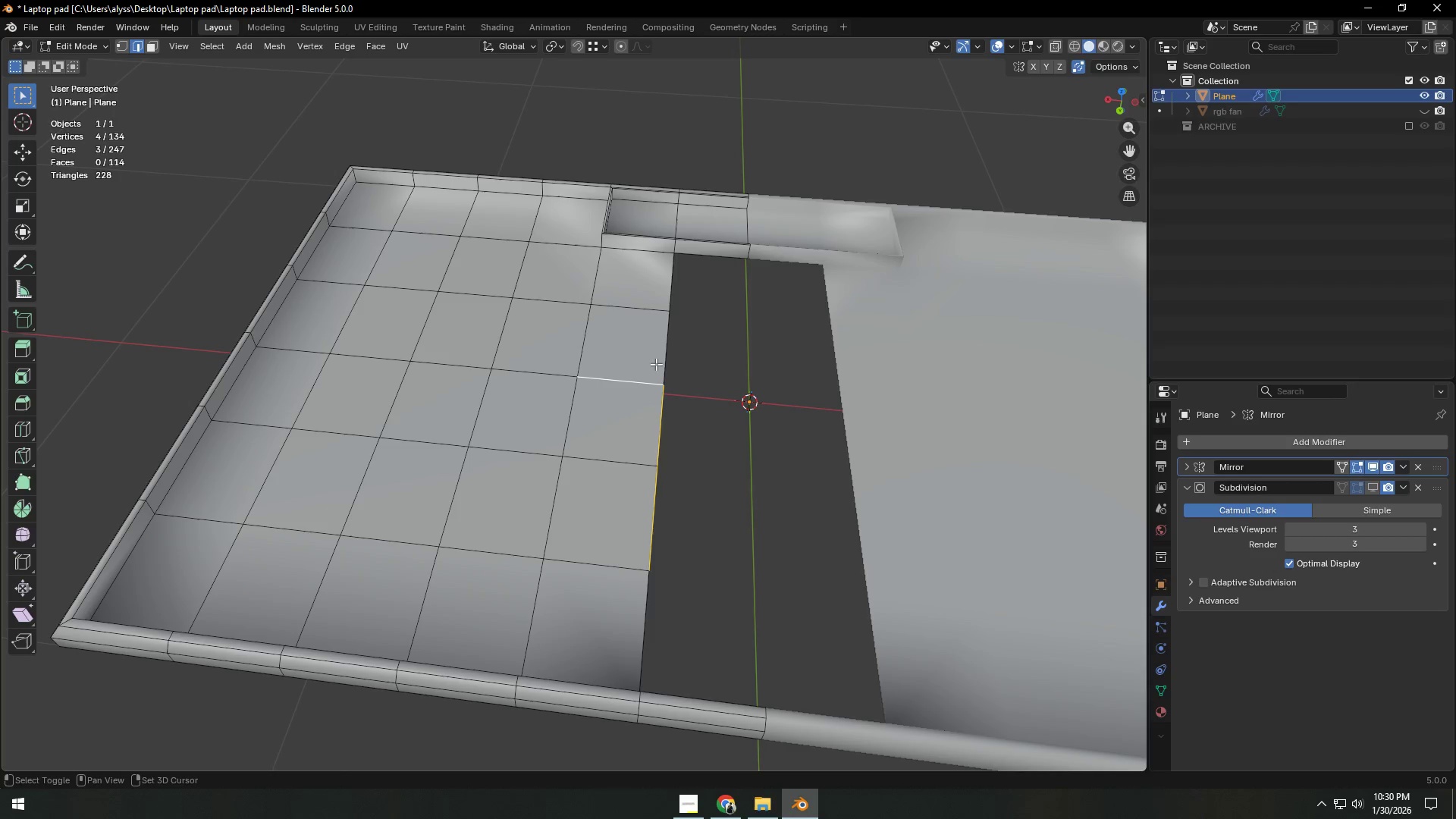 
left_click([642, 381])
 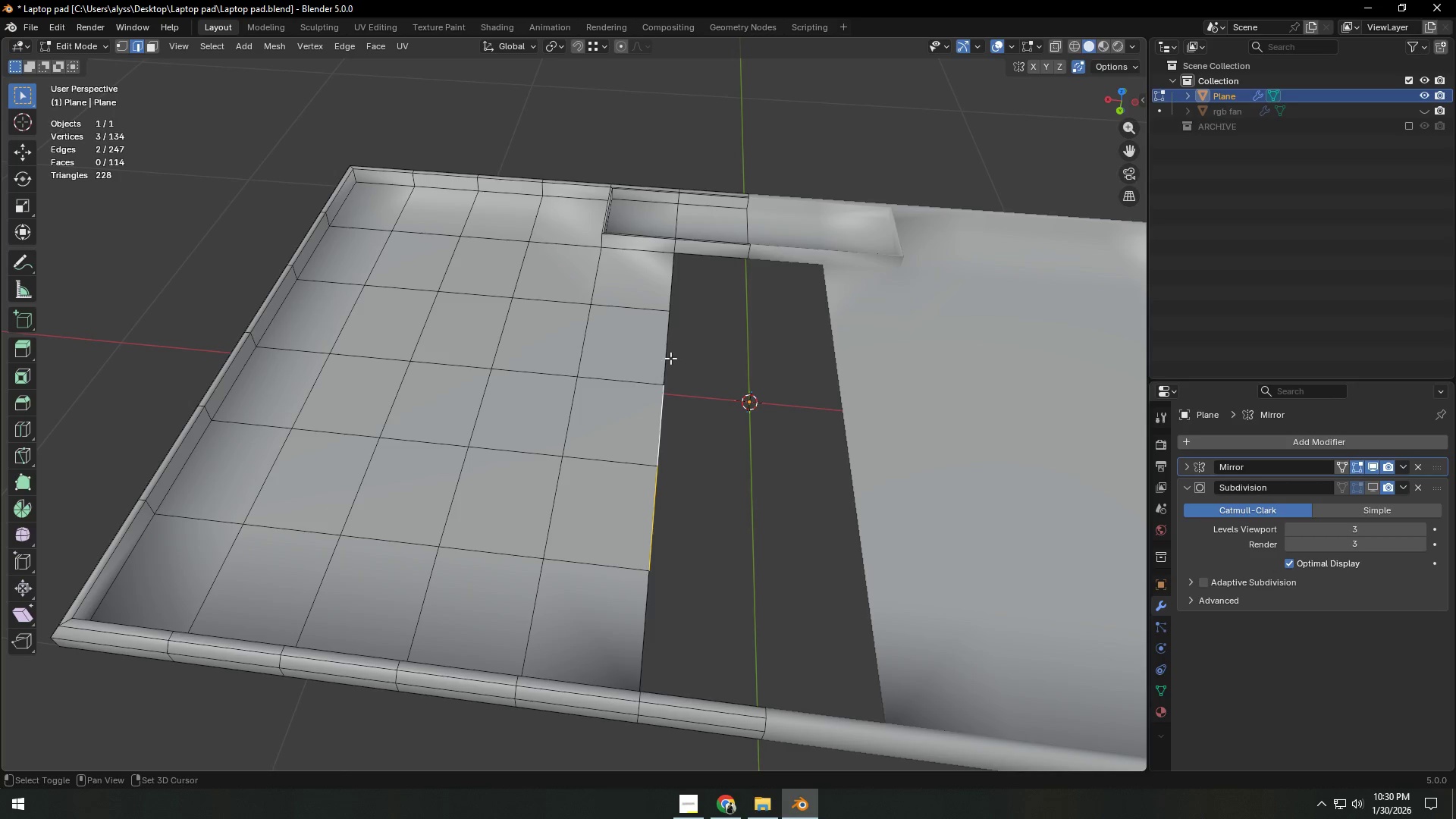 
double_click([670, 358])
 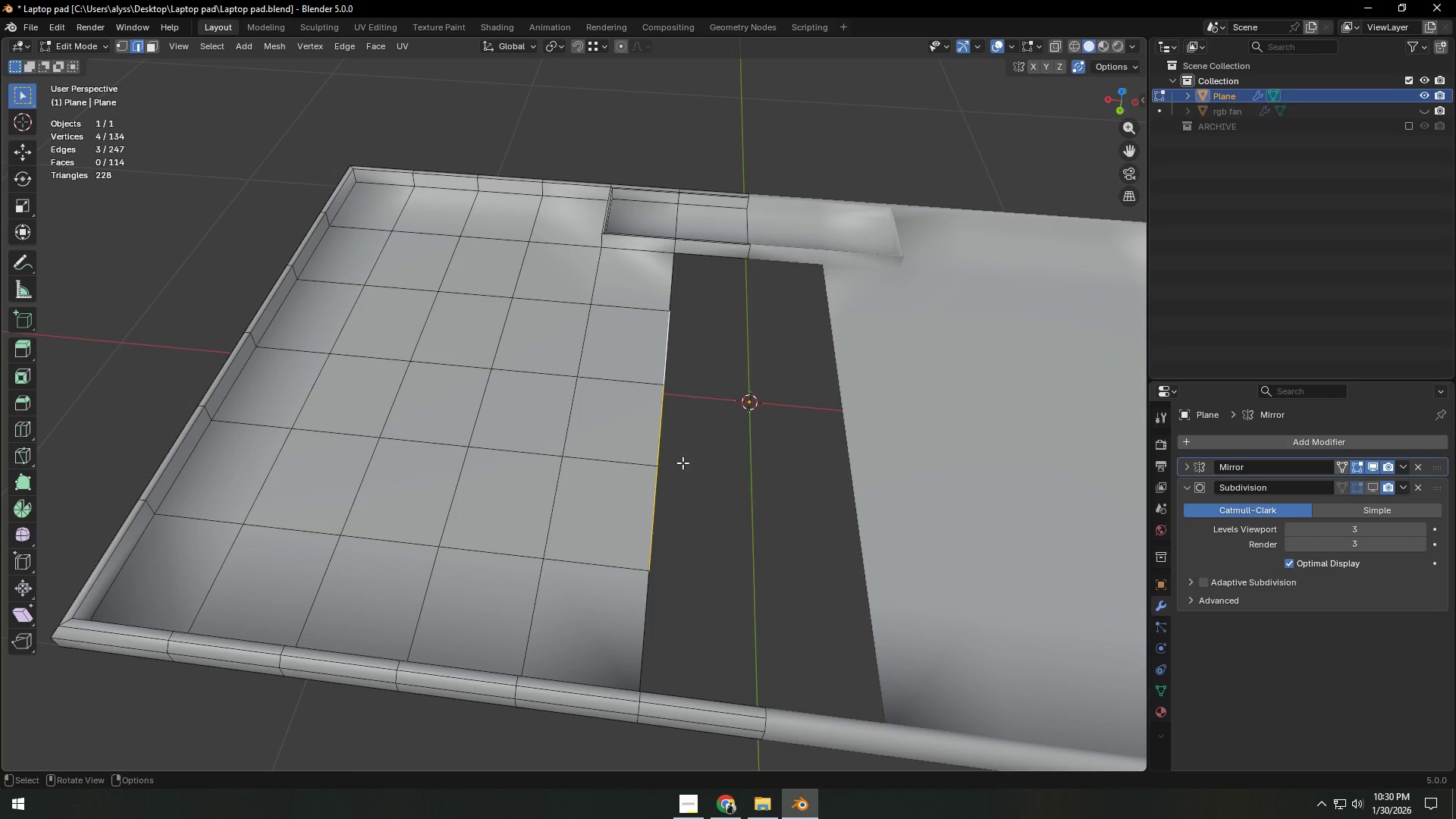 
type(ex)
 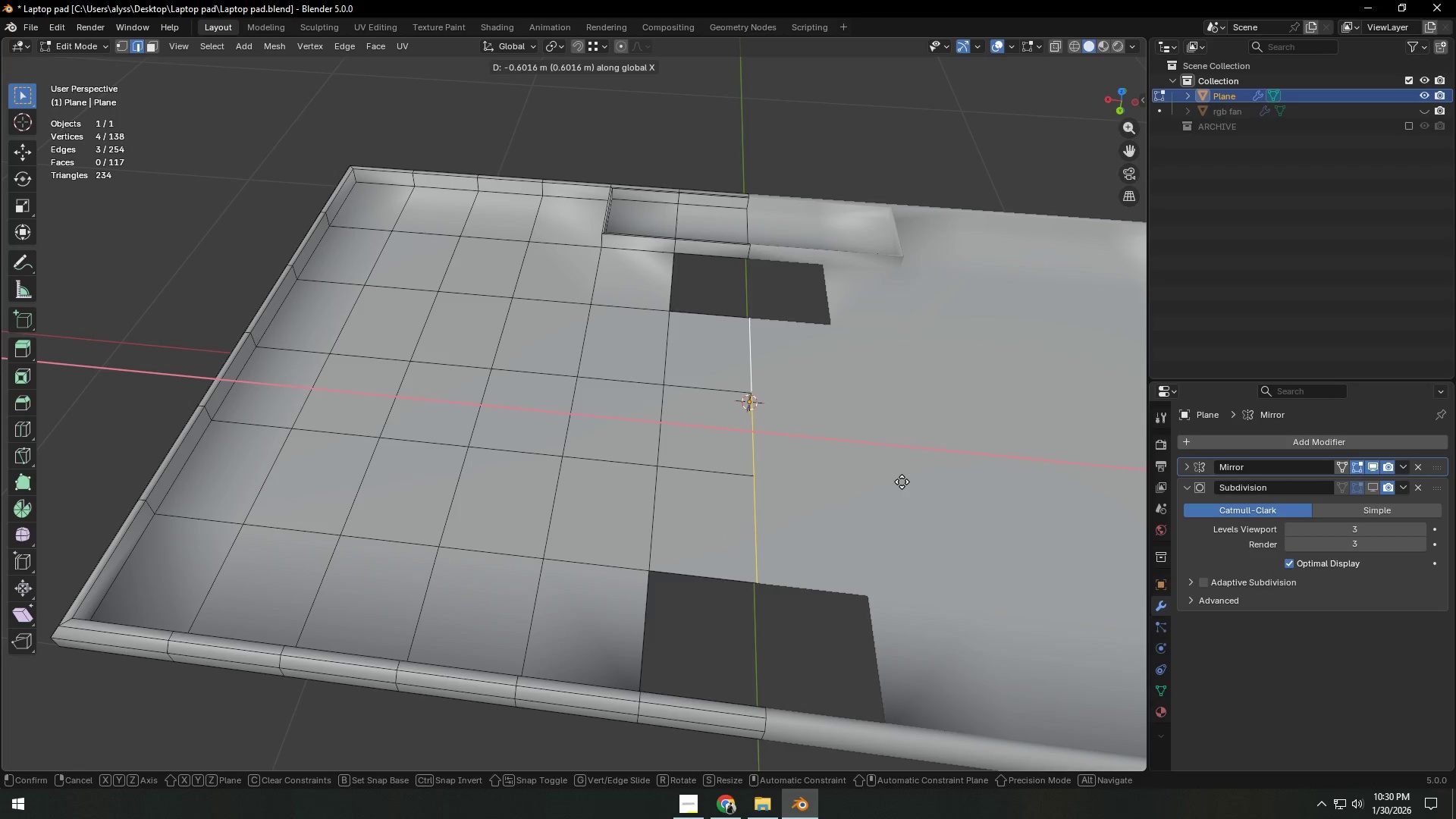 
left_click([902, 482])
 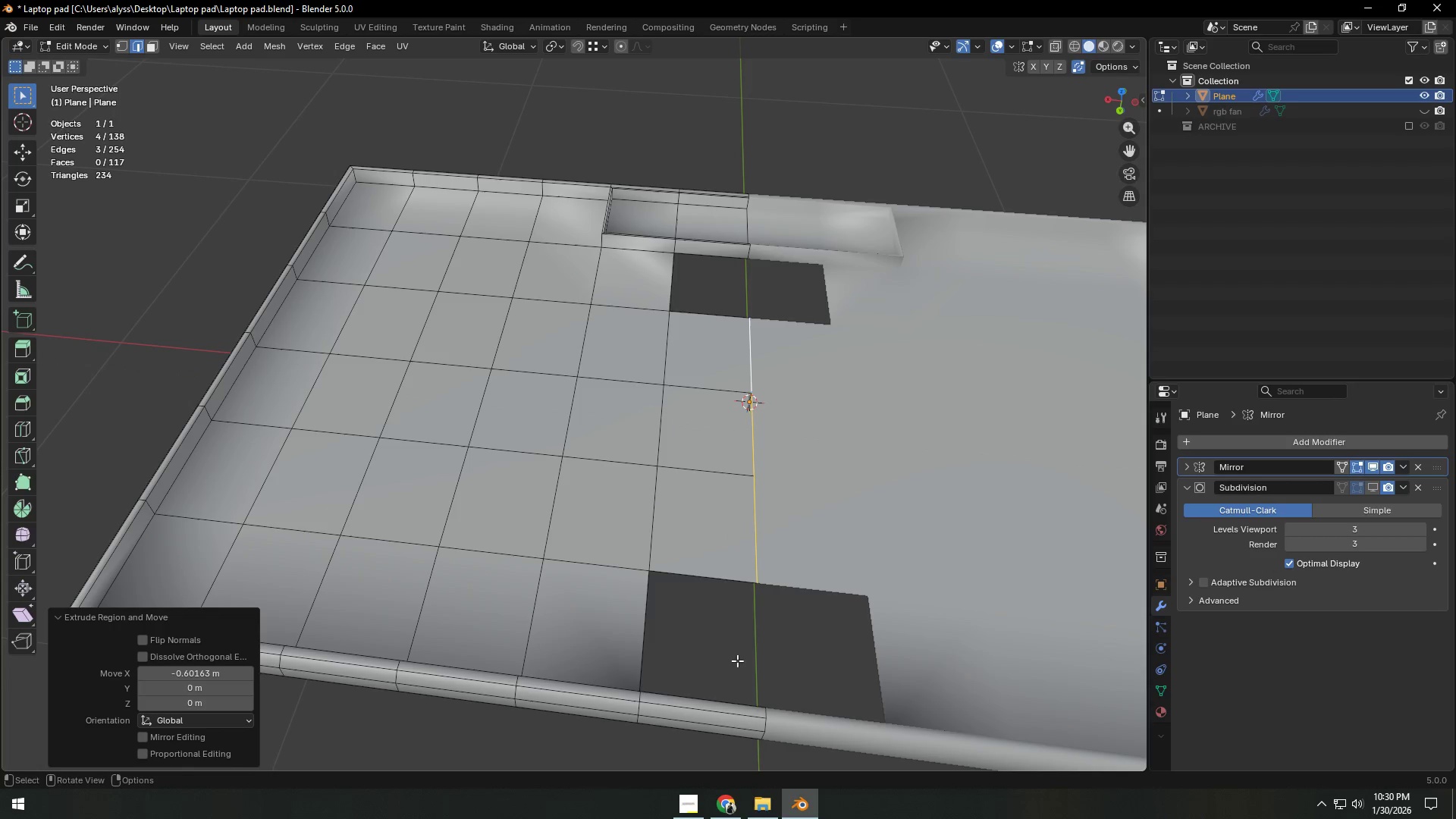 
left_click([643, 629])
 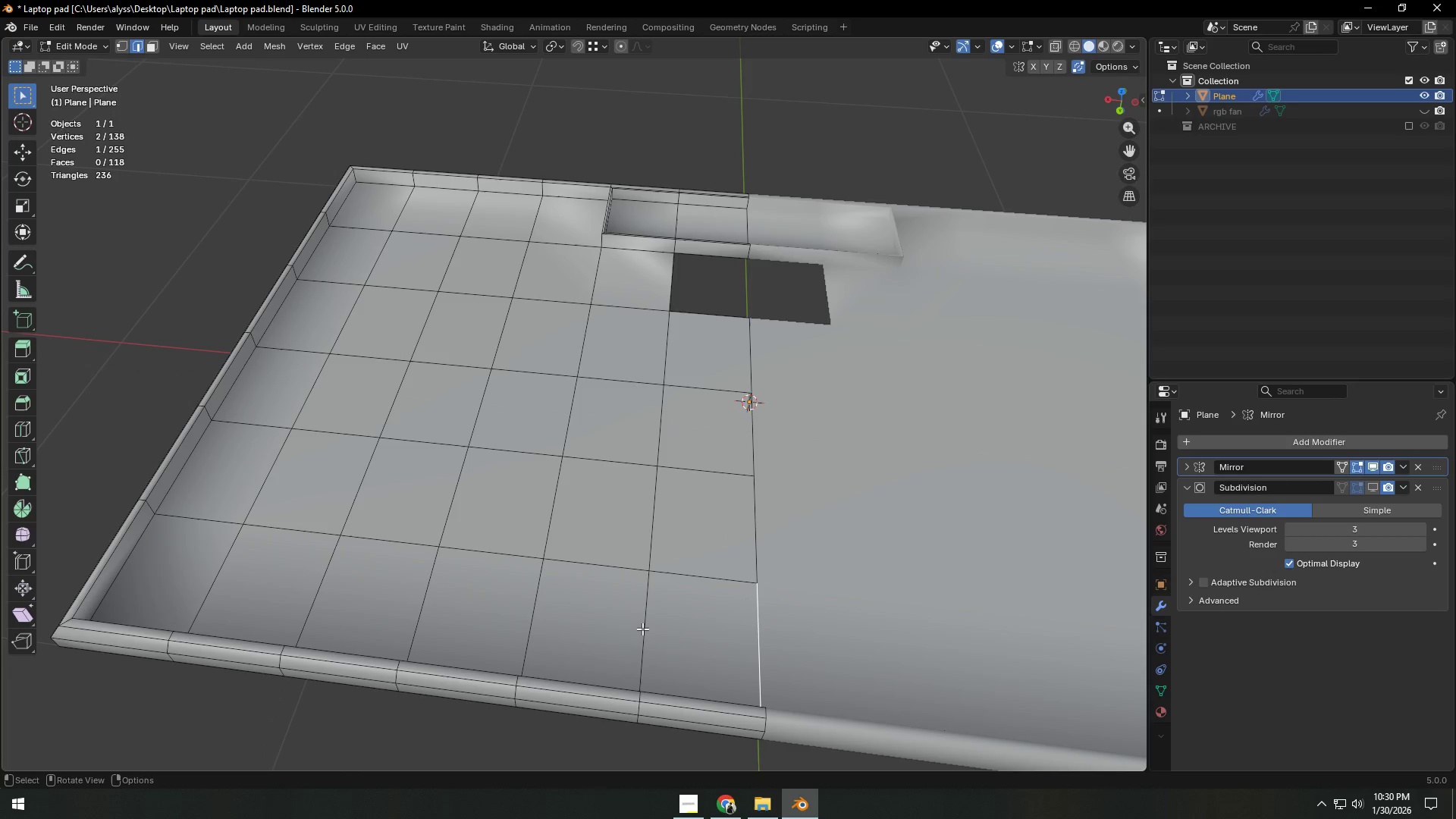 
key(F)
 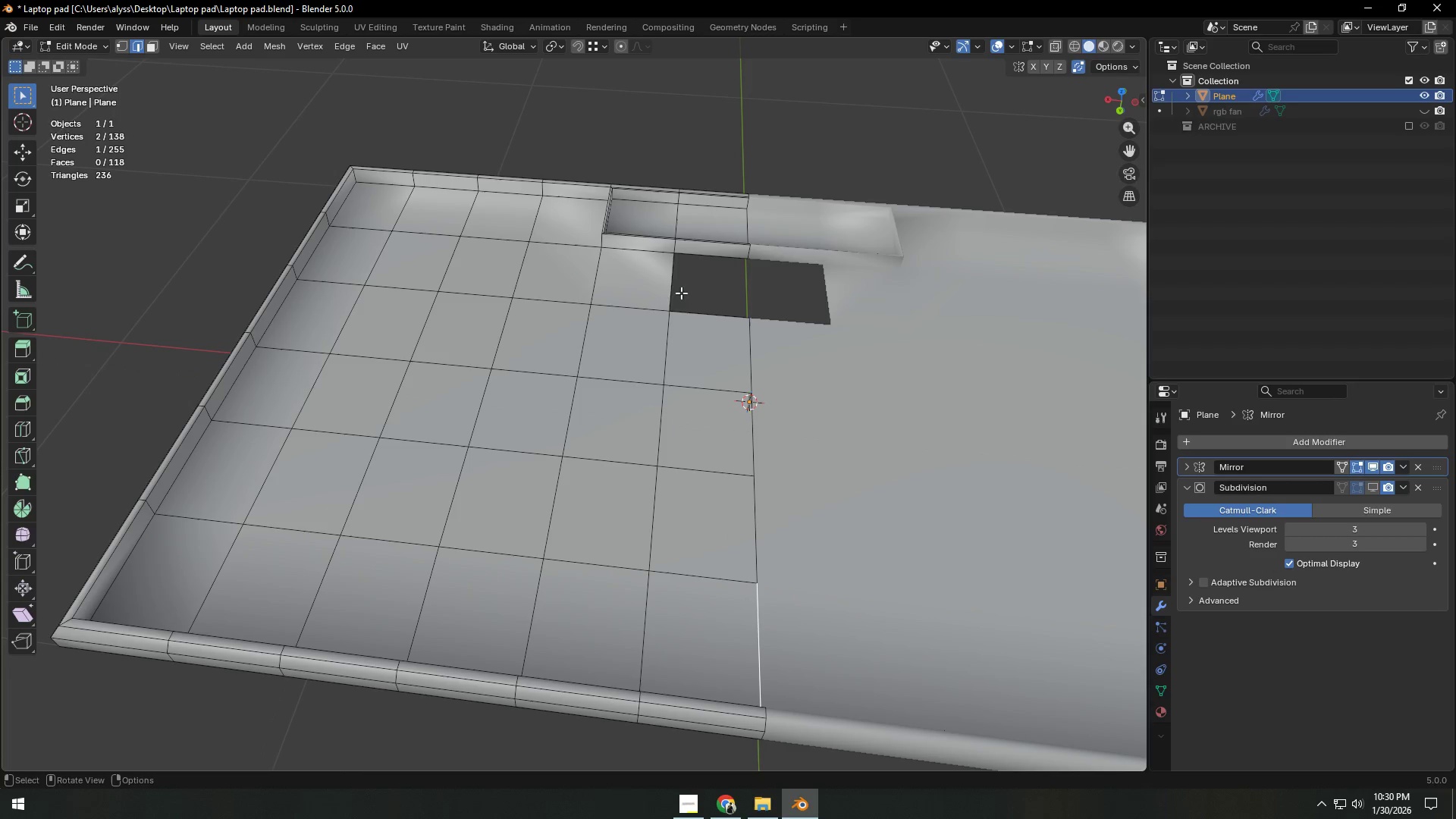 
left_click([670, 287])
 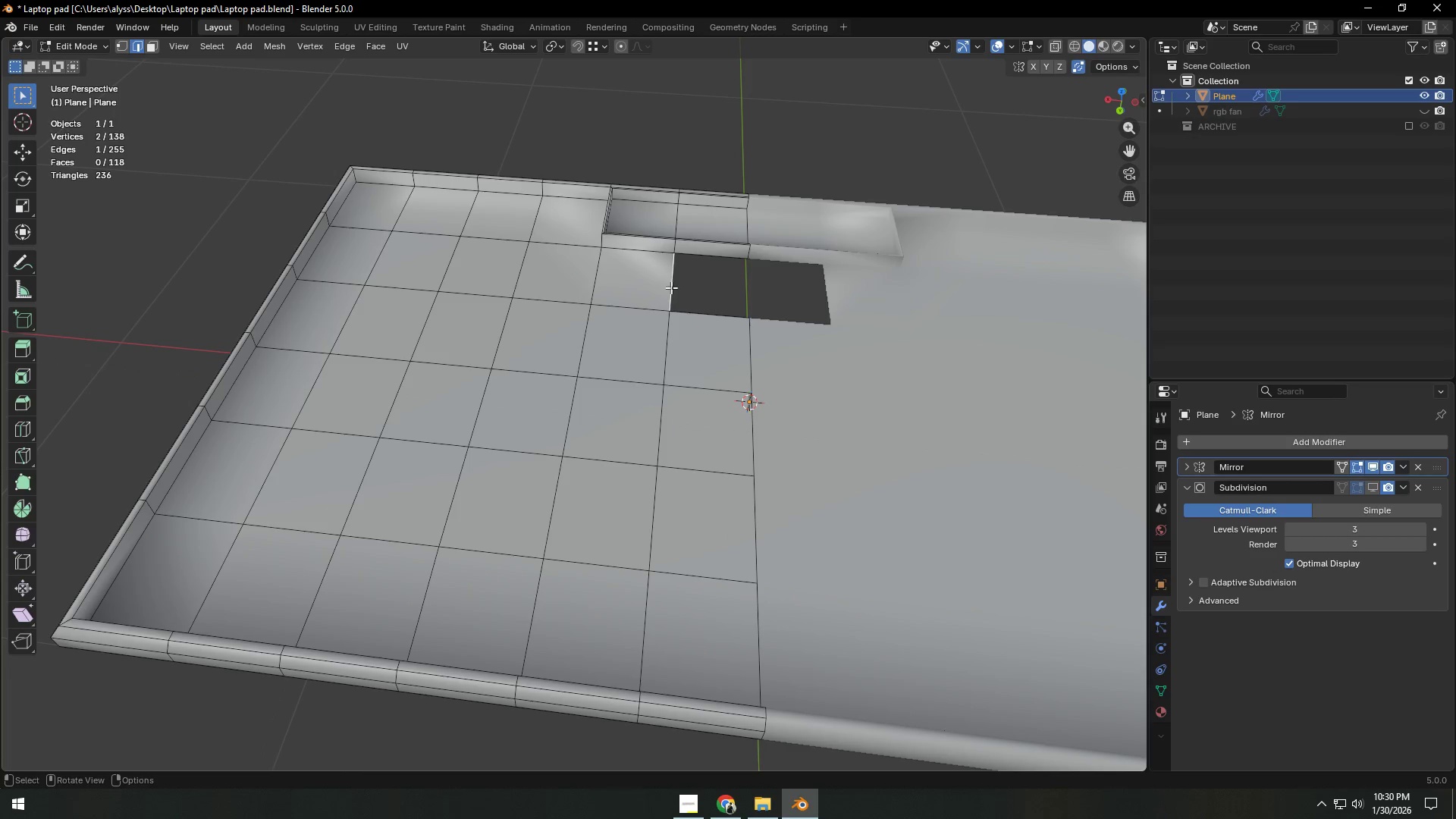 
key(F)
 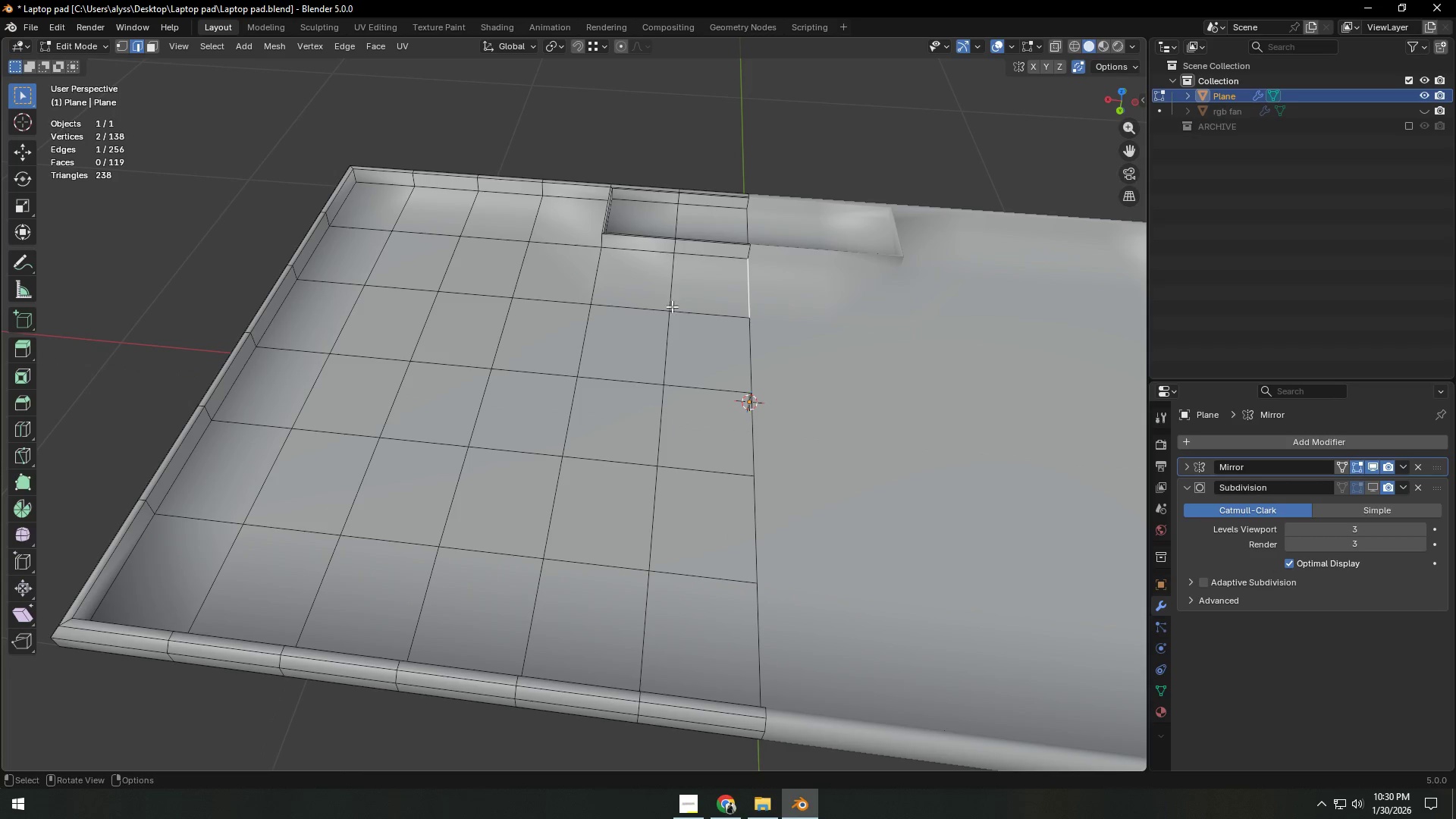 
key(Tab)
 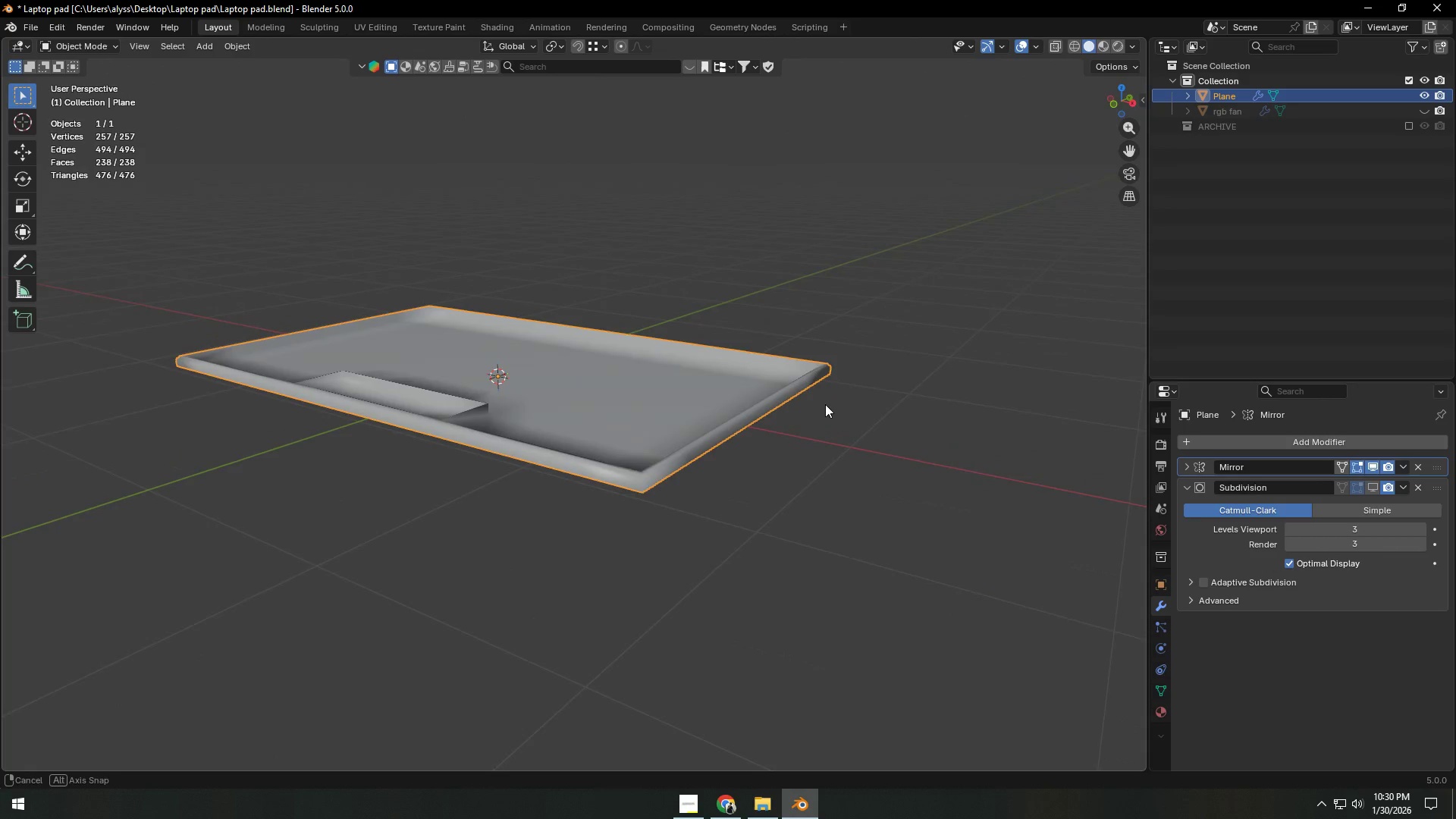 
scroll: coordinate [663, 347], scroll_direction: down, amount: 3.0
 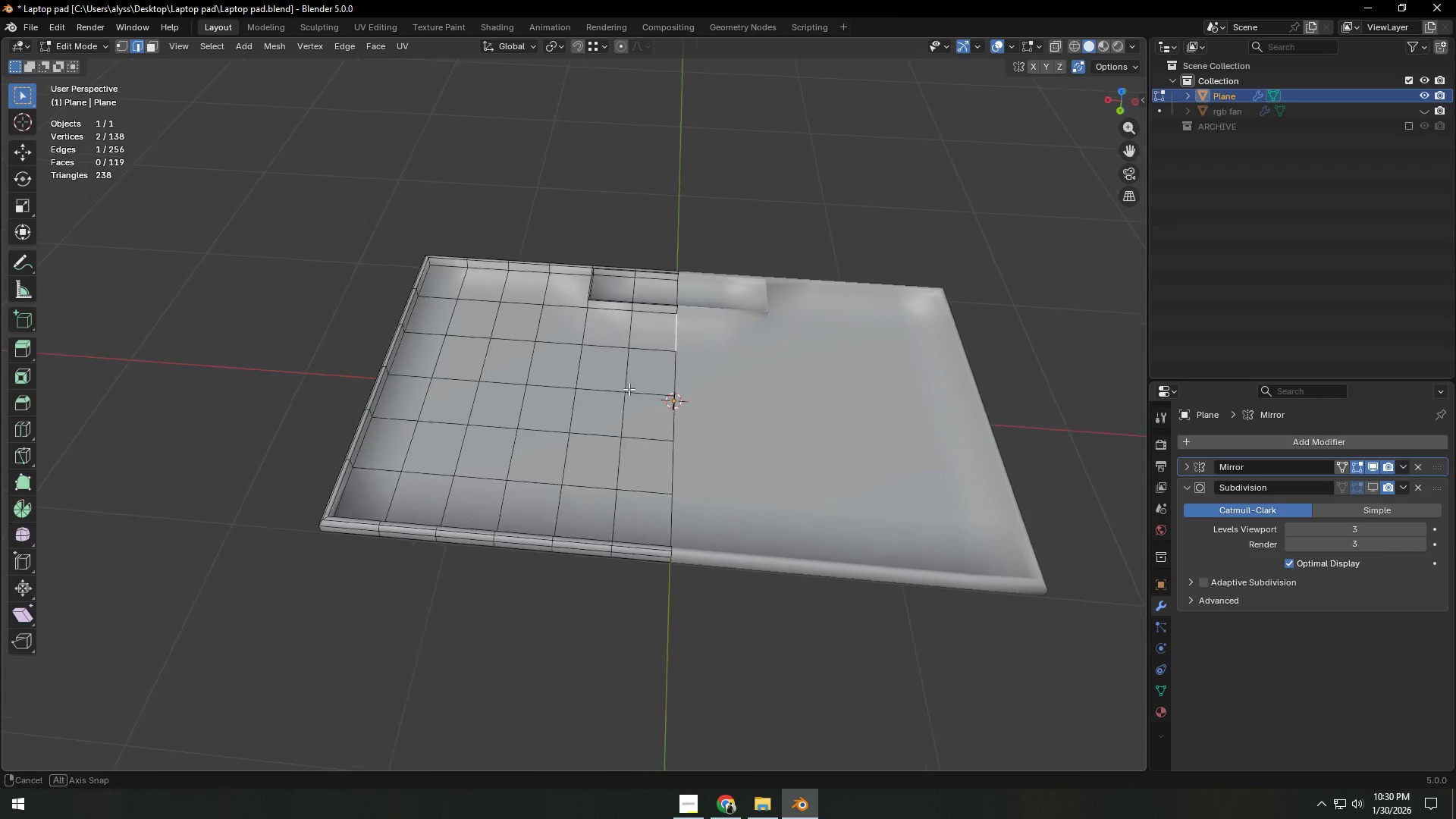 
hold_key(key=ControlLeft, duration=0.64)
 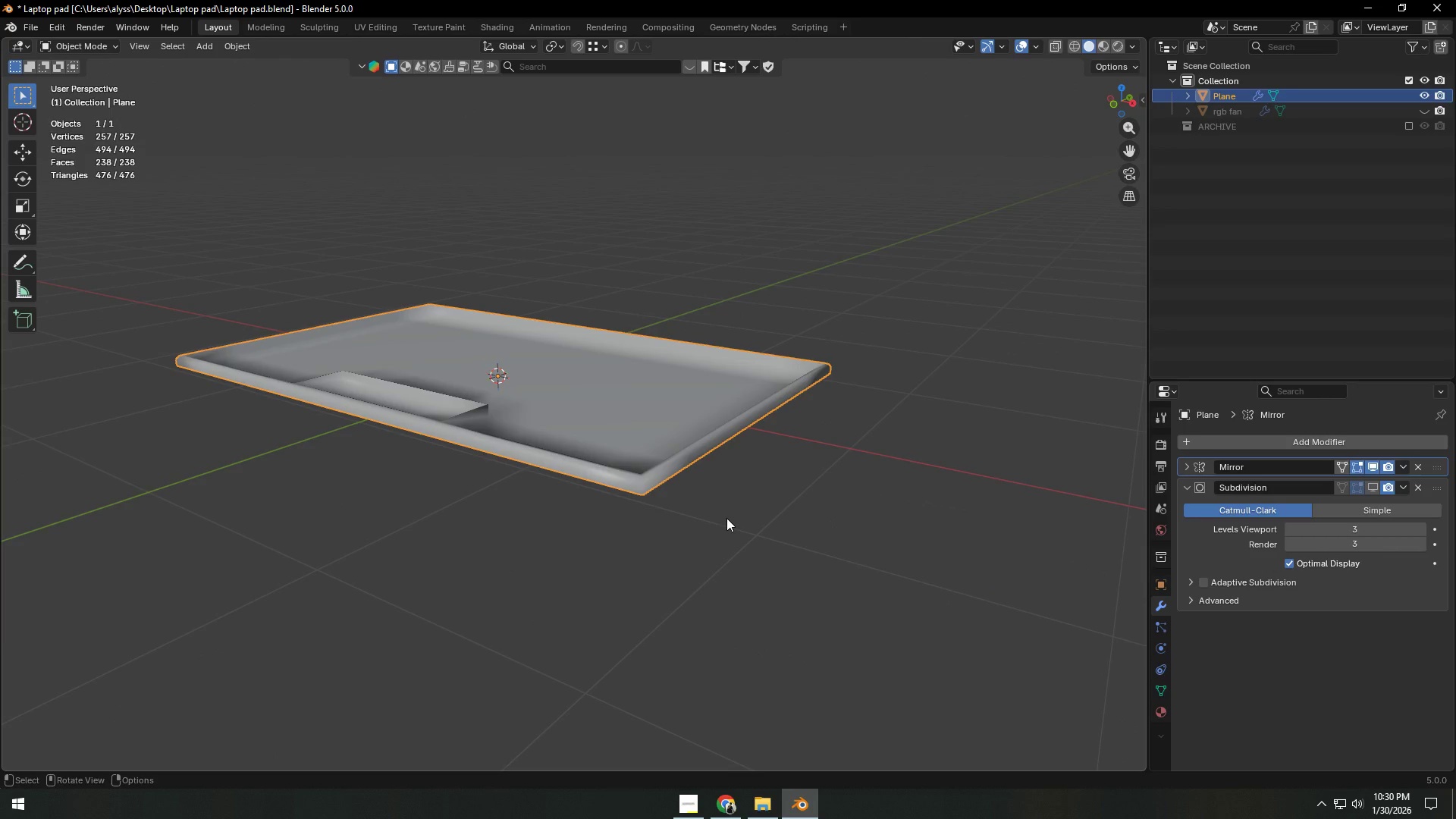 
key(Tab)
 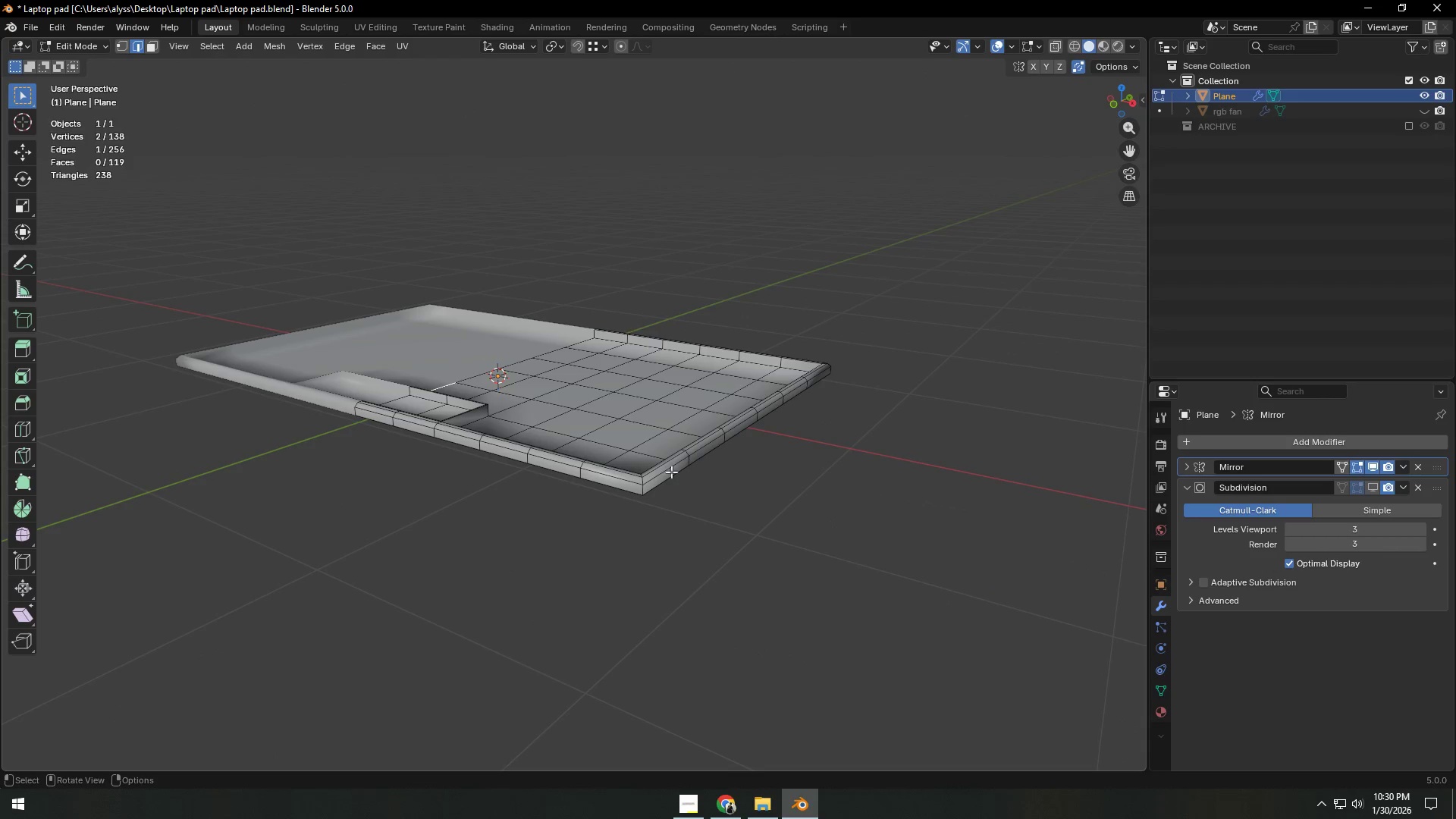 
key(Control+ControlLeft)
 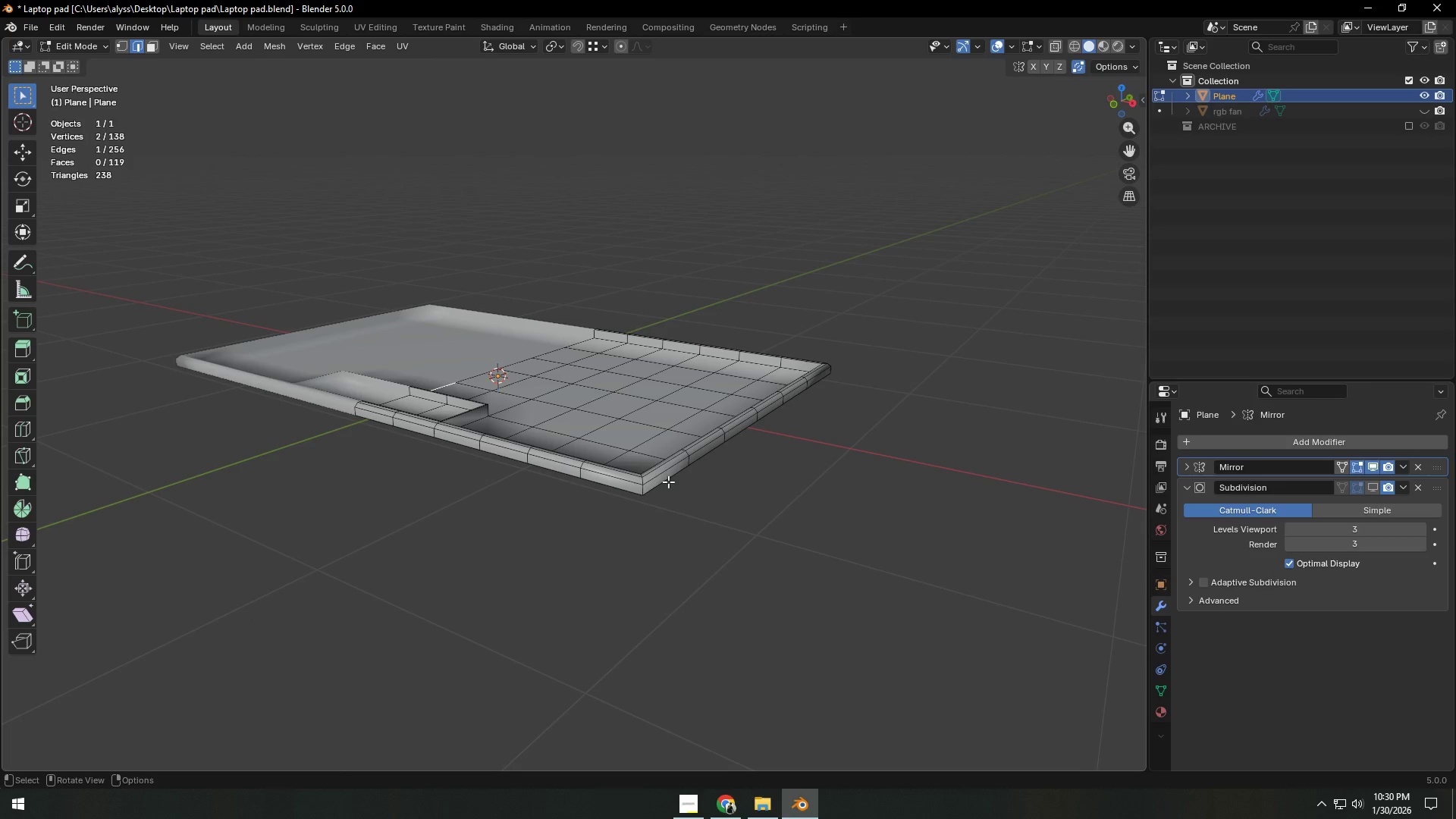 
type(za)
 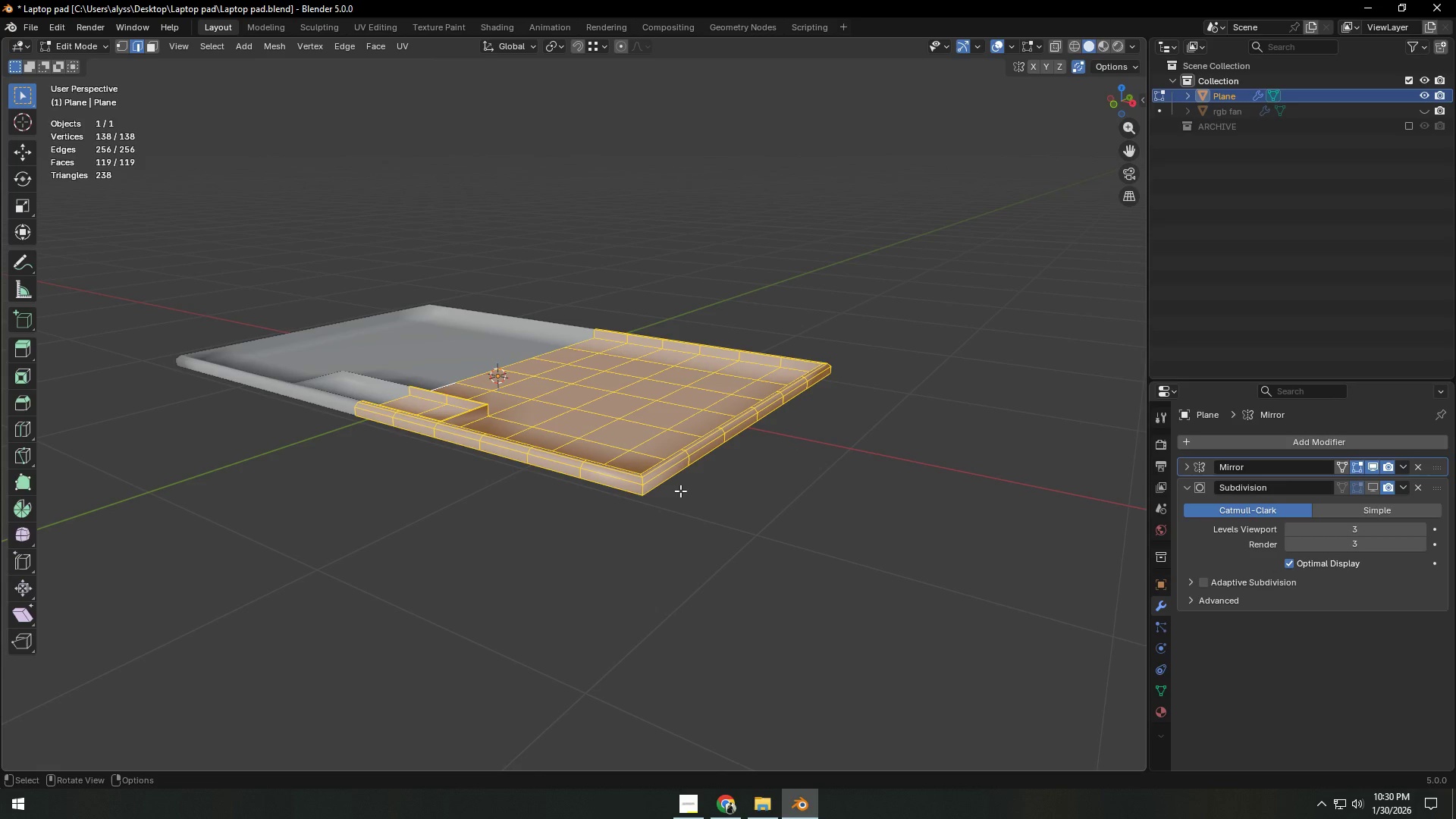 
key(Shift+B)
 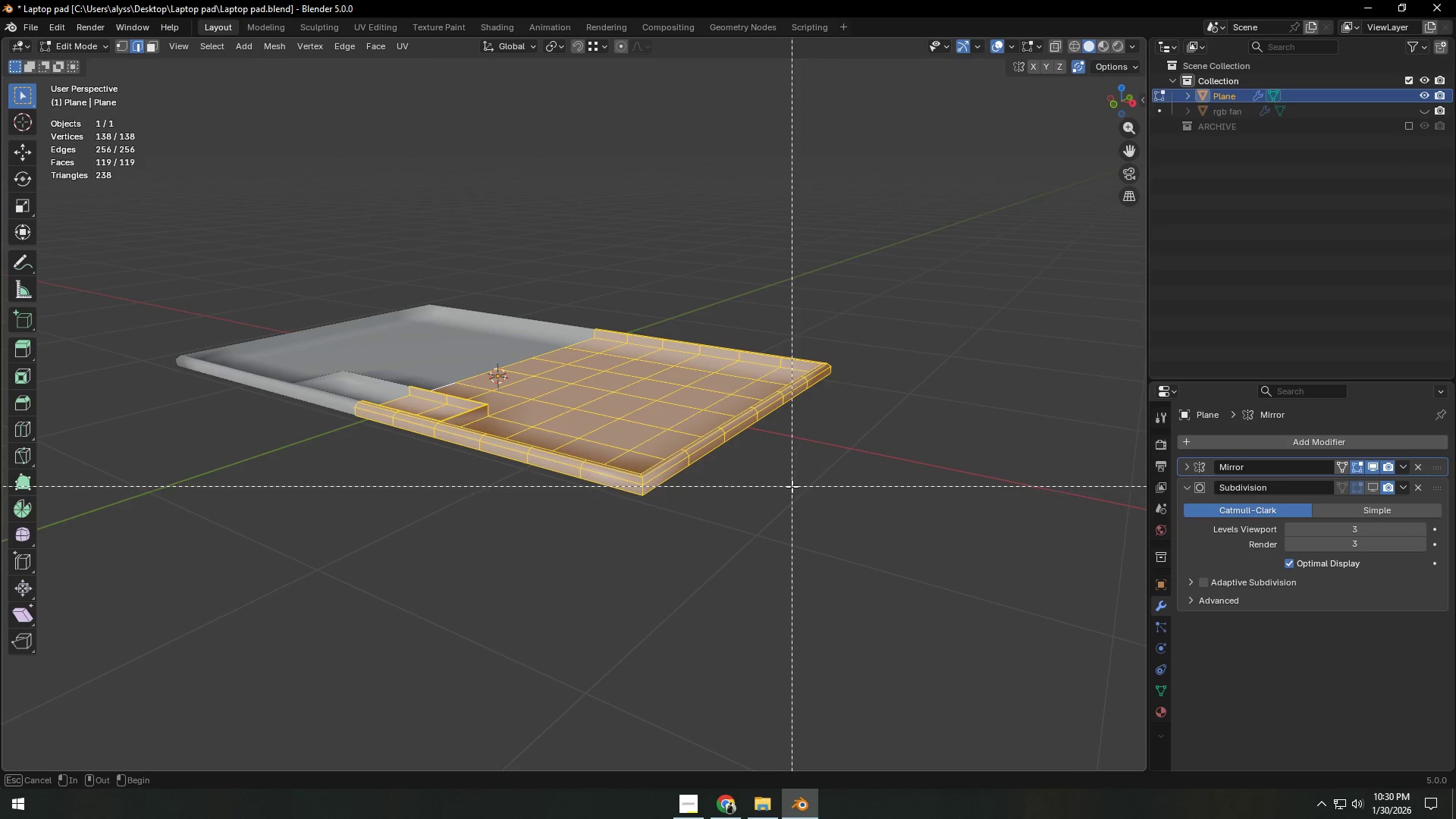 
right_click([792, 486])
 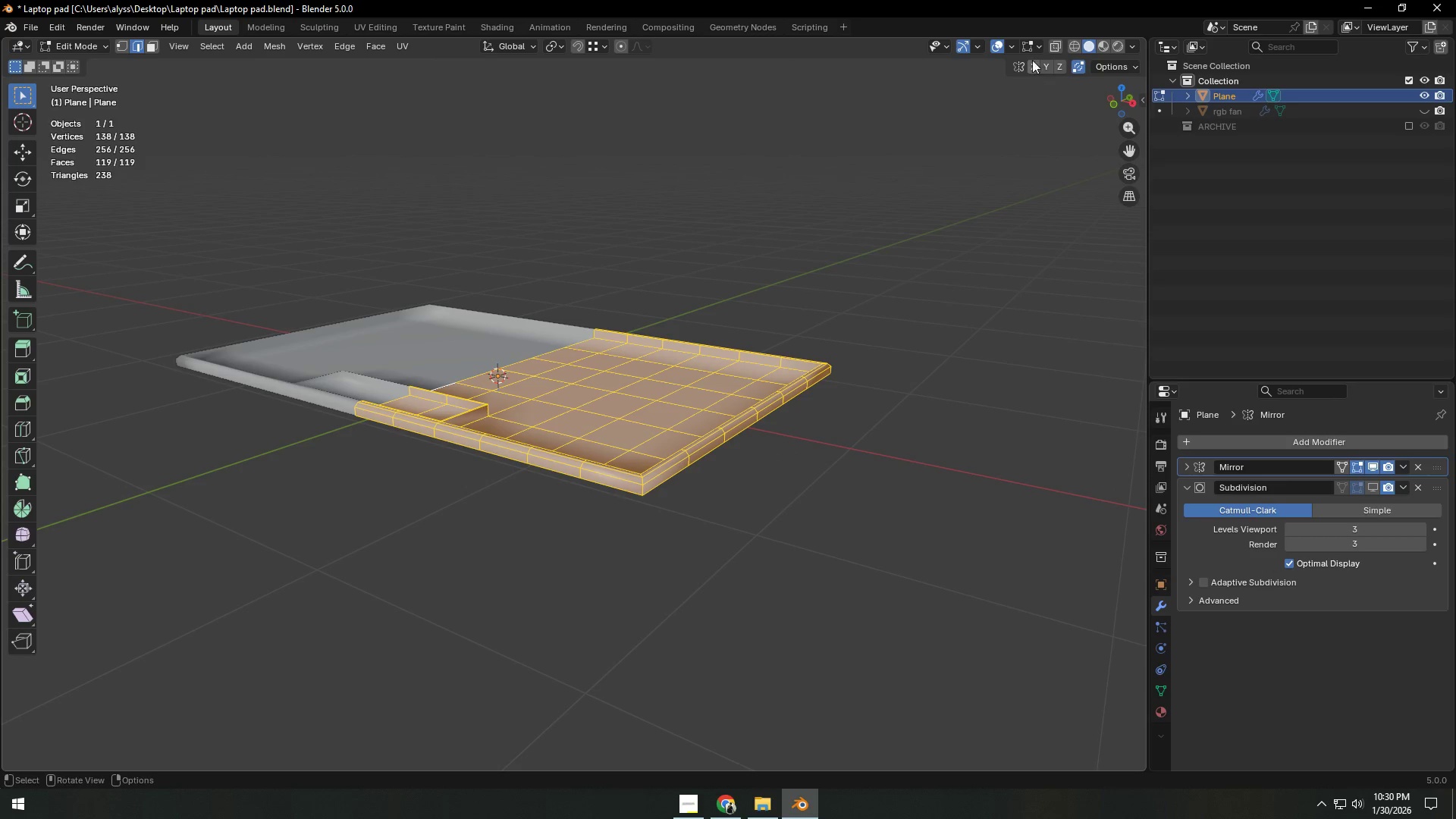 
left_click([1008, 42])
 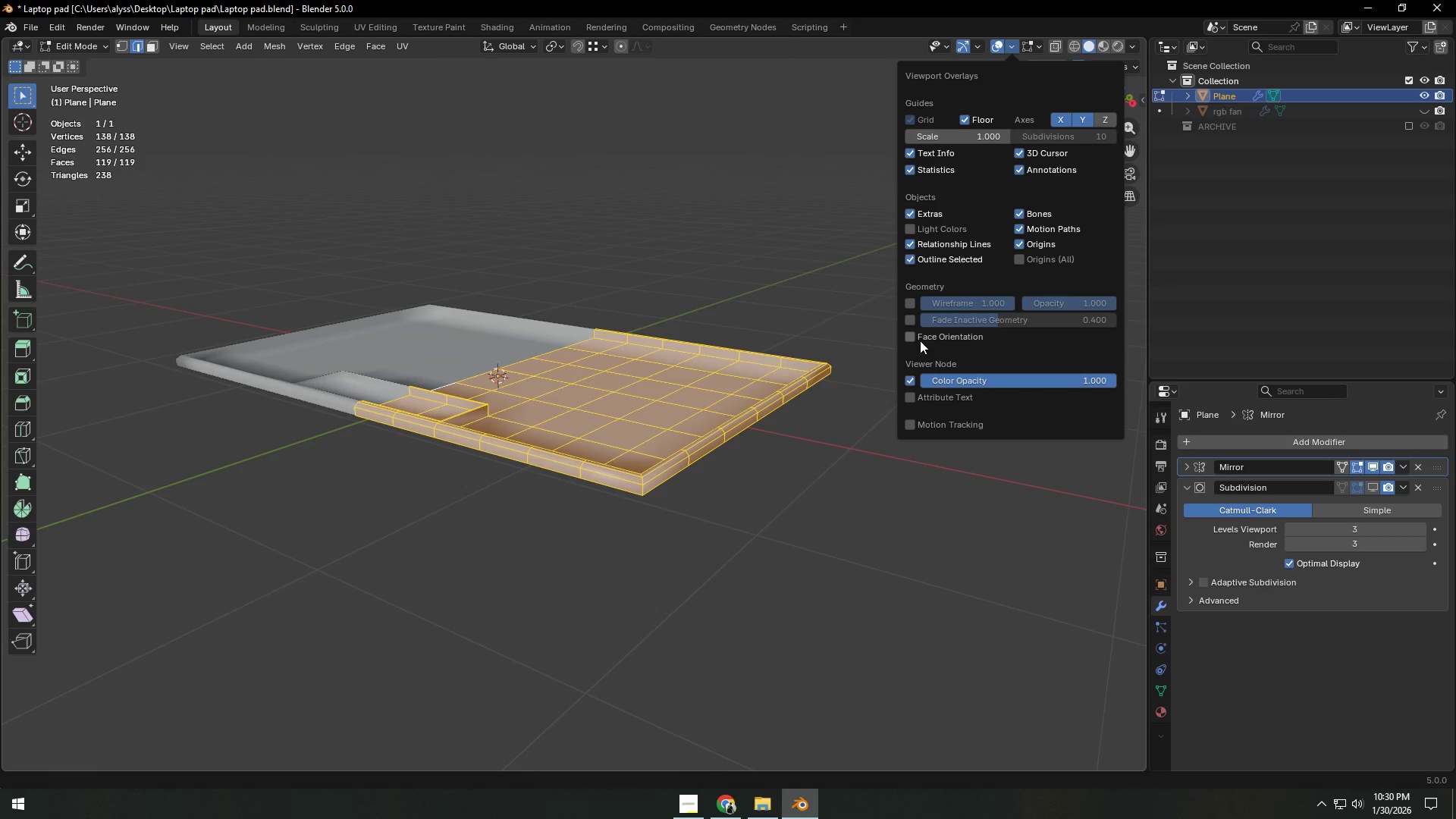 
left_click([907, 337])
 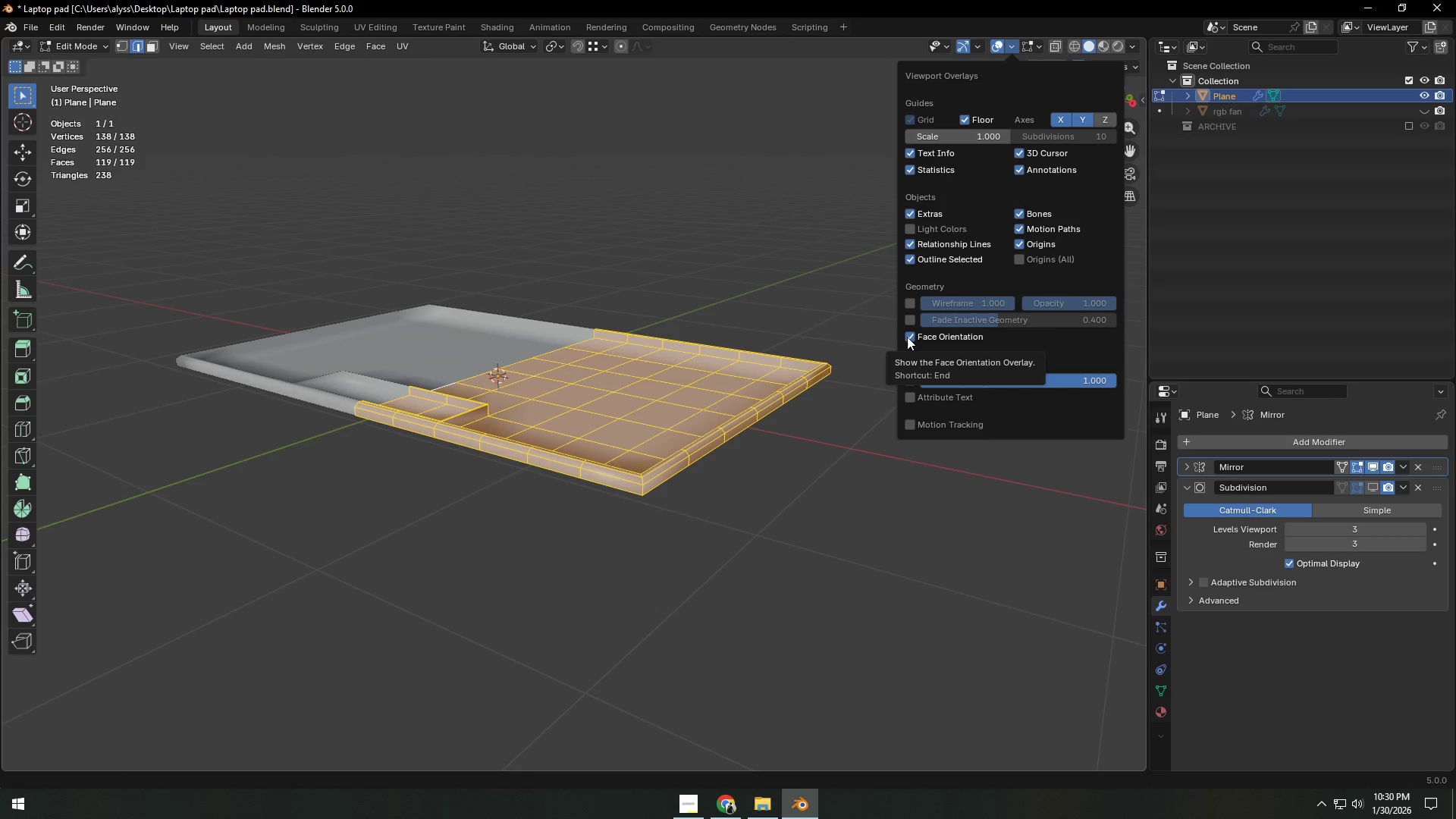 
left_click([907, 337])
 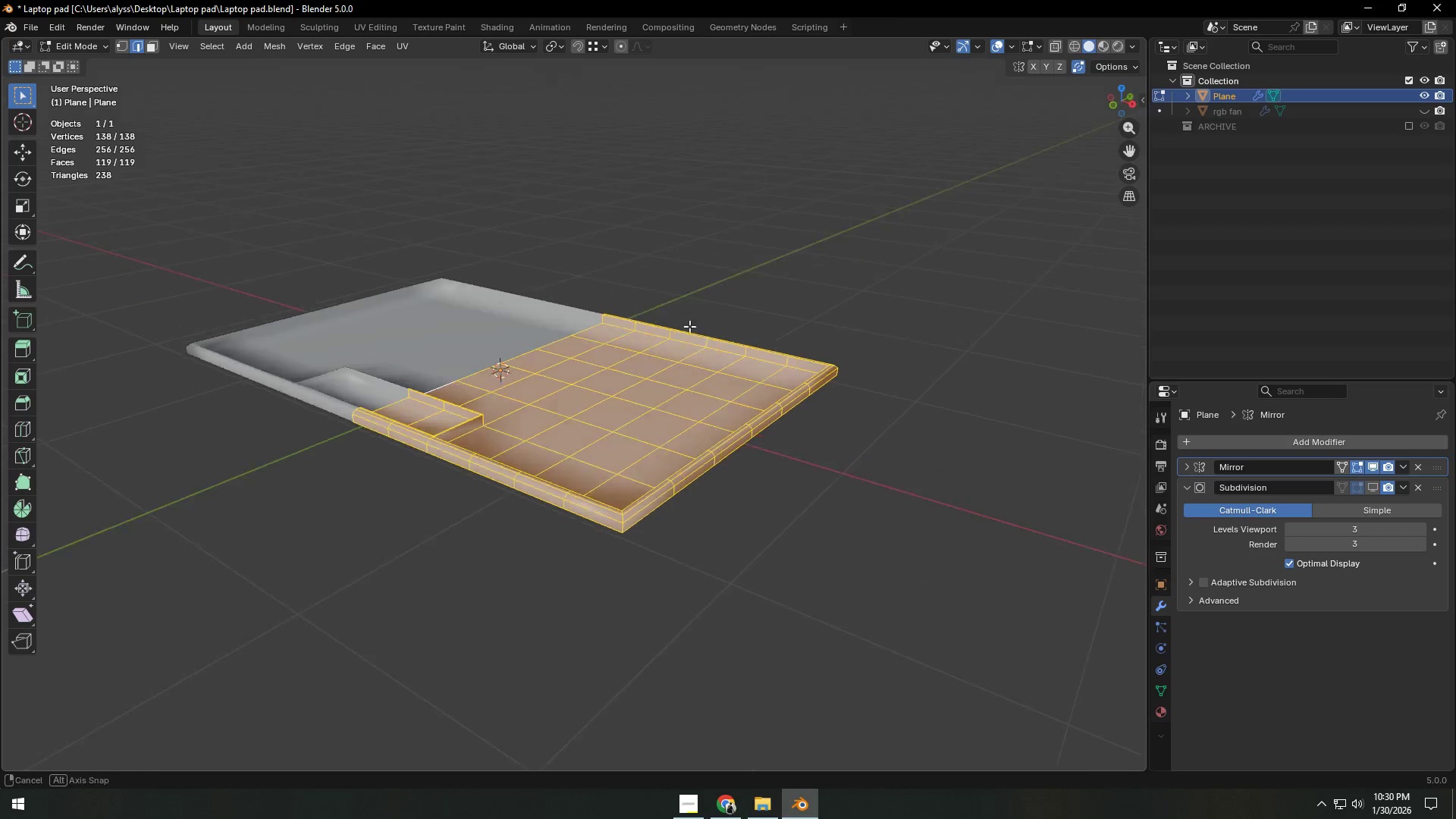 
left_click([826, 290])
 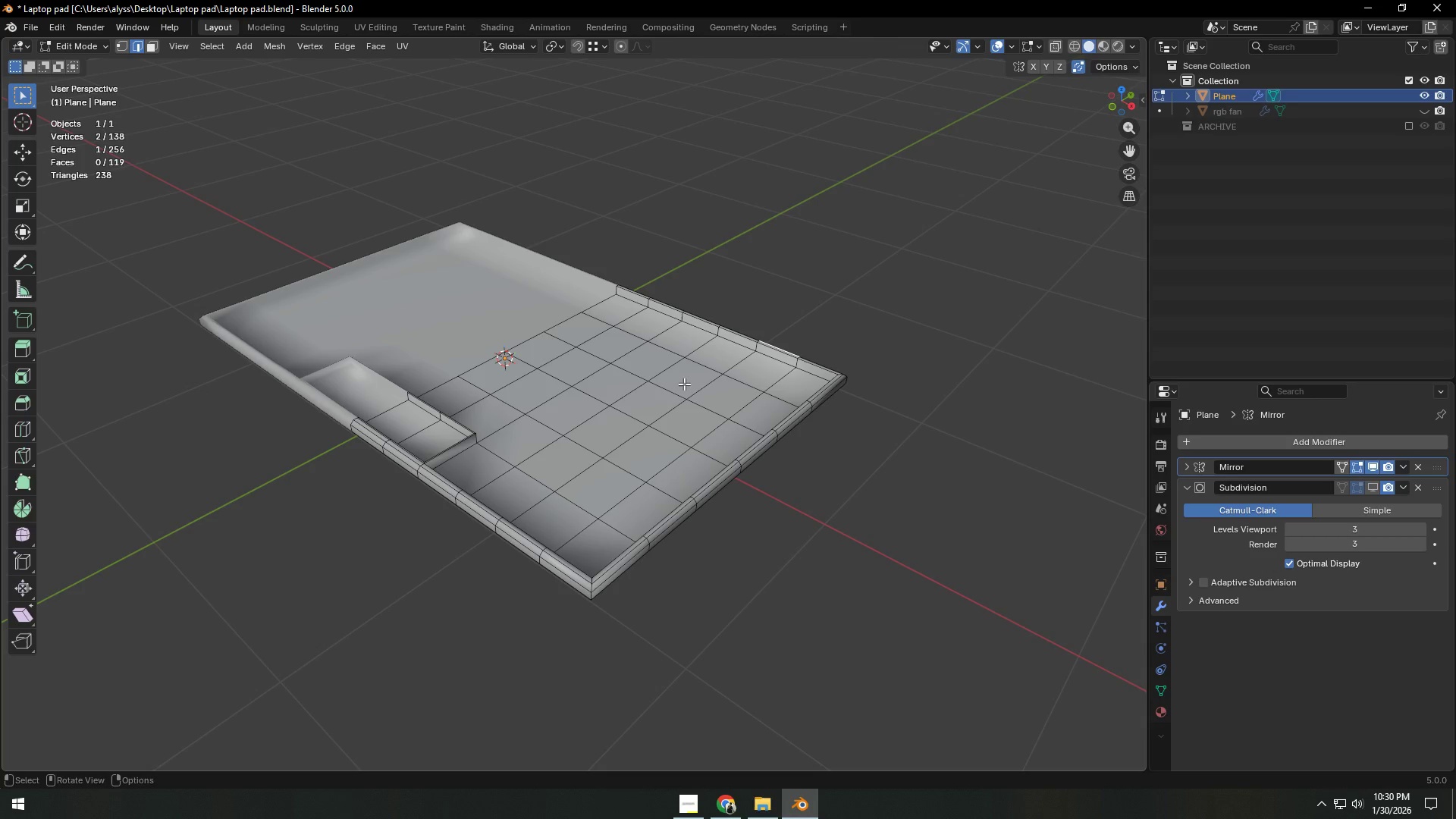 
key(Control+S)
 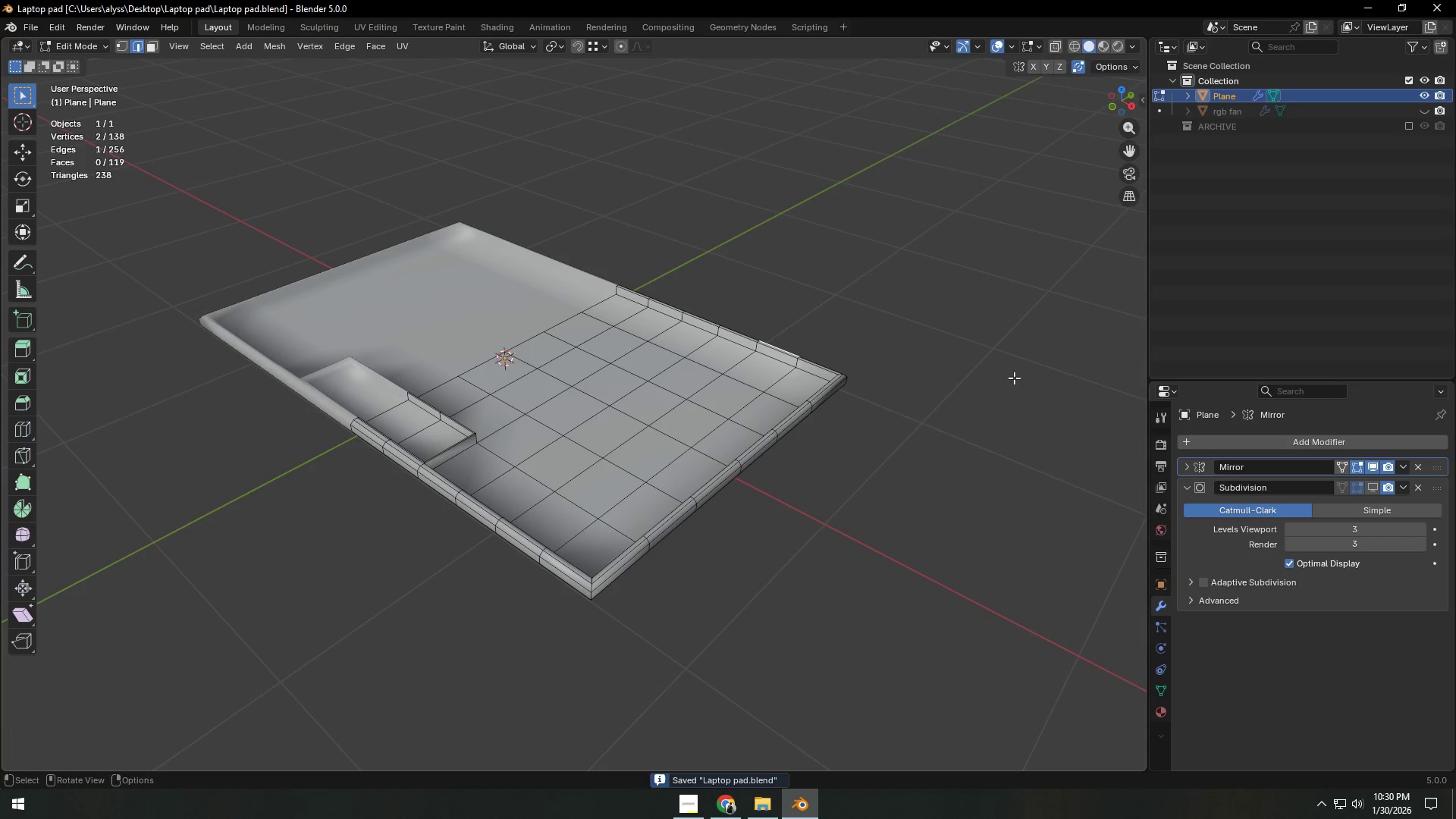 
left_click([989, 384])
 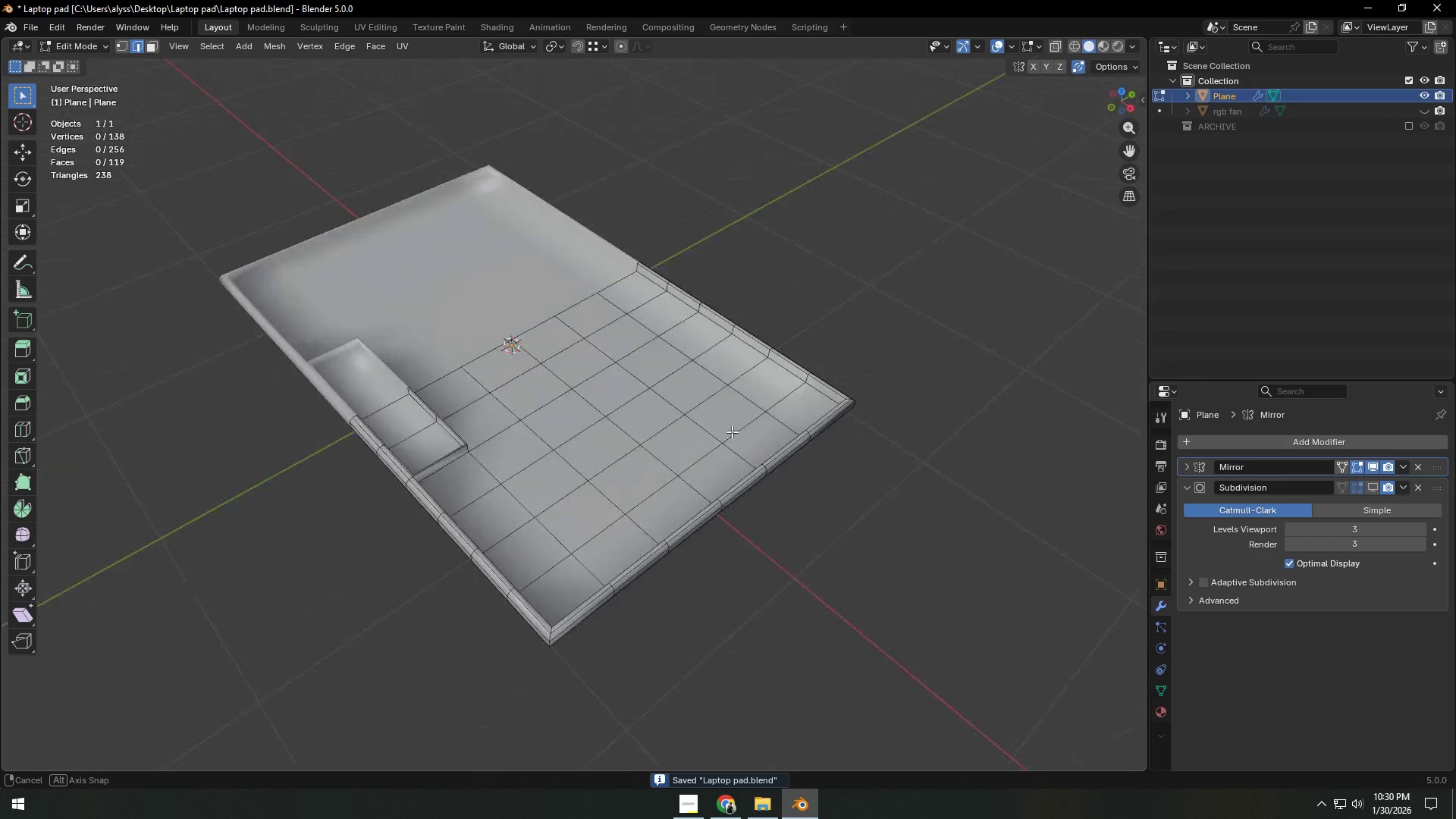 
hold_key(key=ShiftLeft, duration=0.31)
 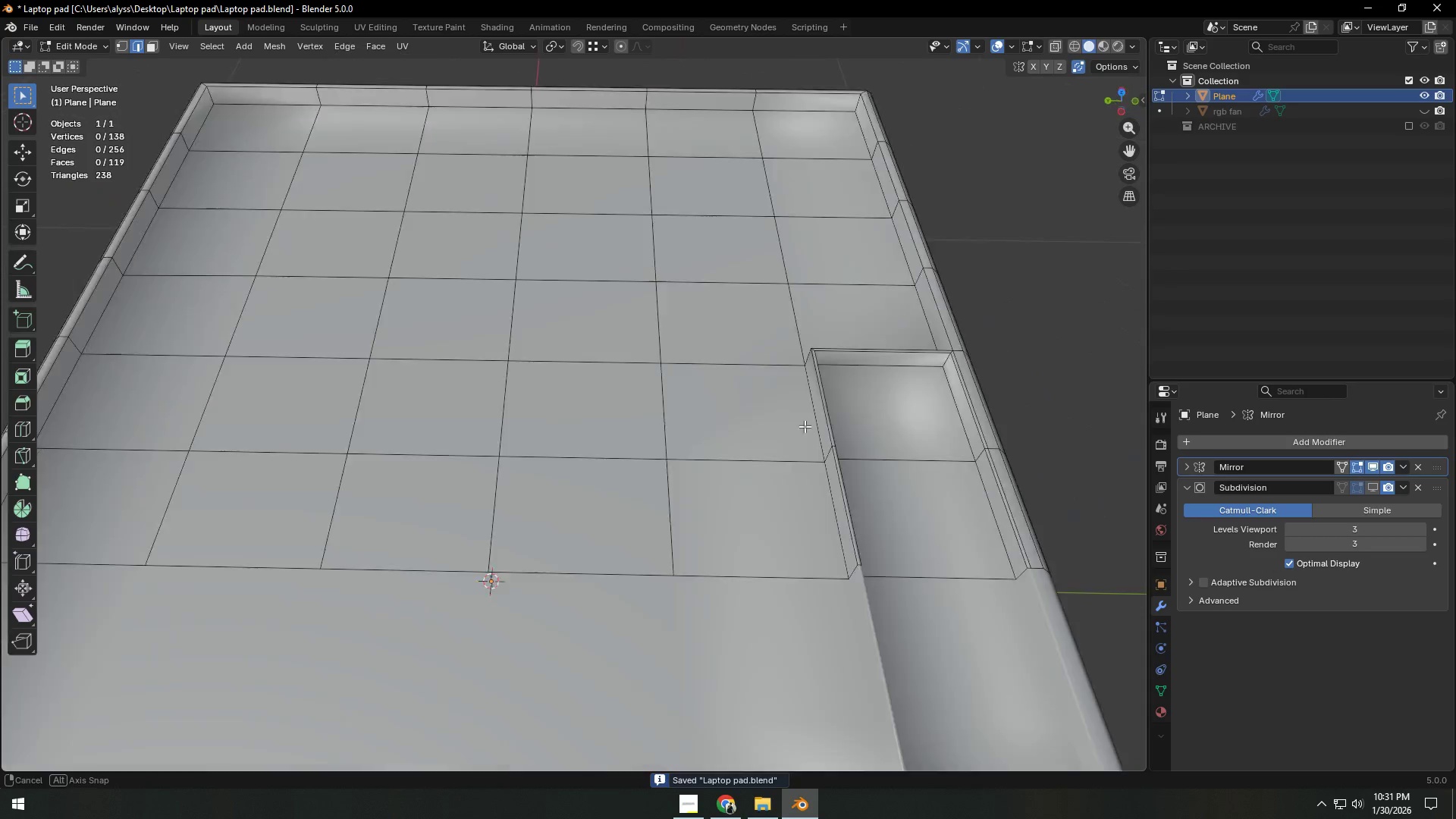 
scroll: coordinate [679, 478], scroll_direction: up, amount: 4.0
 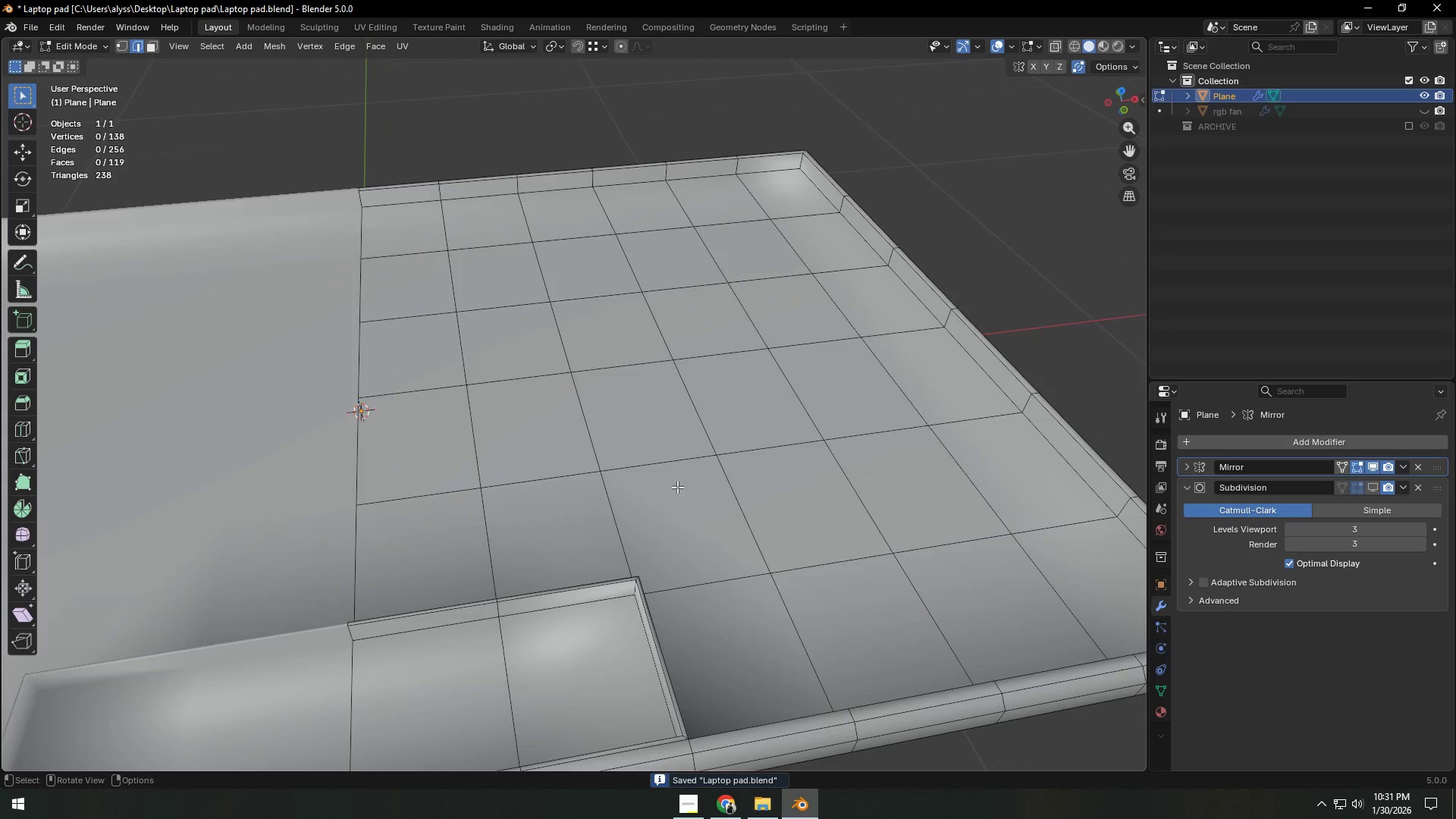 
hold_key(key=ShiftLeft, duration=0.38)
 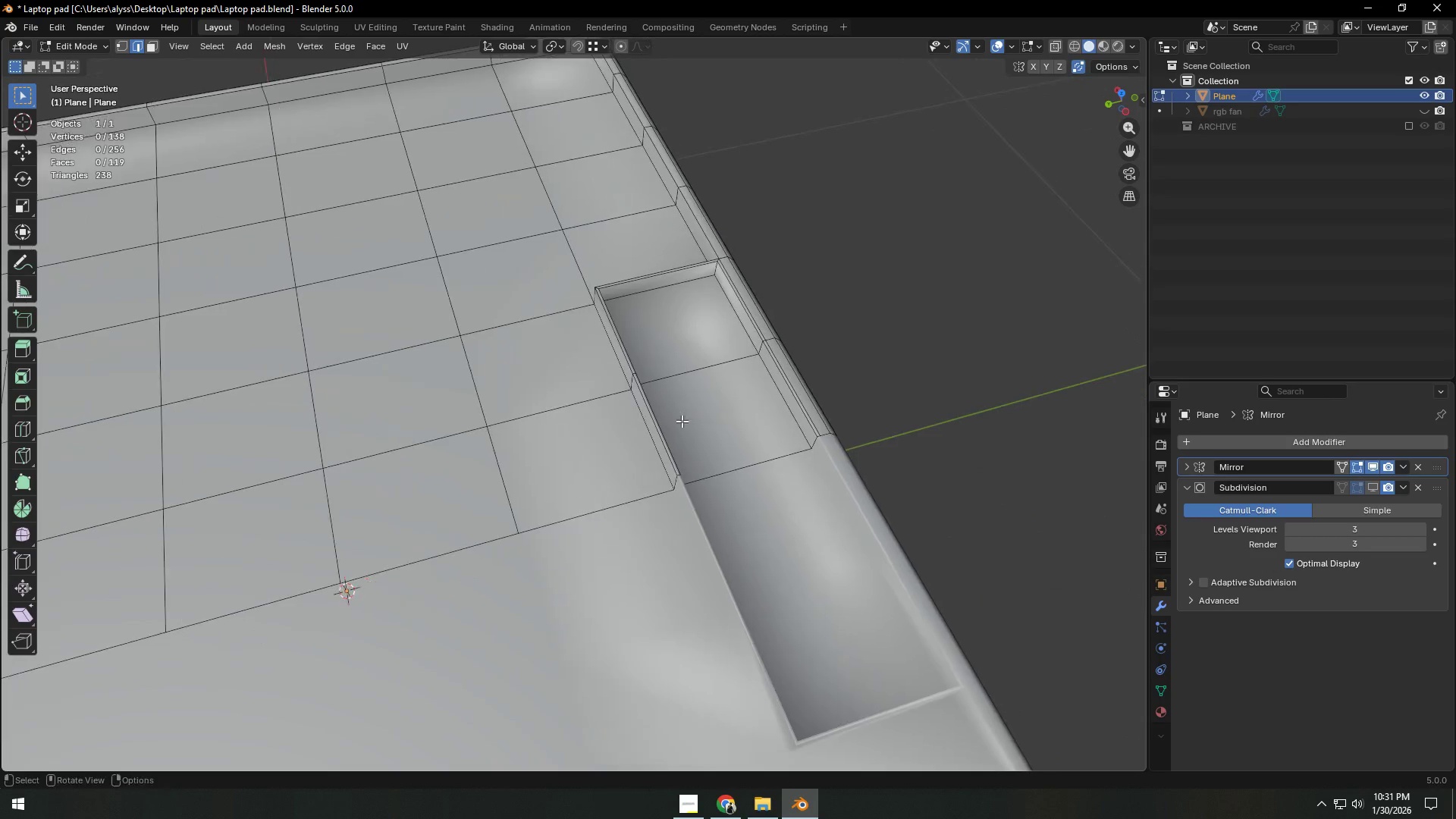 
scroll: coordinate [682, 422], scroll_direction: up, amount: 4.0
 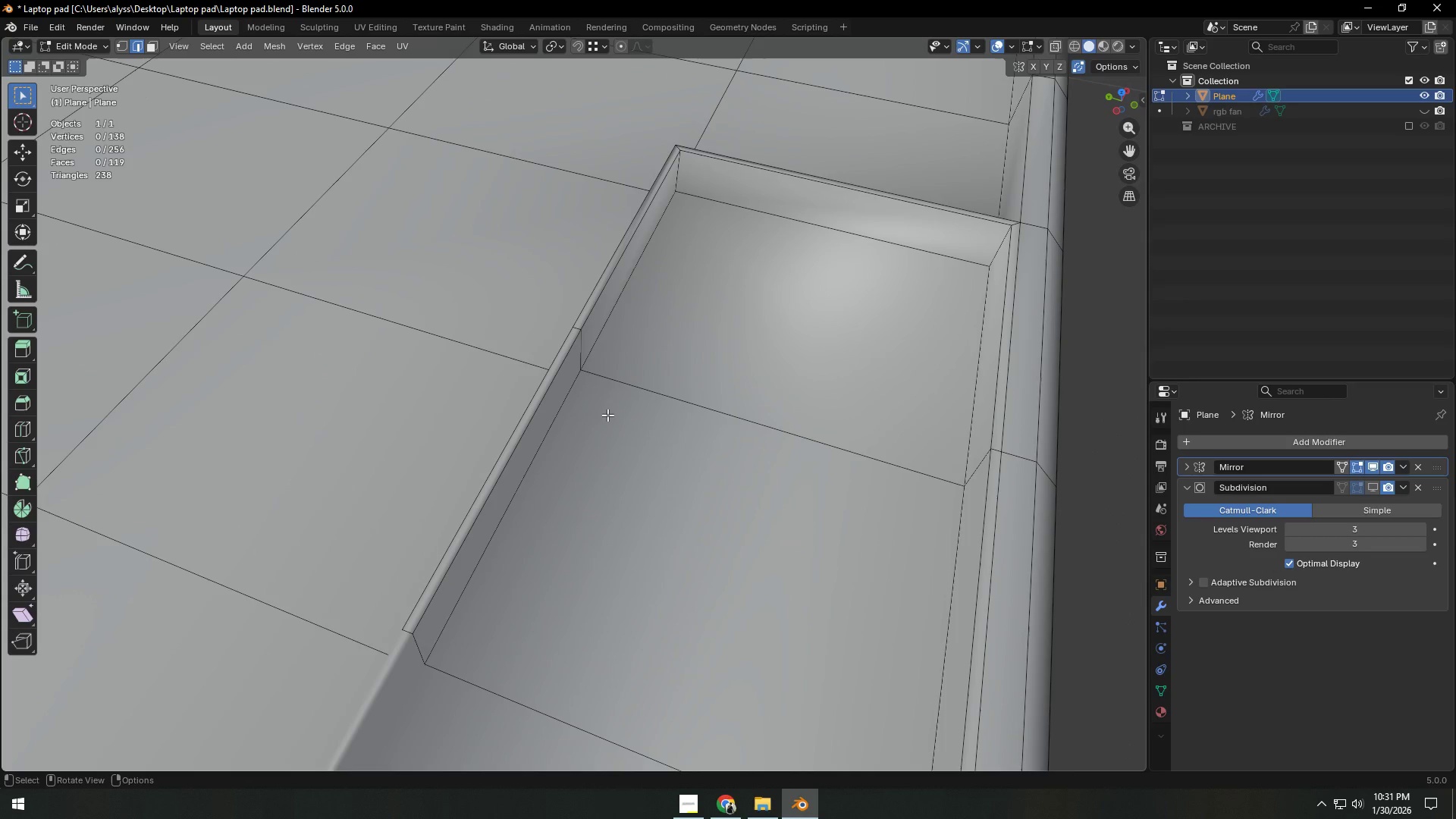 
wait(5.06)
 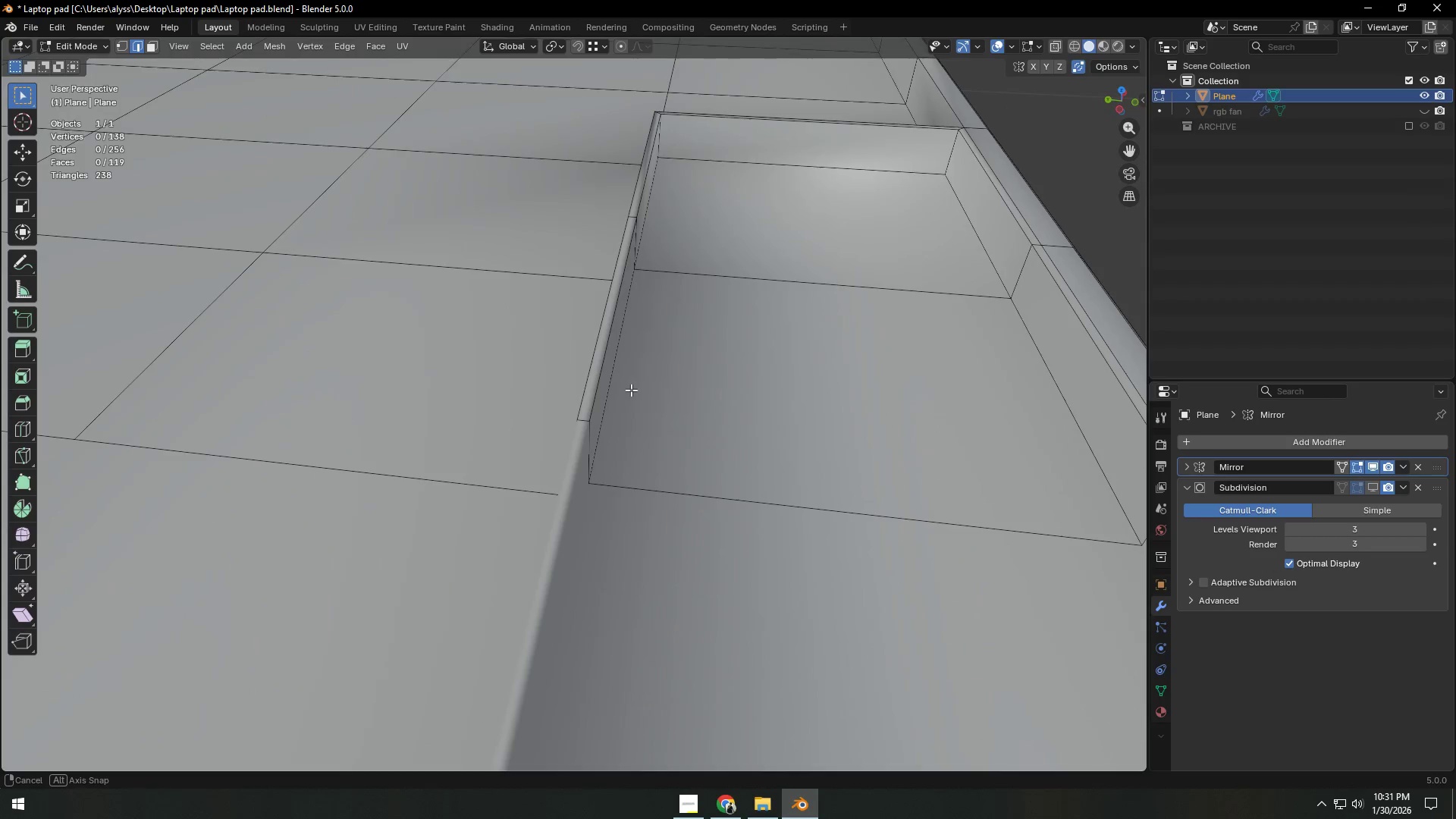 
hold_key(key=ShiftLeft, duration=0.59)
 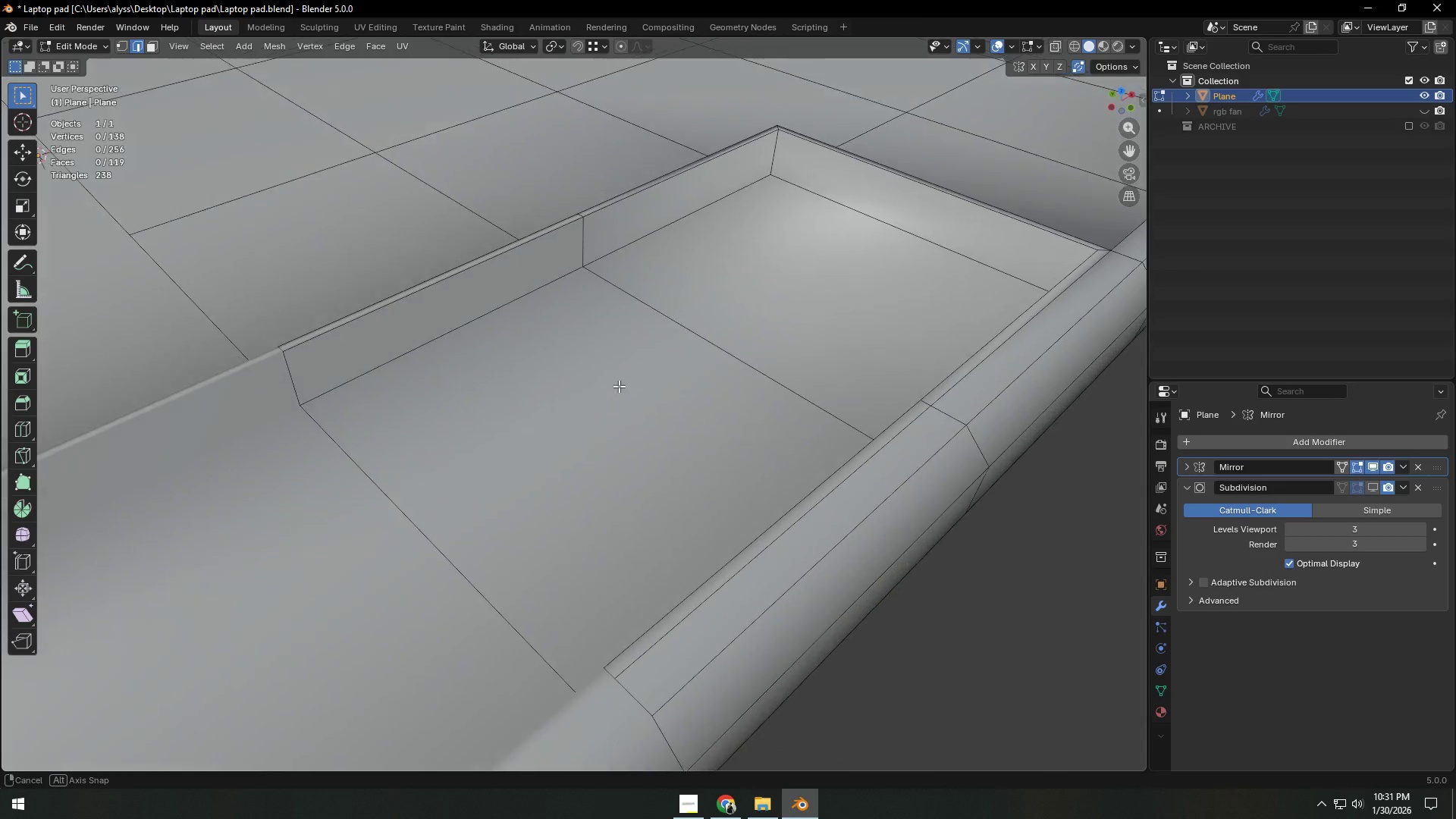 
hold_key(key=ShiftLeft, duration=2.05)
 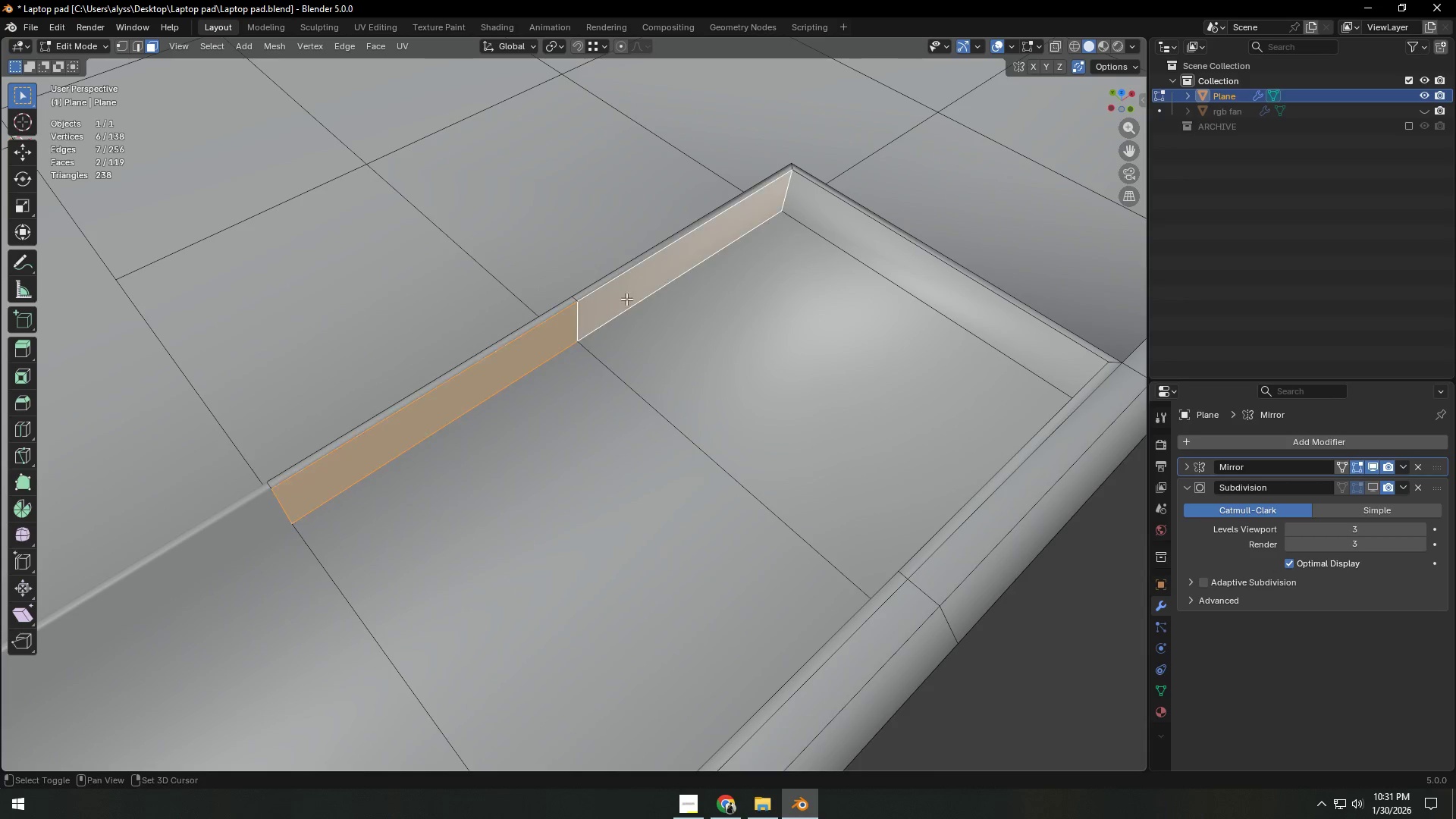 
key(3)
 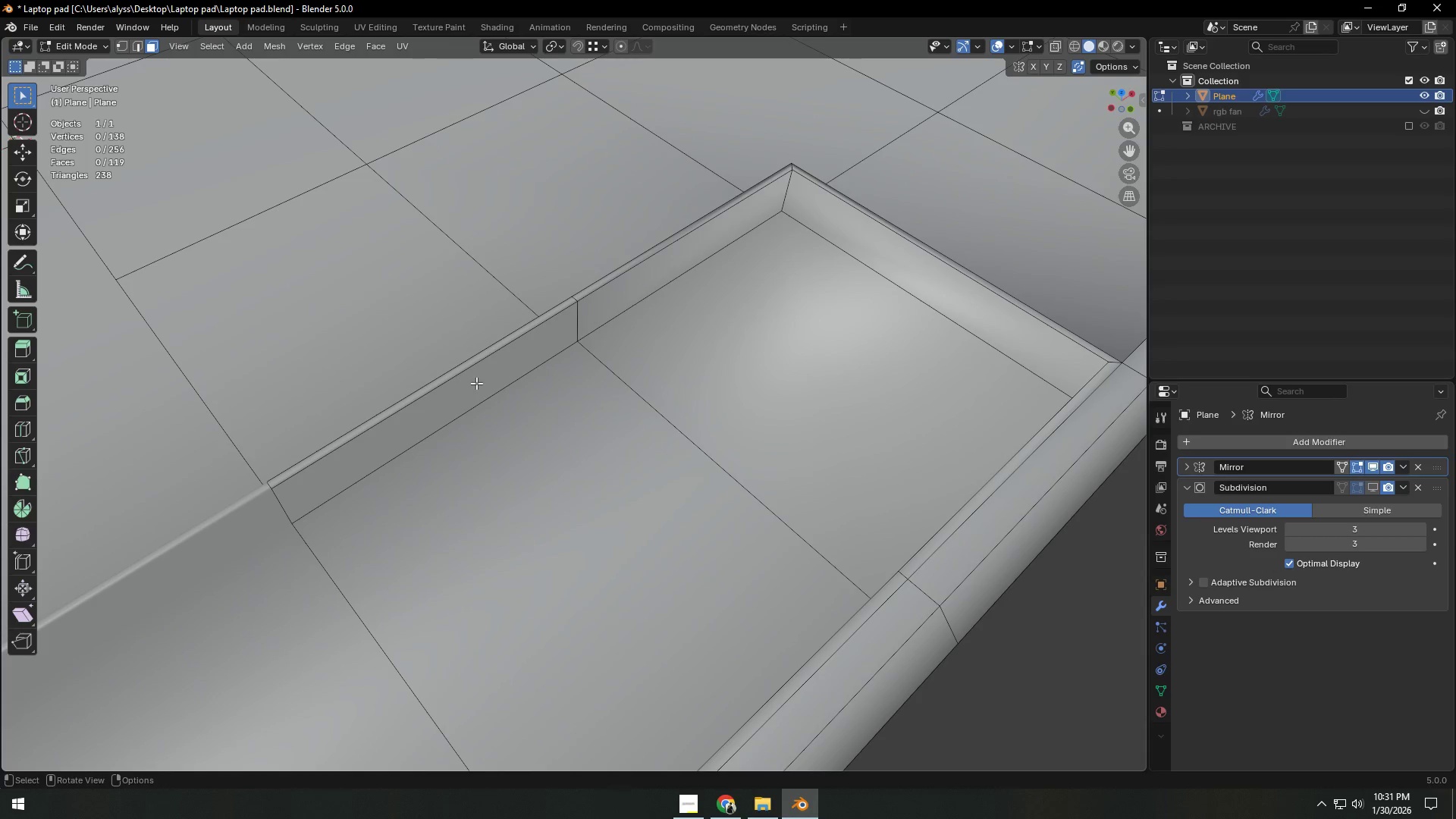 
left_click([476, 383])
 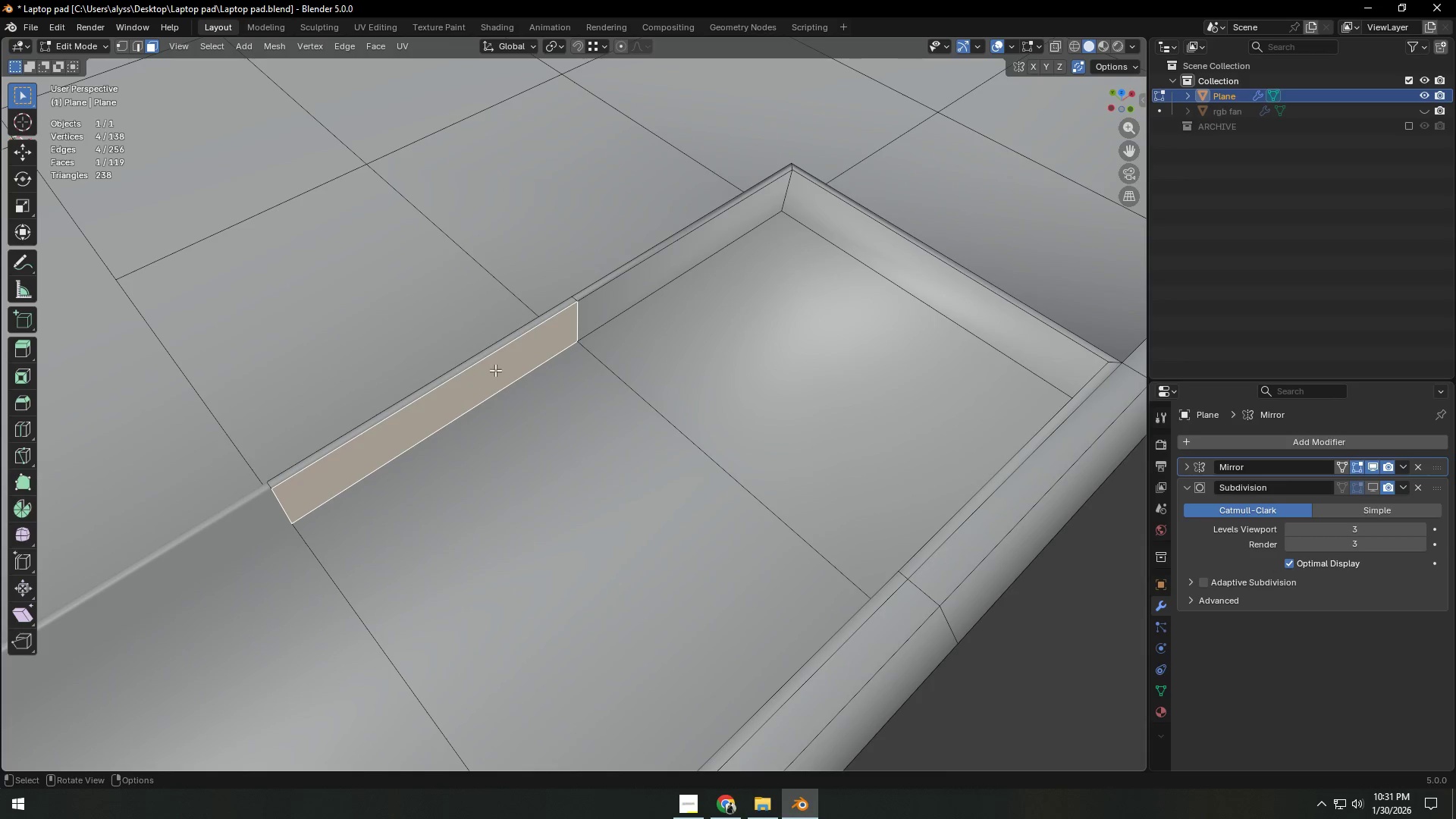 
hold_key(key=ShiftLeft, duration=1.3)
left_click([594, 305])
 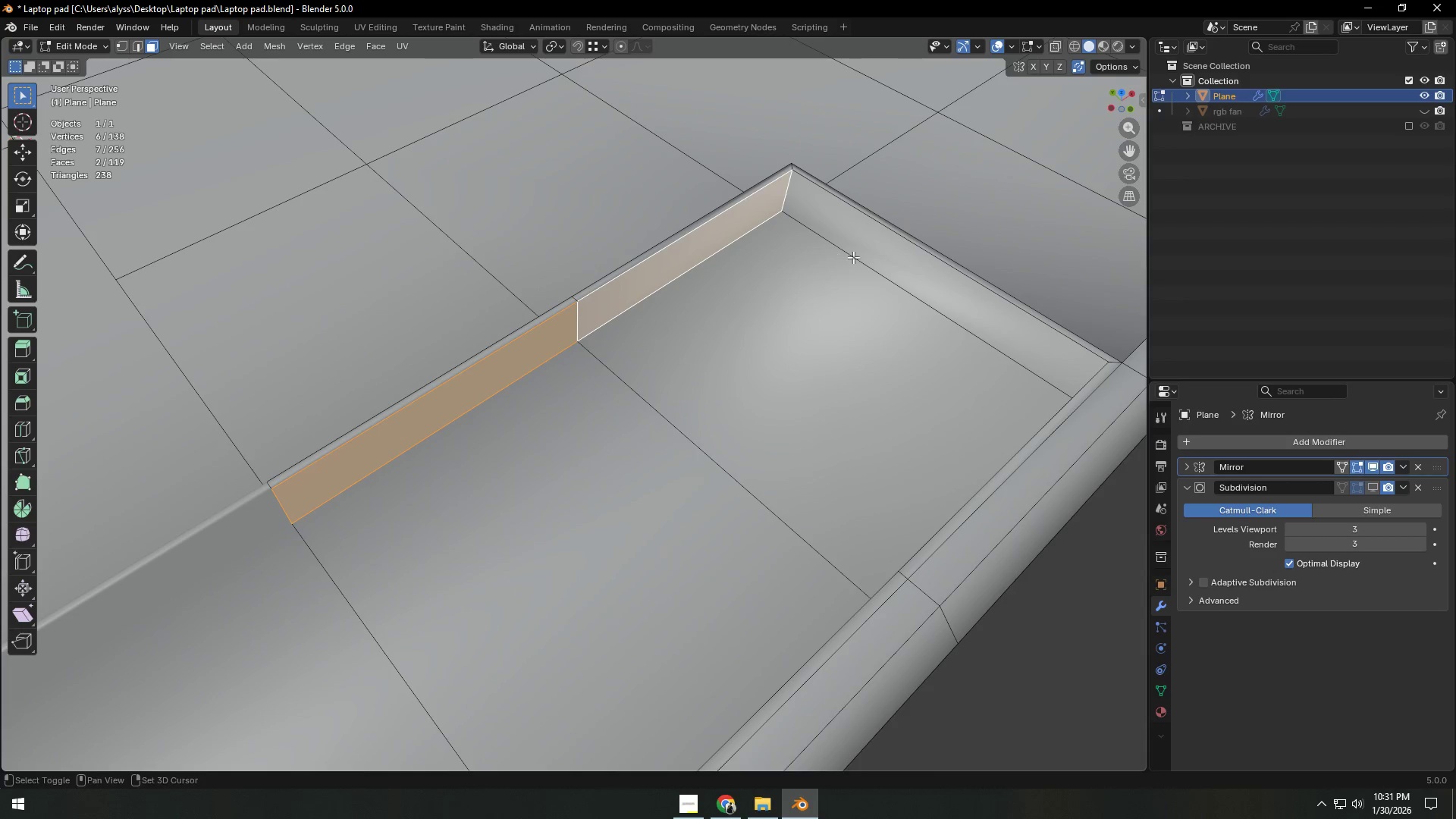 
left_click([878, 245])
 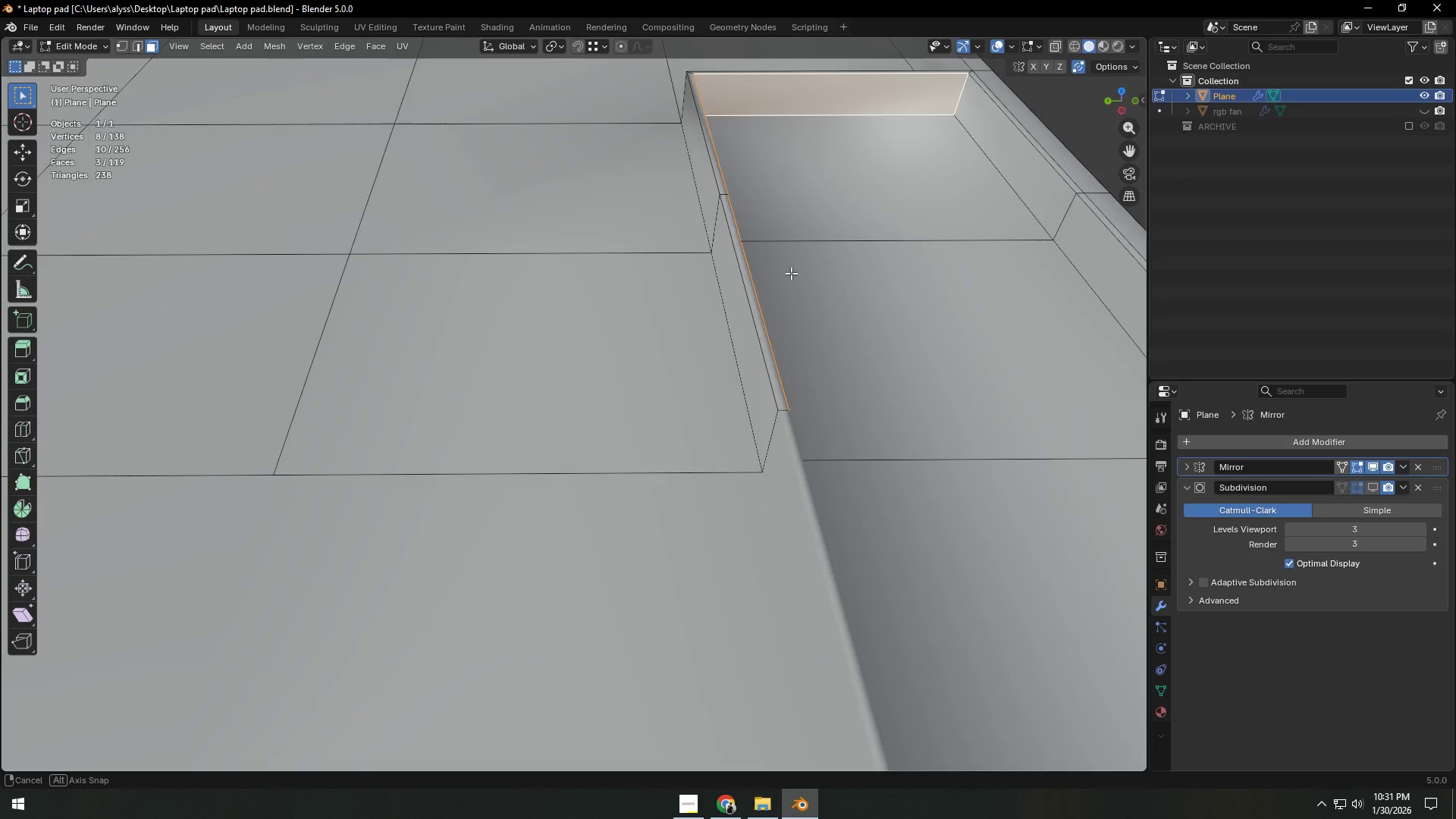 
scroll: coordinate [780, 282], scroll_direction: down, amount: 2.0
 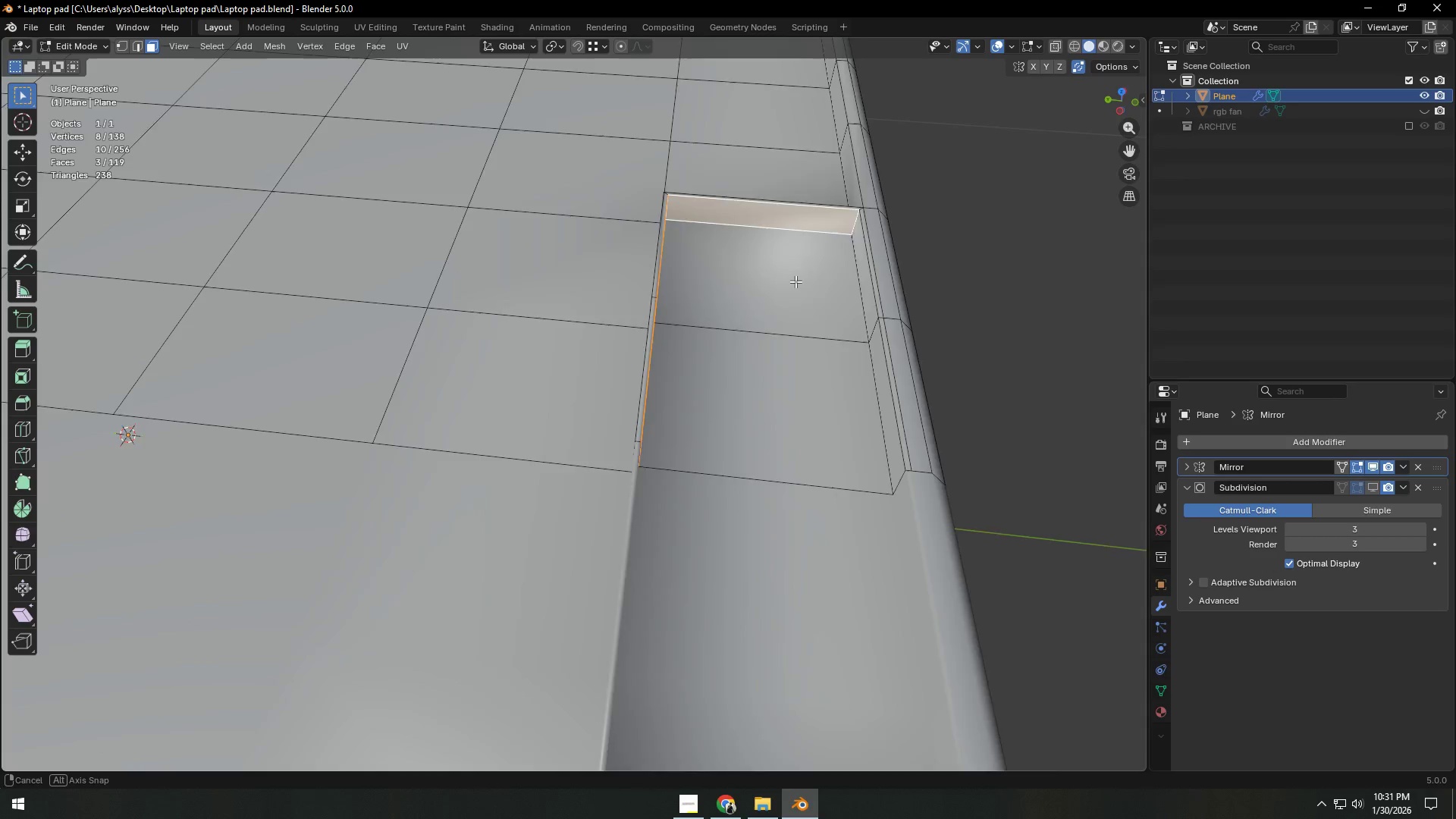 
hold_key(key=ShiftLeft, duration=0.81)
left_click([858, 249])
 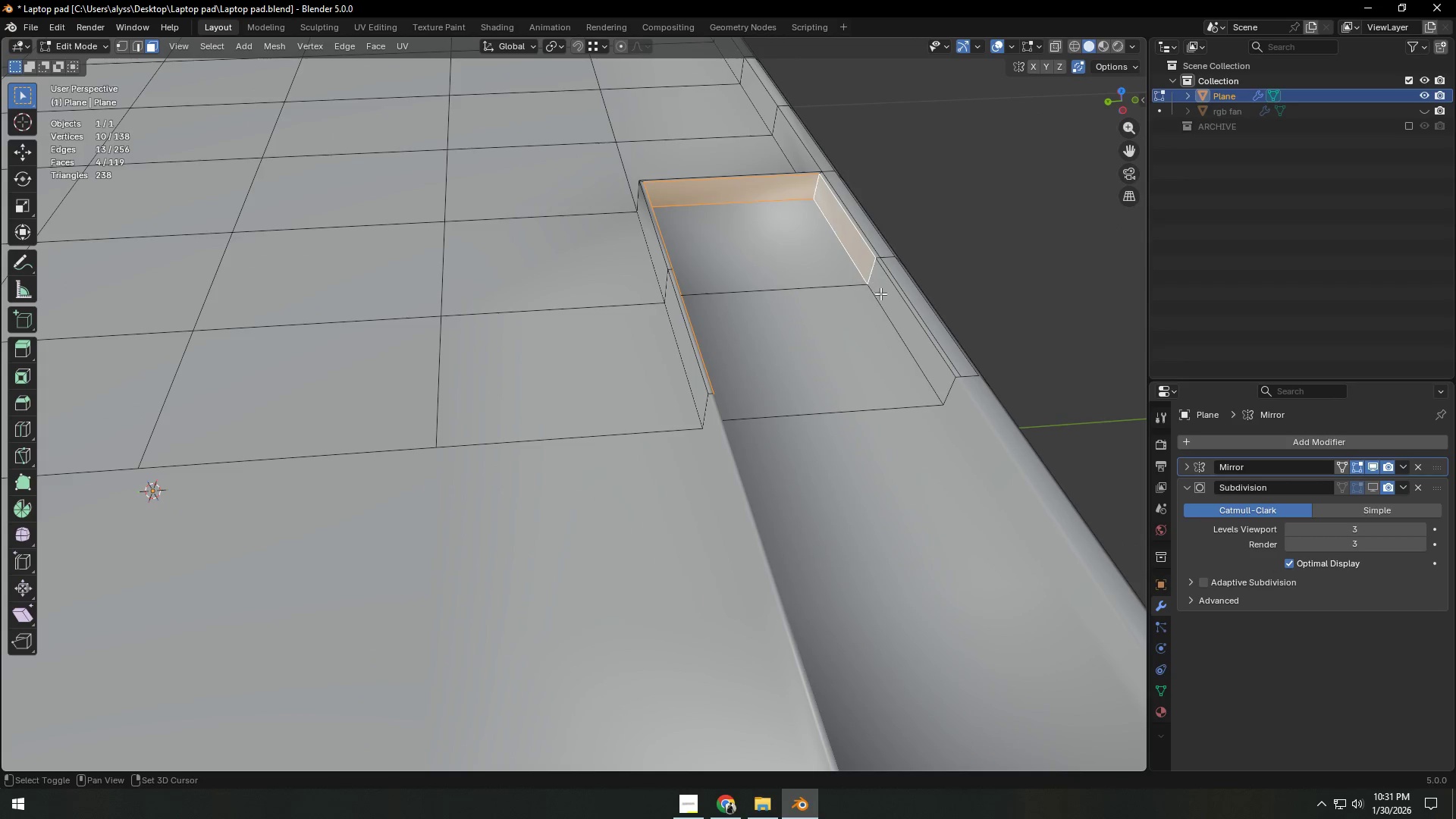 
double_click([880, 295])
 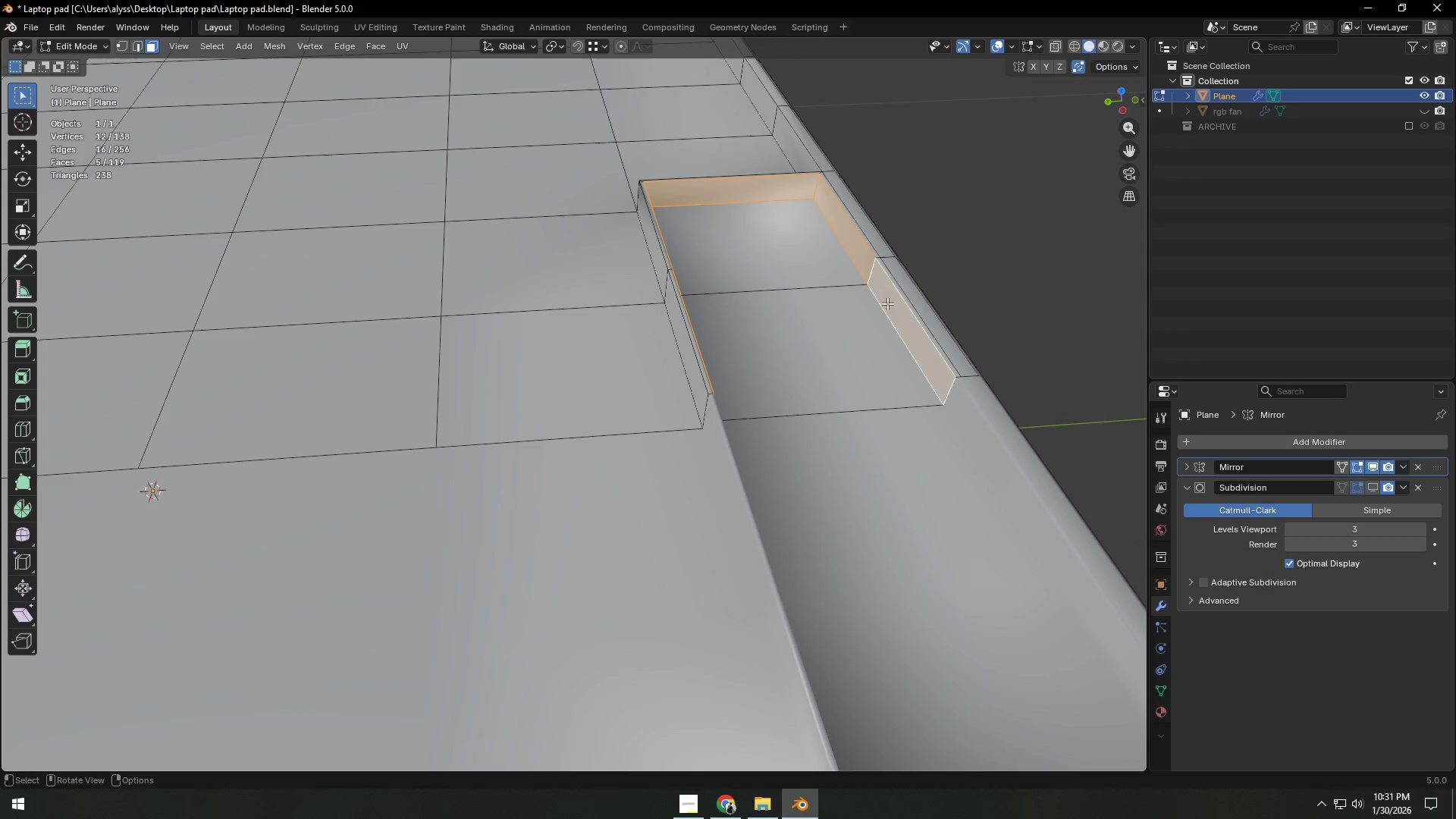 
hold_key(key=ShiftLeft, duration=0.44)
 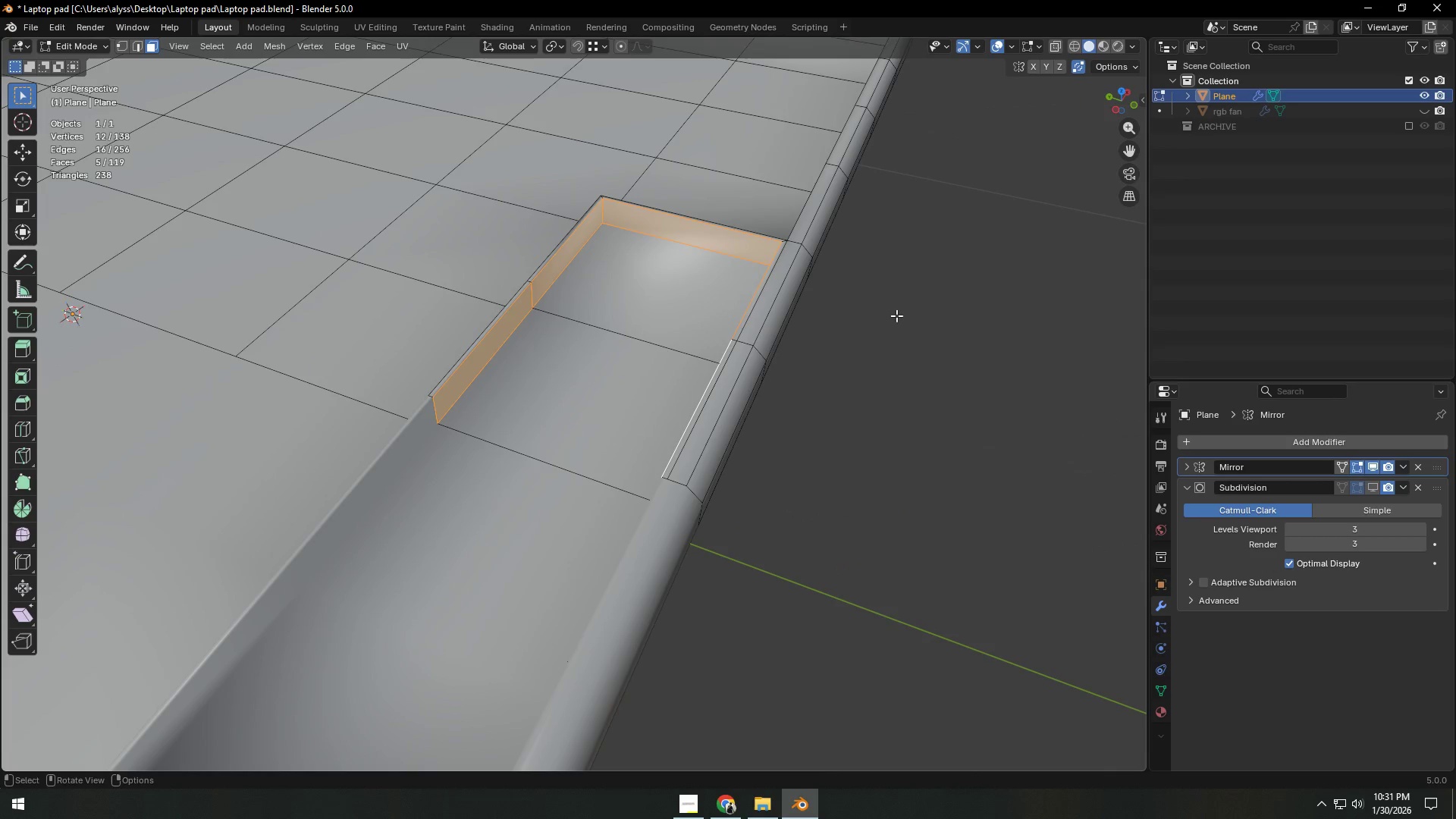 
left_click([899, 315])
 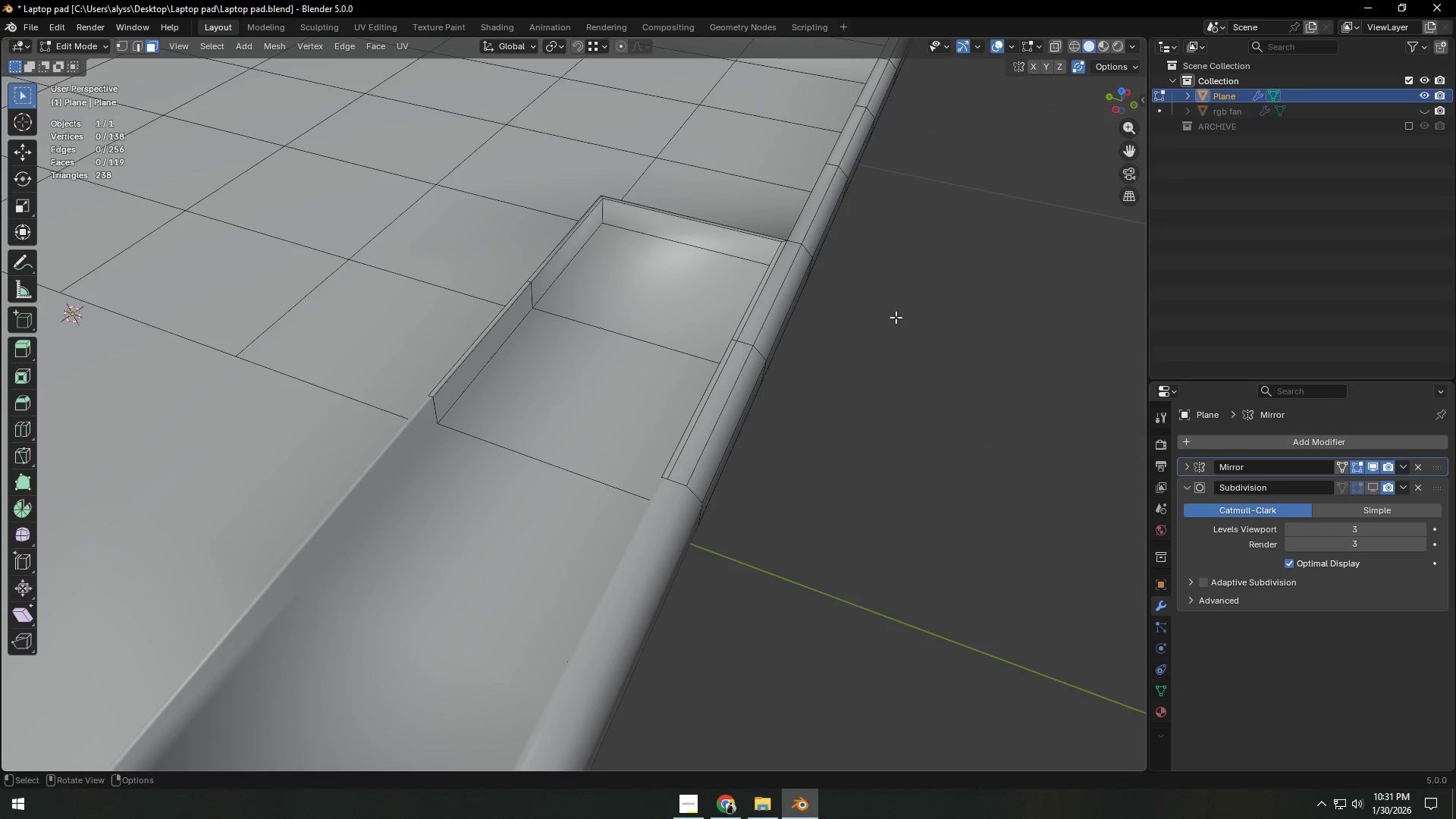 
key(Tab)
 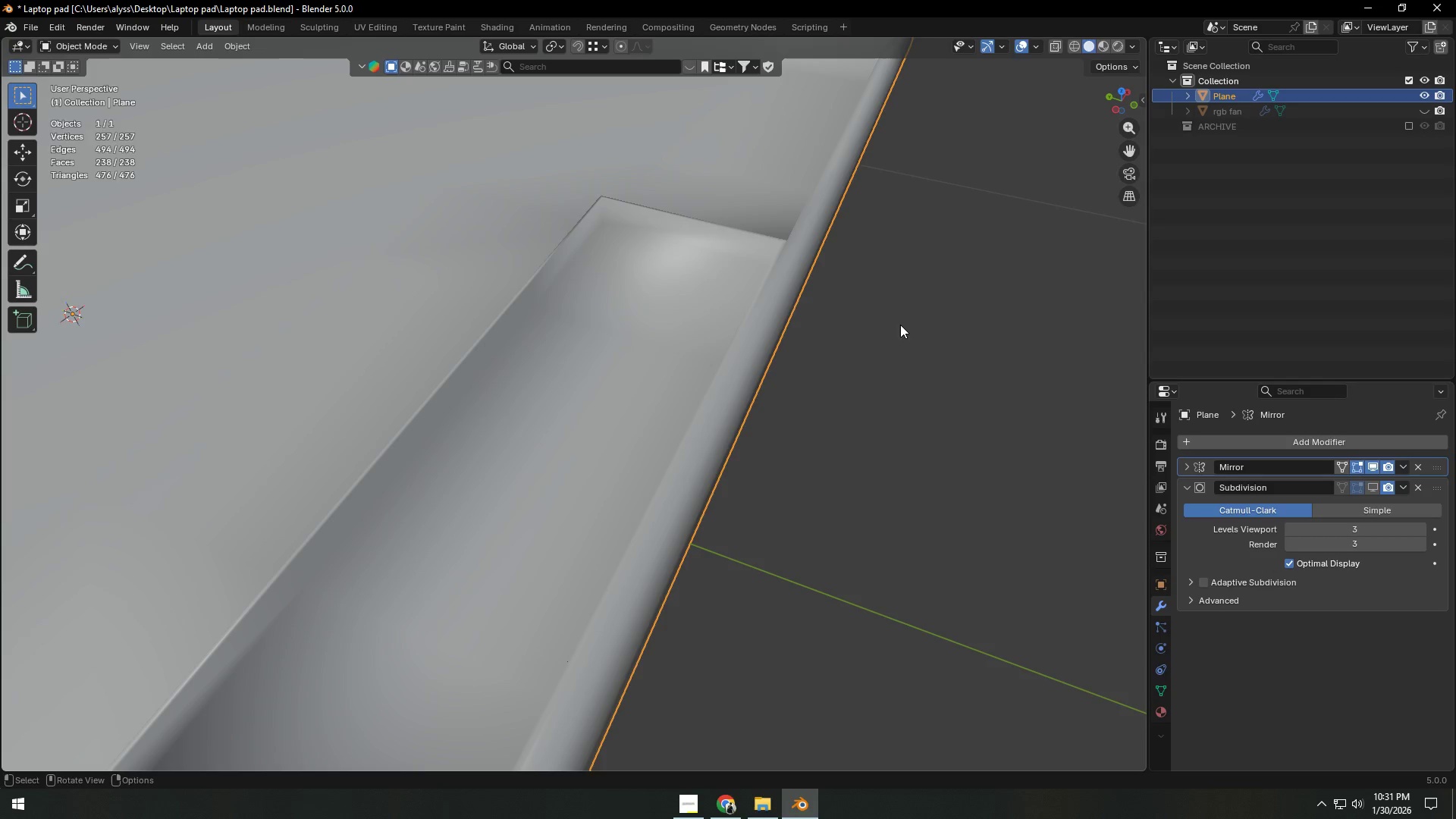 
key(Tab)
 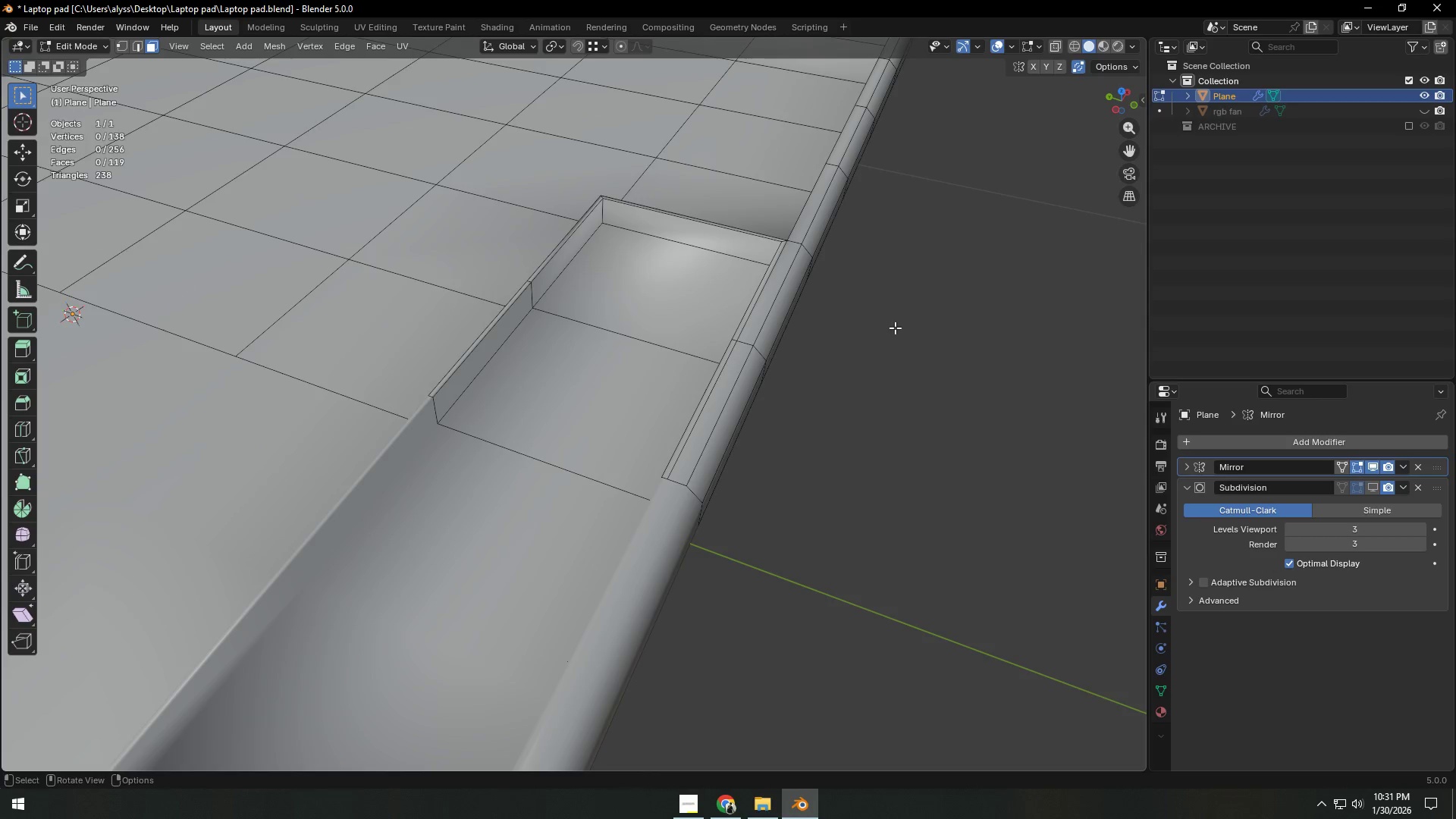 
scroll: coordinate [650, 378], scroll_direction: down, amount: 4.0
 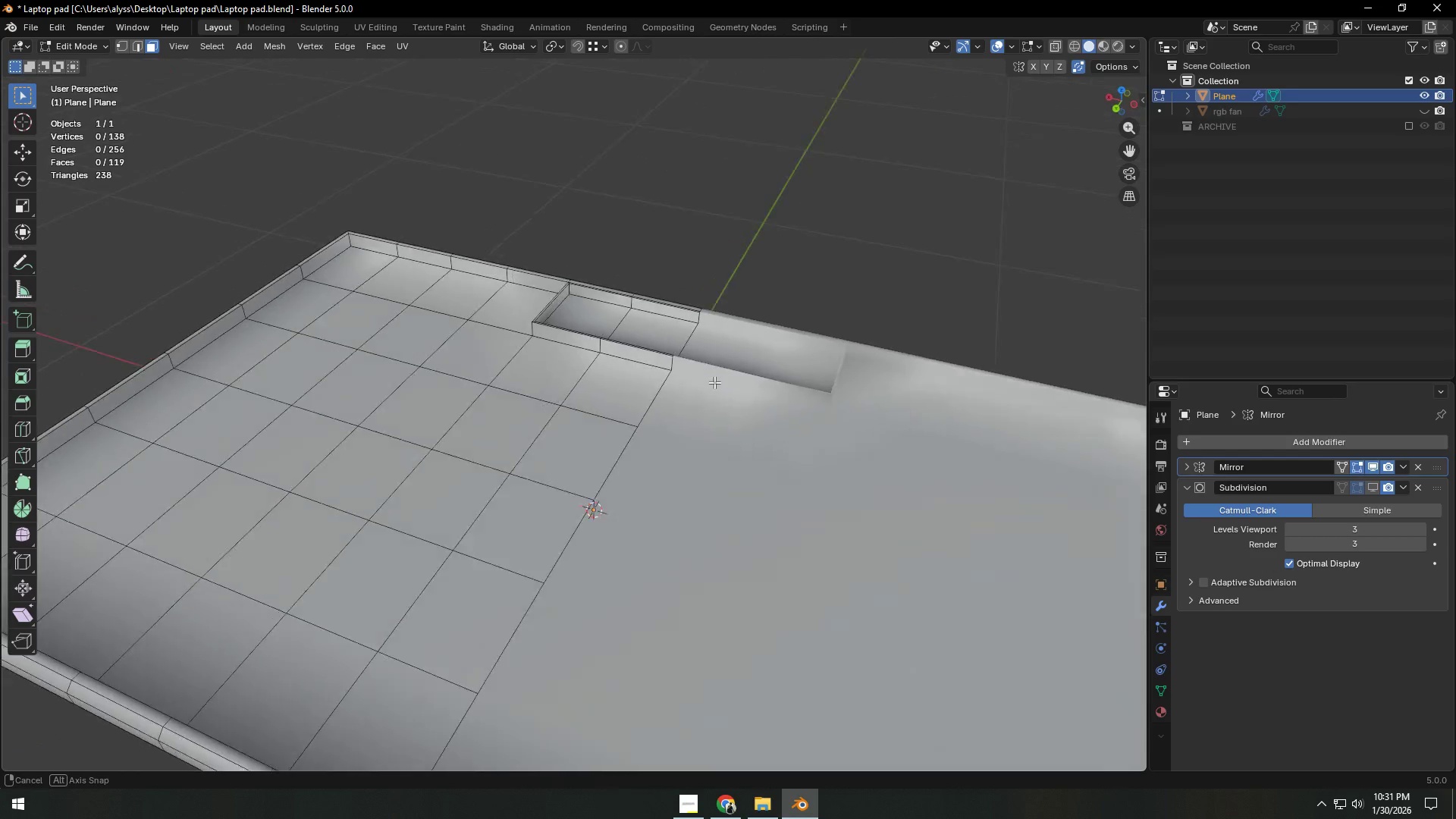 
key(Control+S)
 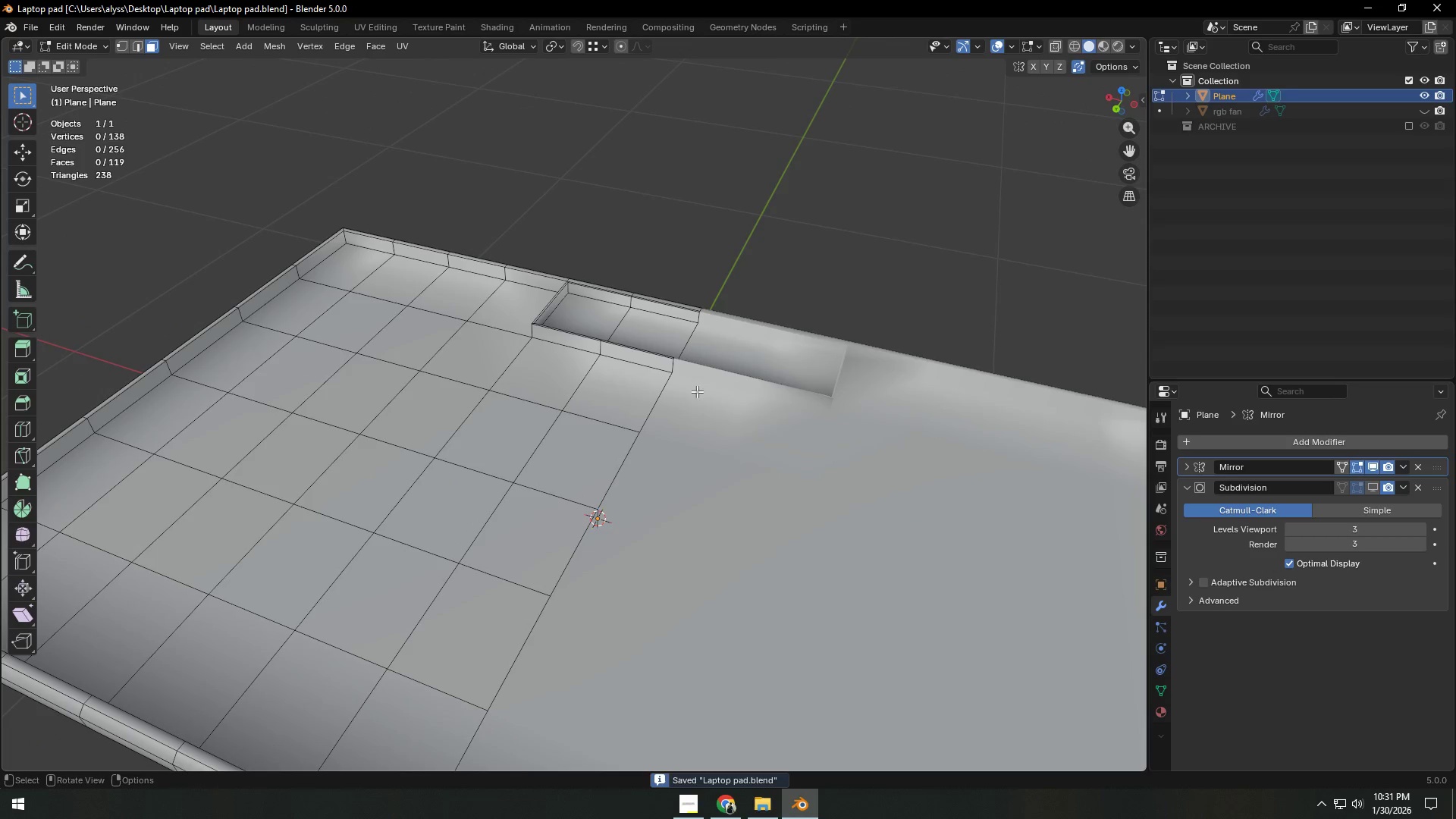 
scroll: coordinate [663, 413], scroll_direction: down, amount: 2.0
 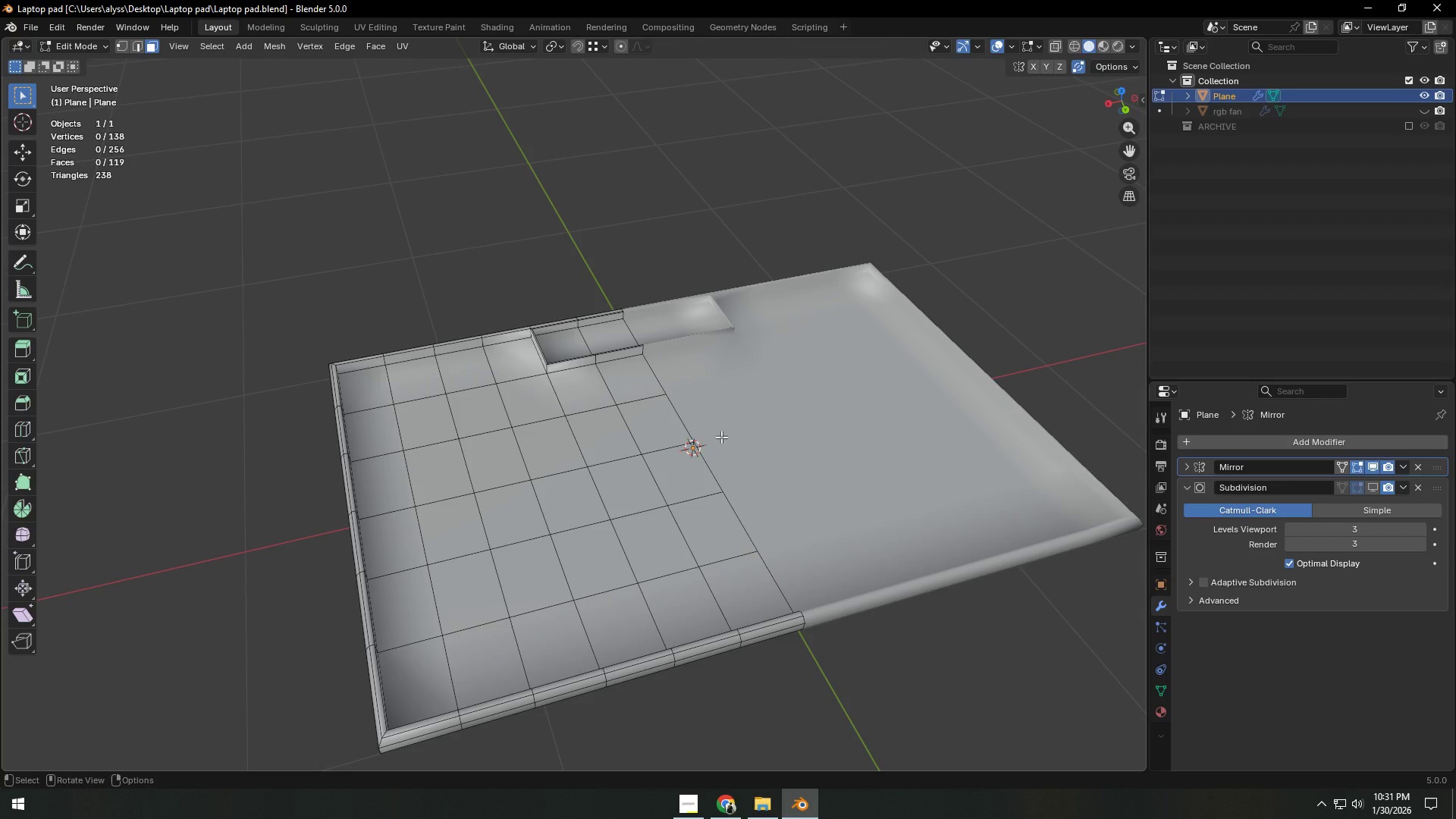 
wait(13.35)
 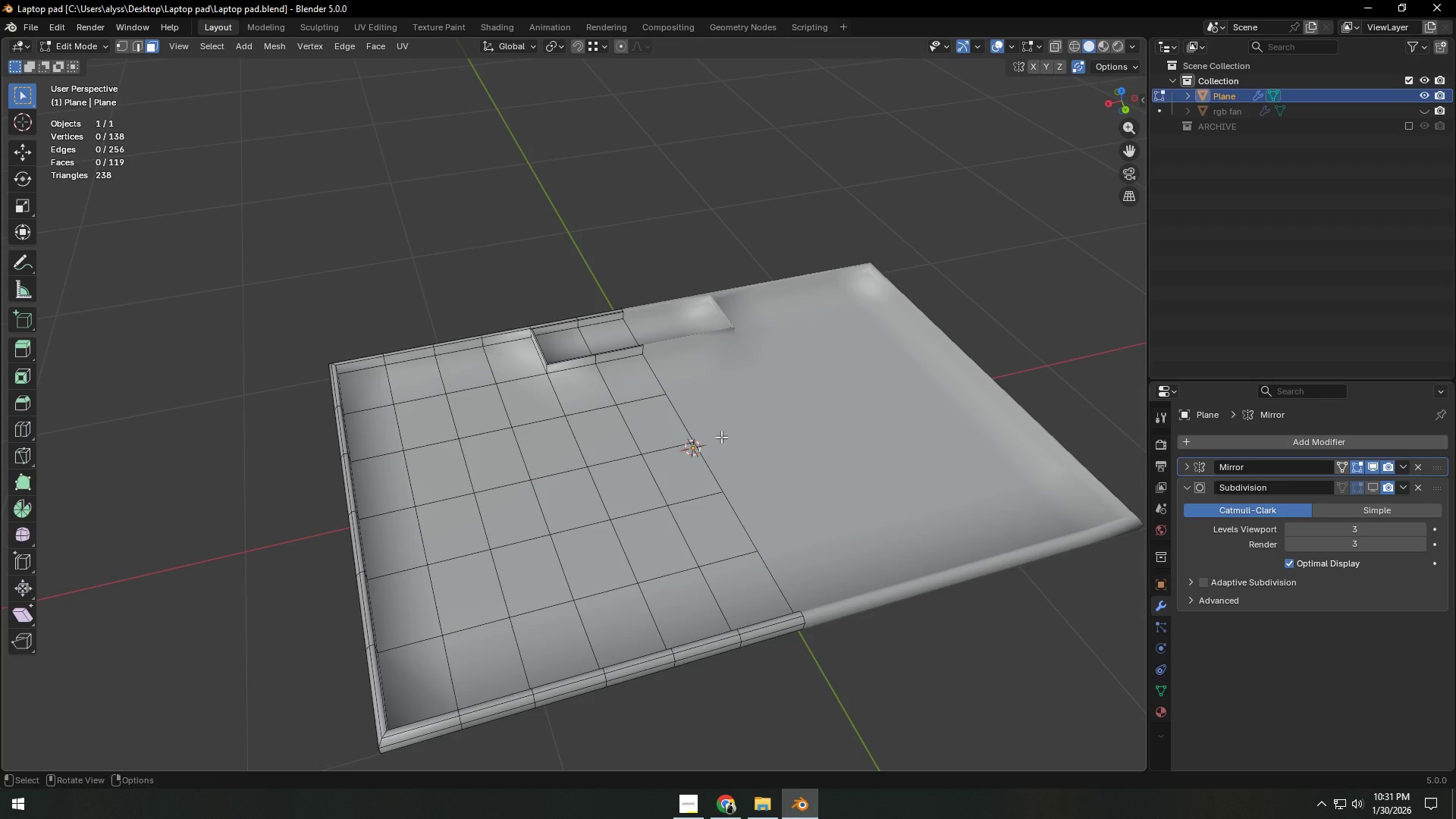 
scroll: coordinate [821, 512], scroll_direction: up, amount: 4.0
 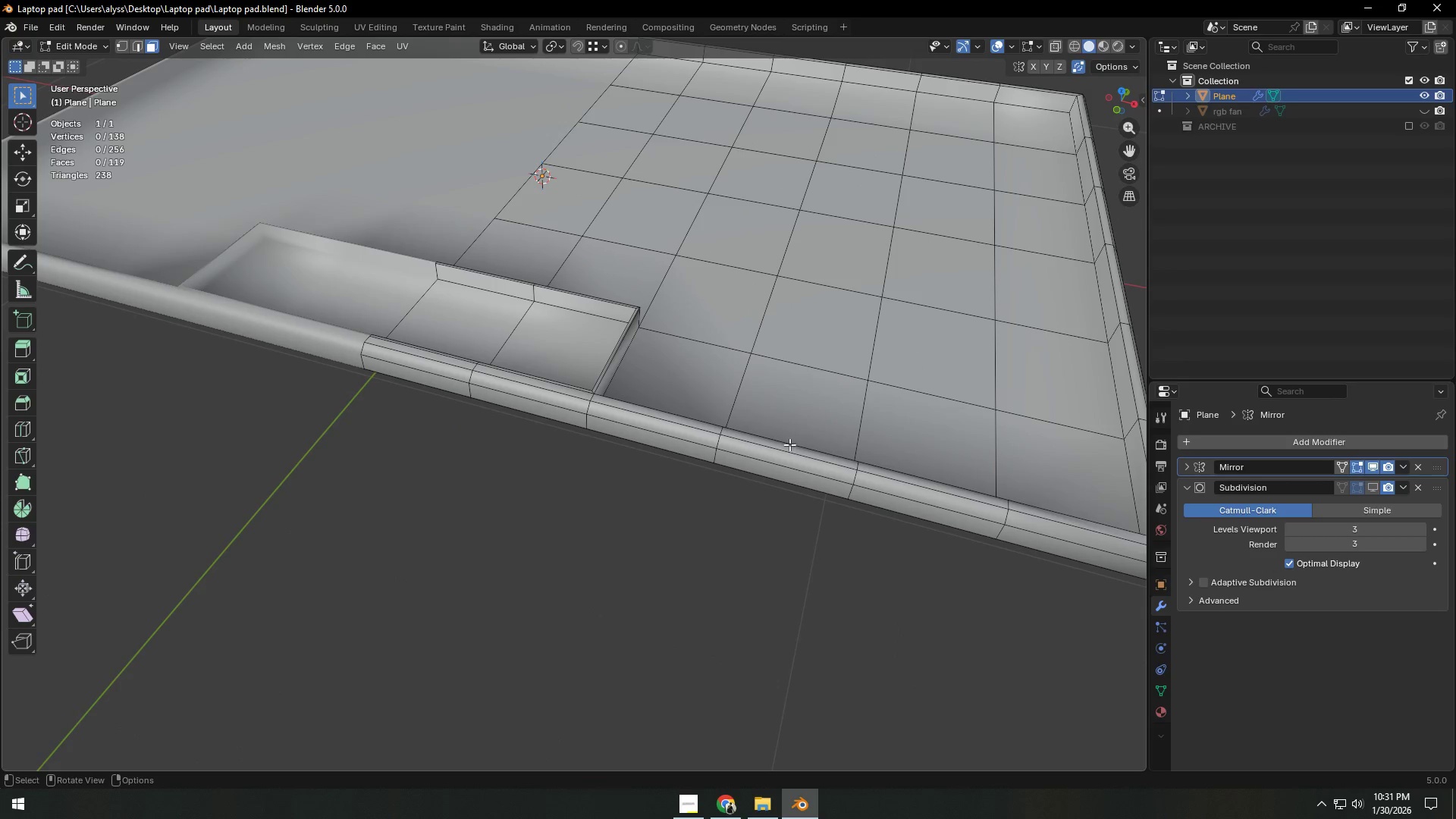 
key(Tab)
 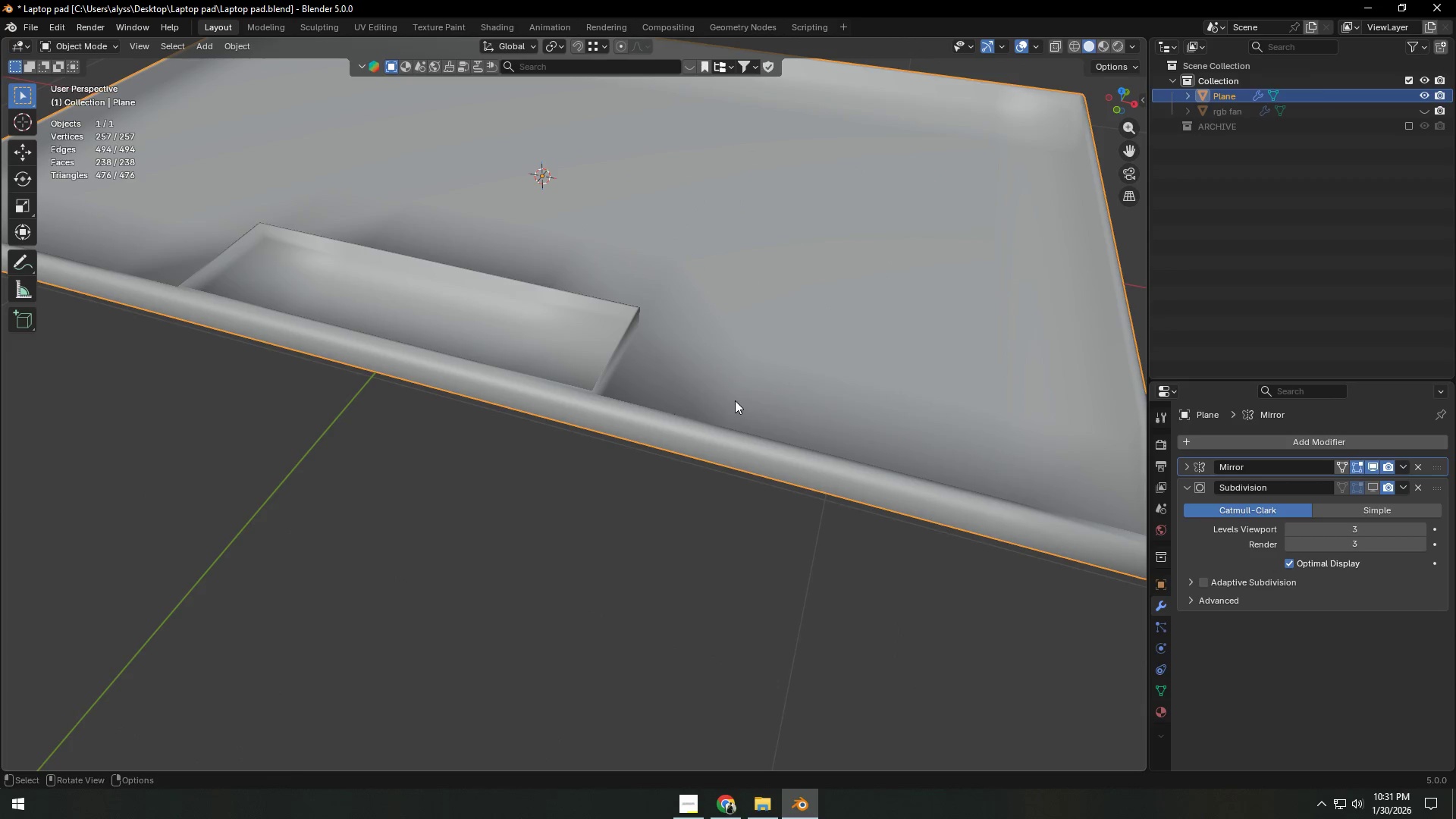 
right_click([735, 400])
 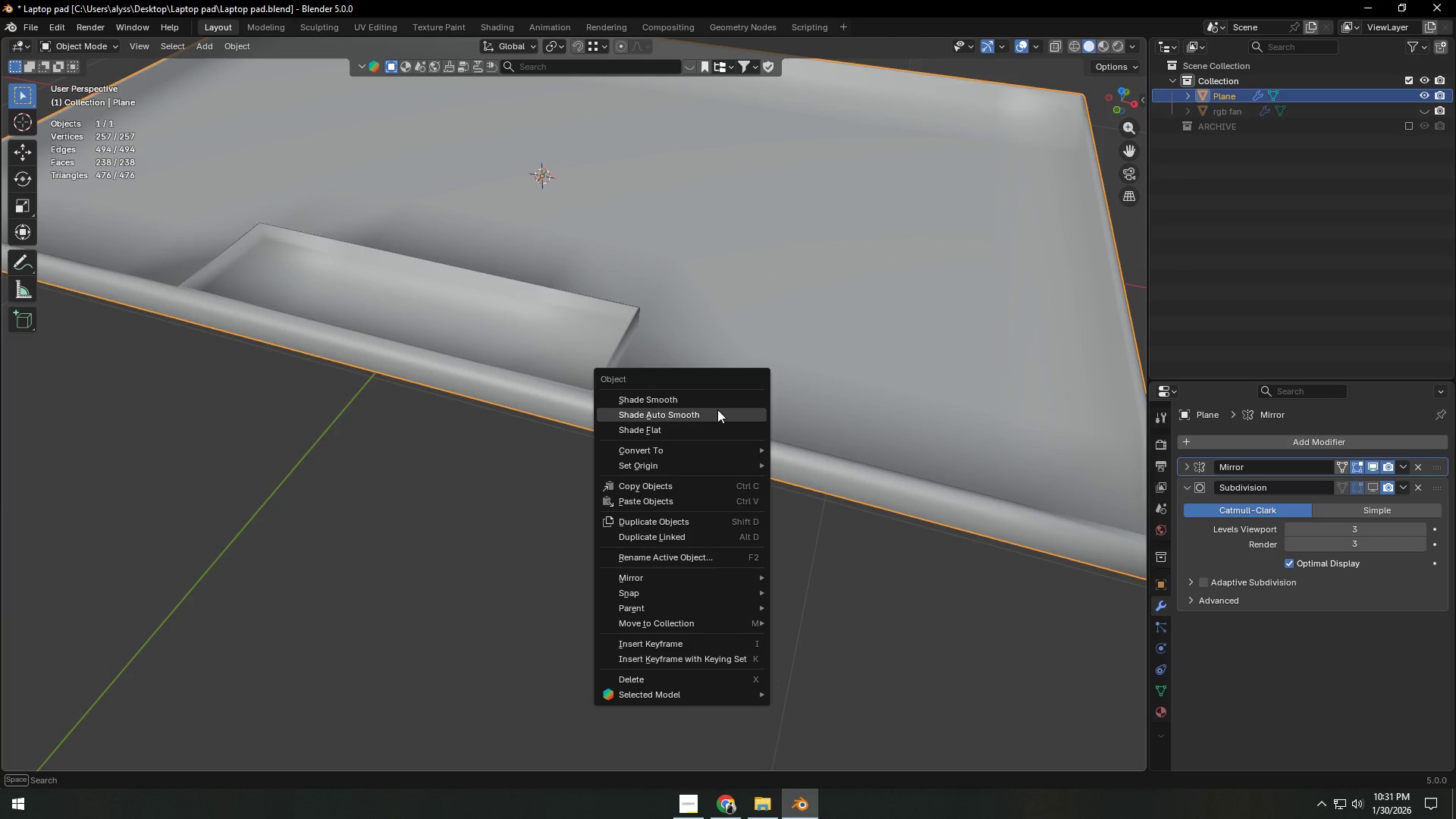 
left_click([712, 425])
 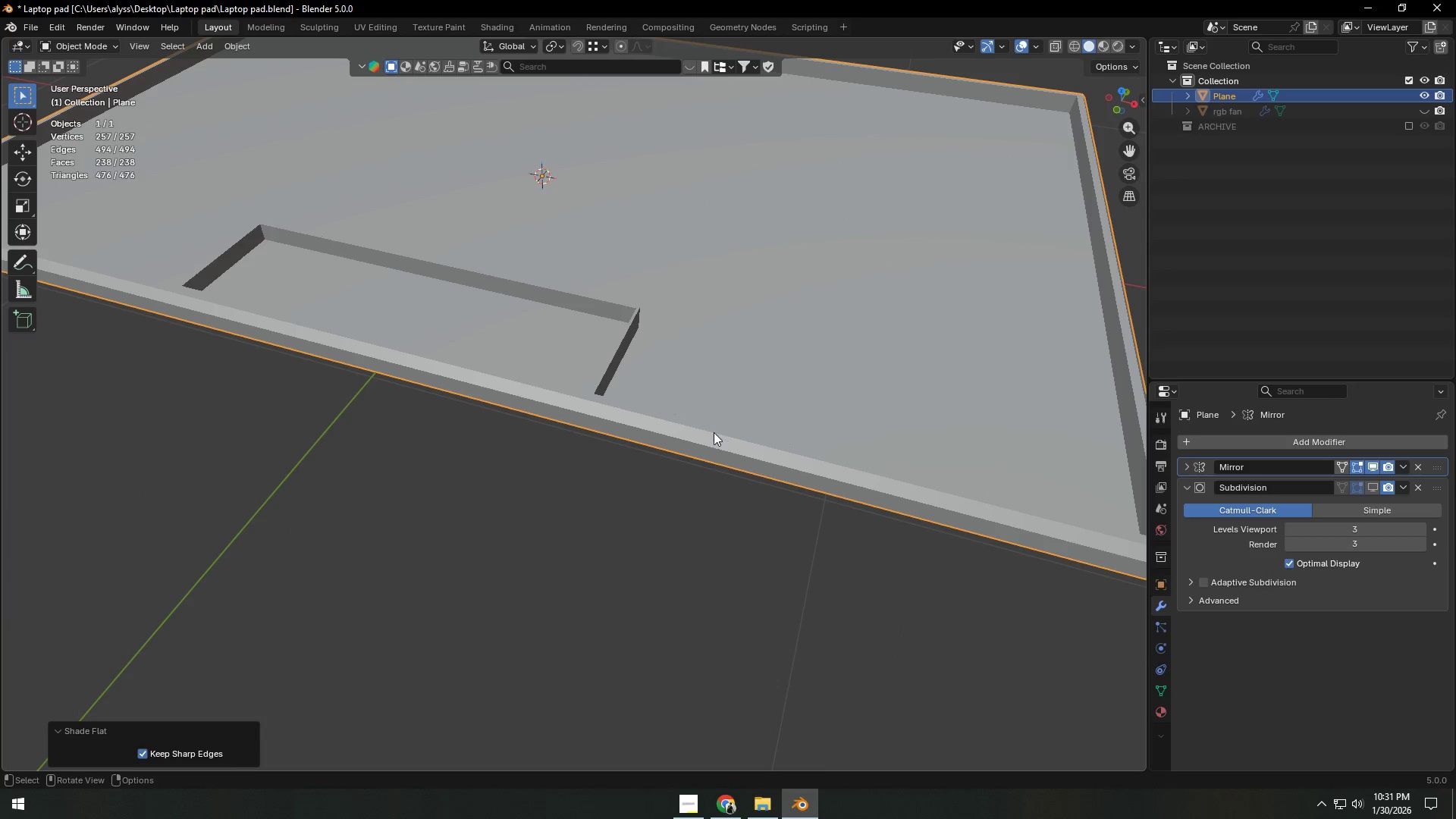 
scroll: coordinate [711, 444], scroll_direction: down, amount: 3.0
 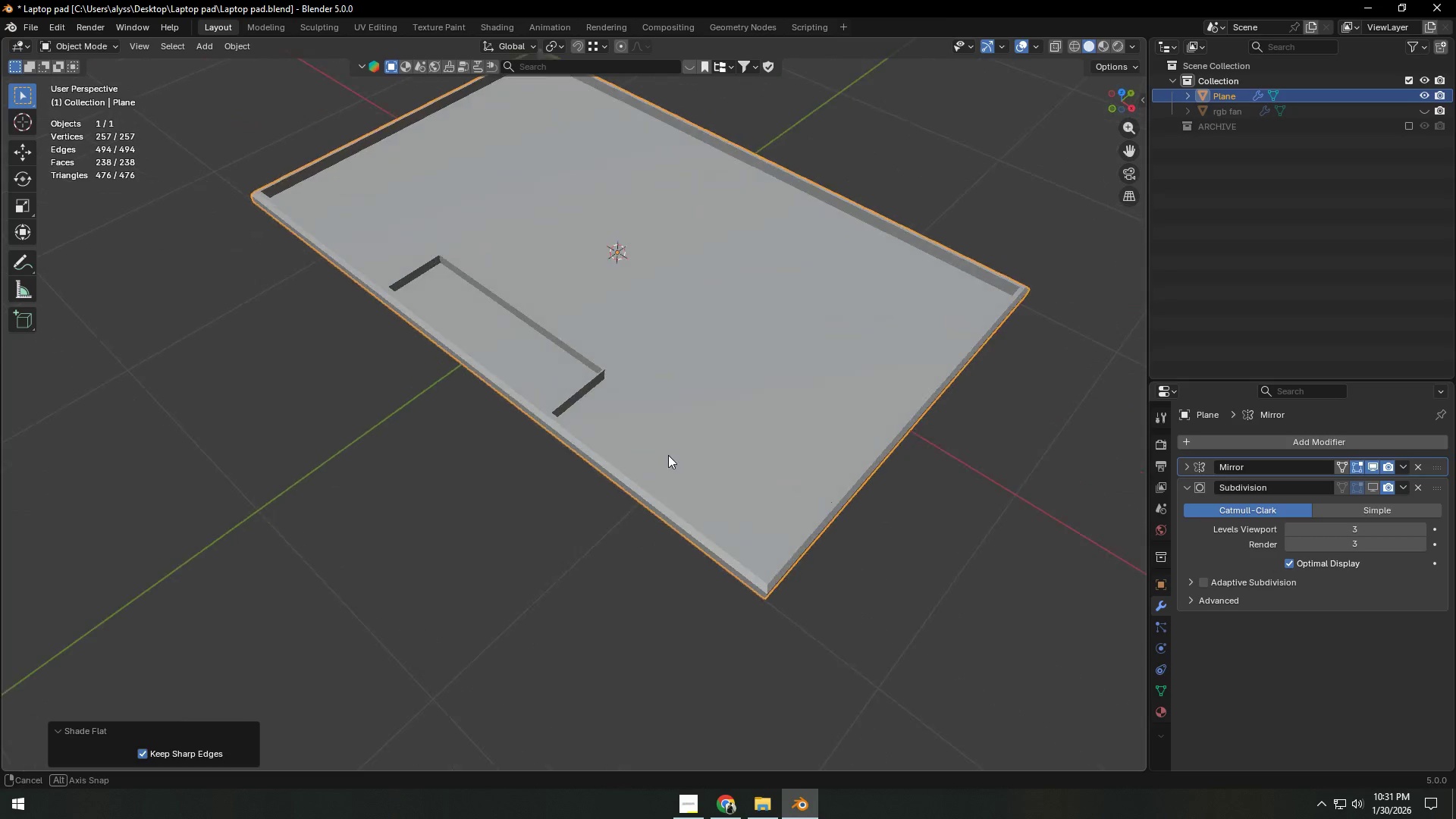 
left_click([676, 431])
 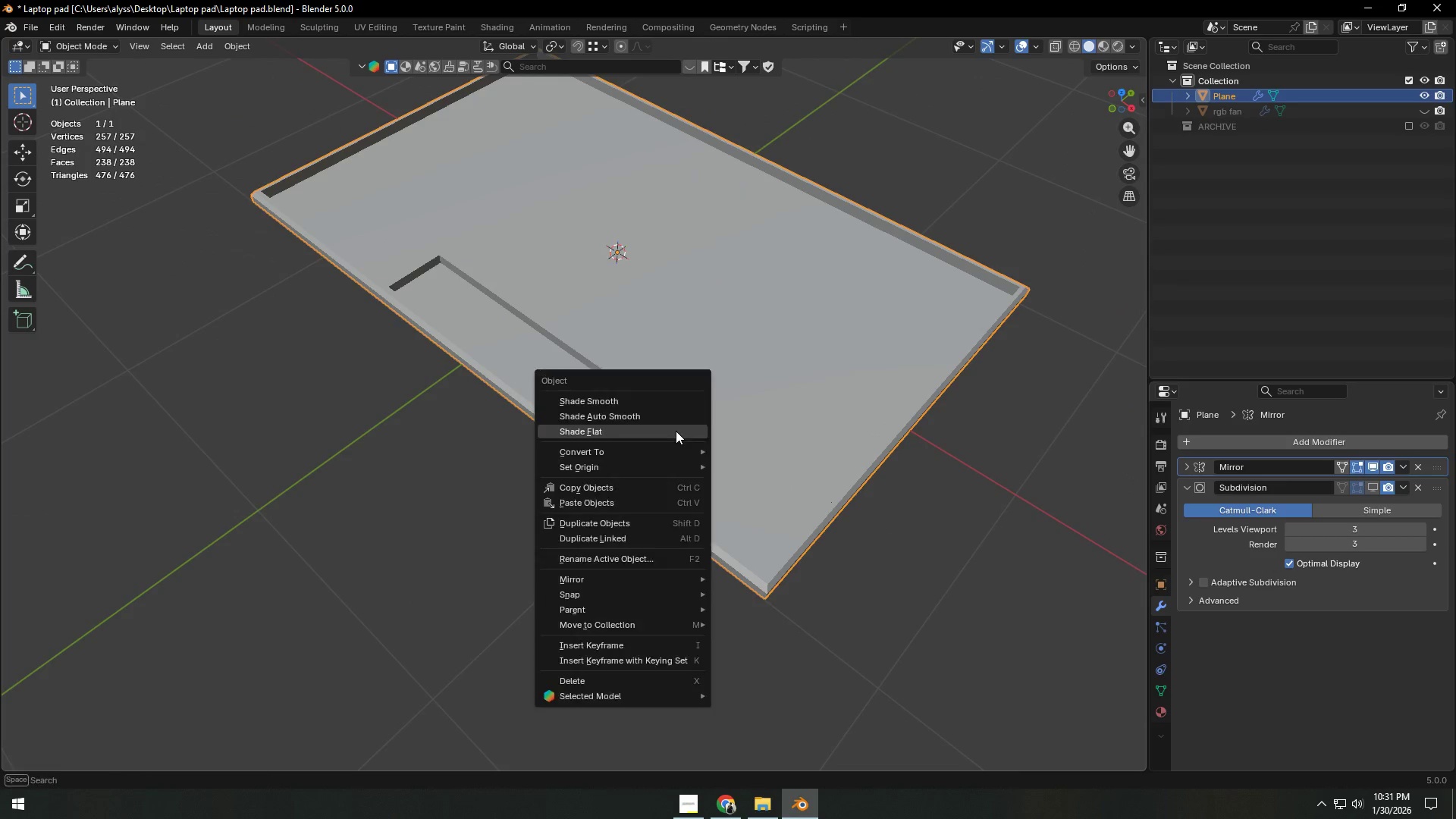 
right_click([676, 431])
 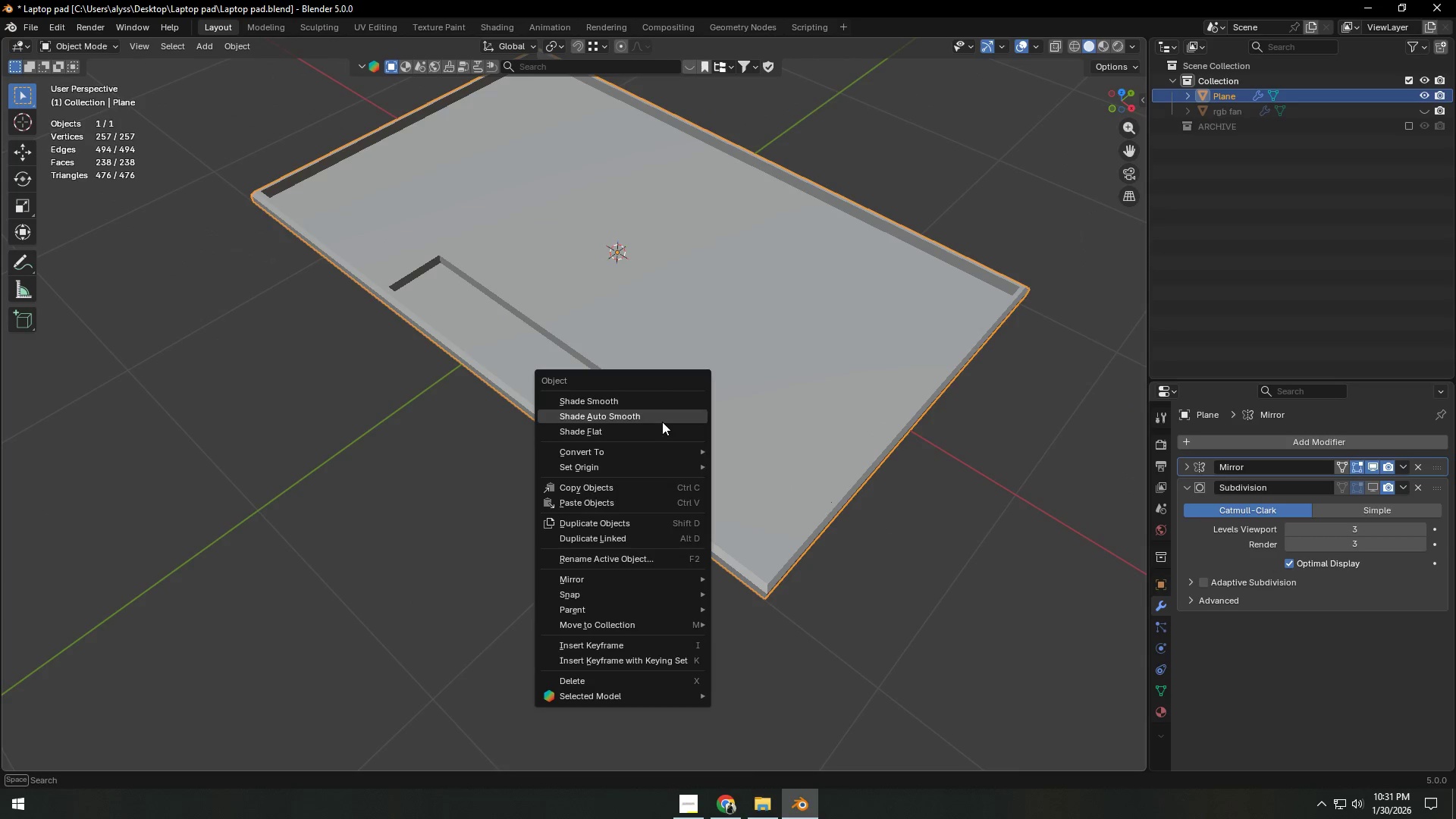 
left_click([662, 418])
 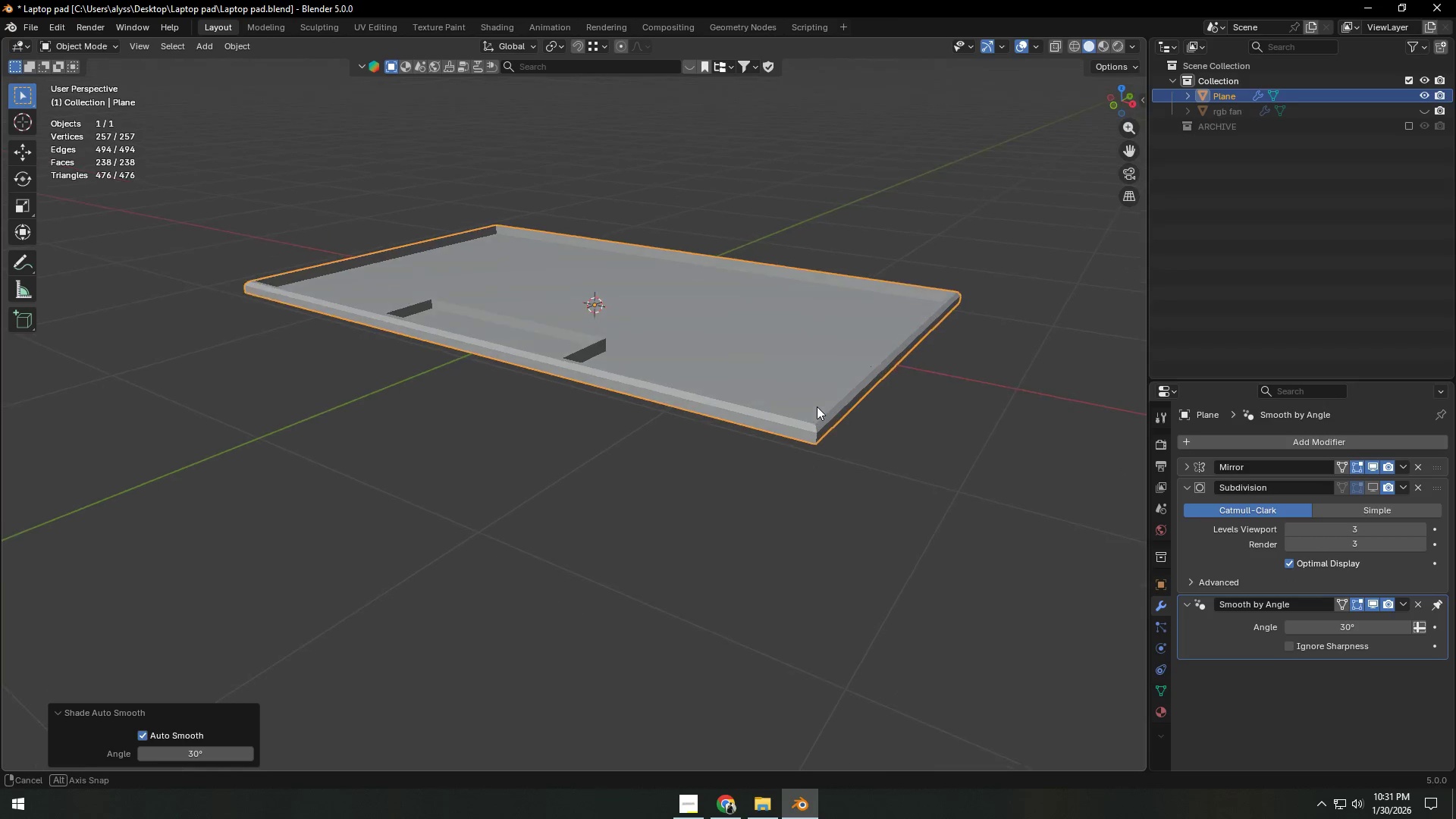 
left_click([778, 416])
 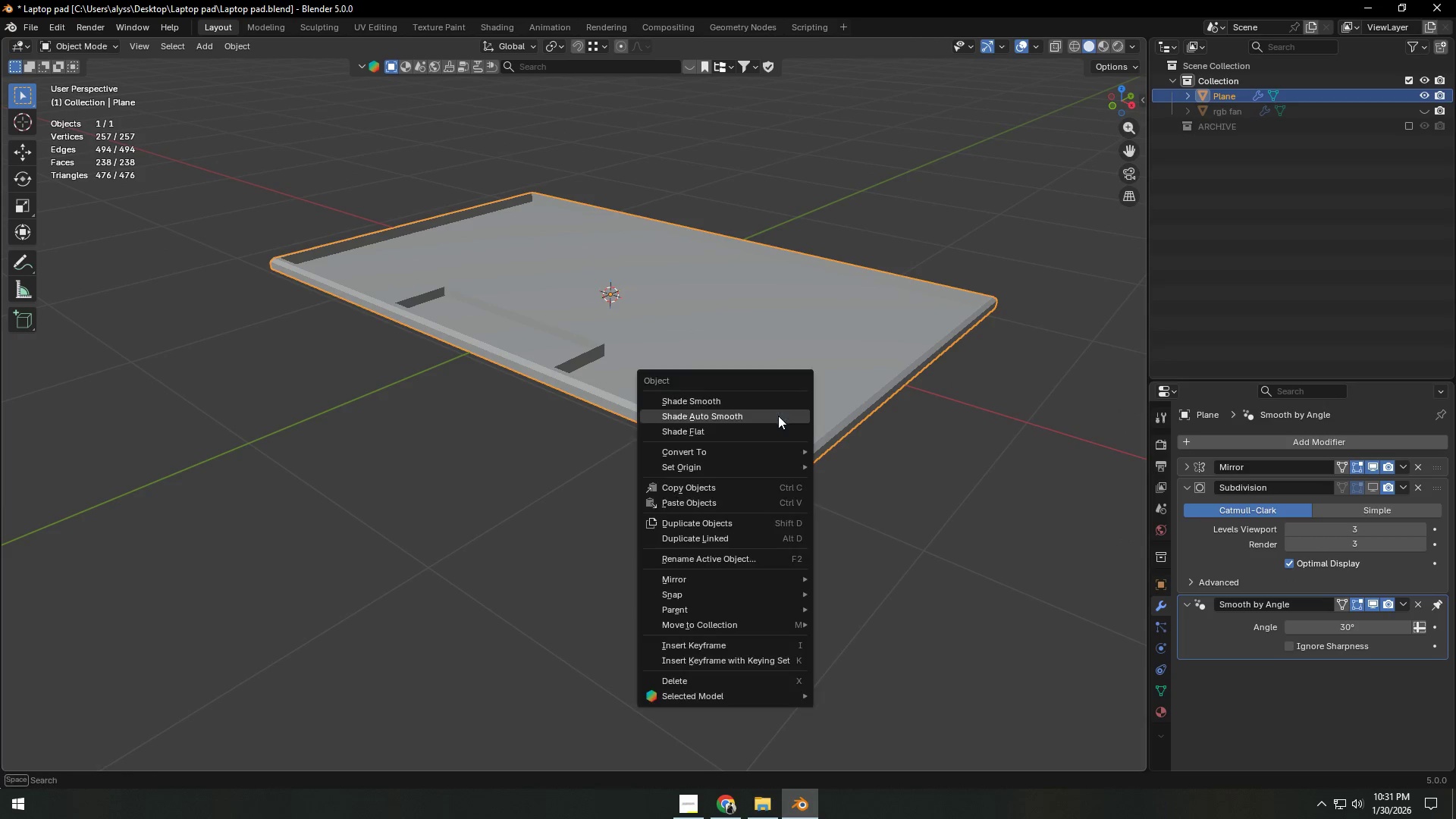 
right_click([778, 416])
 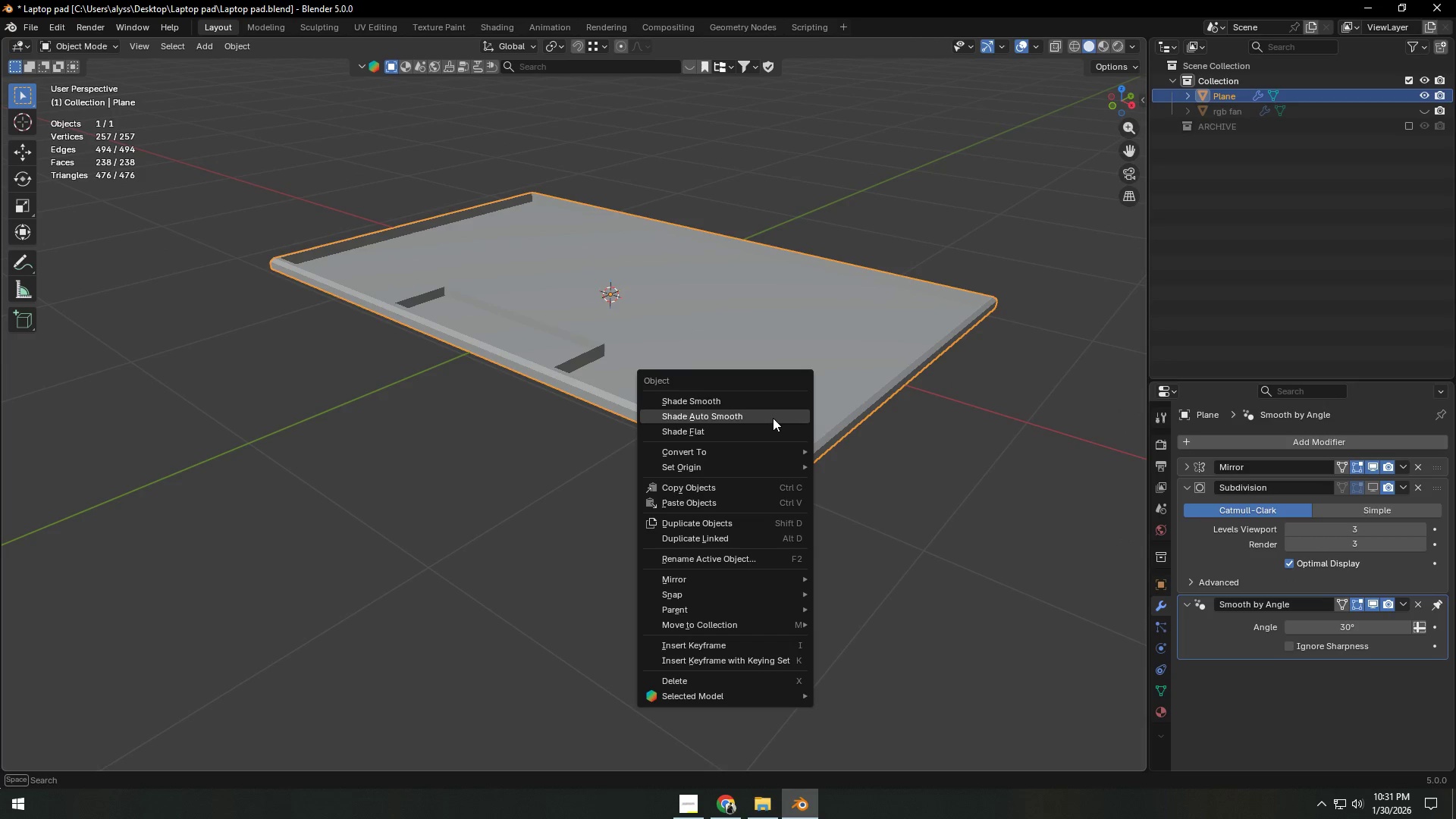 
left_click([773, 418])
 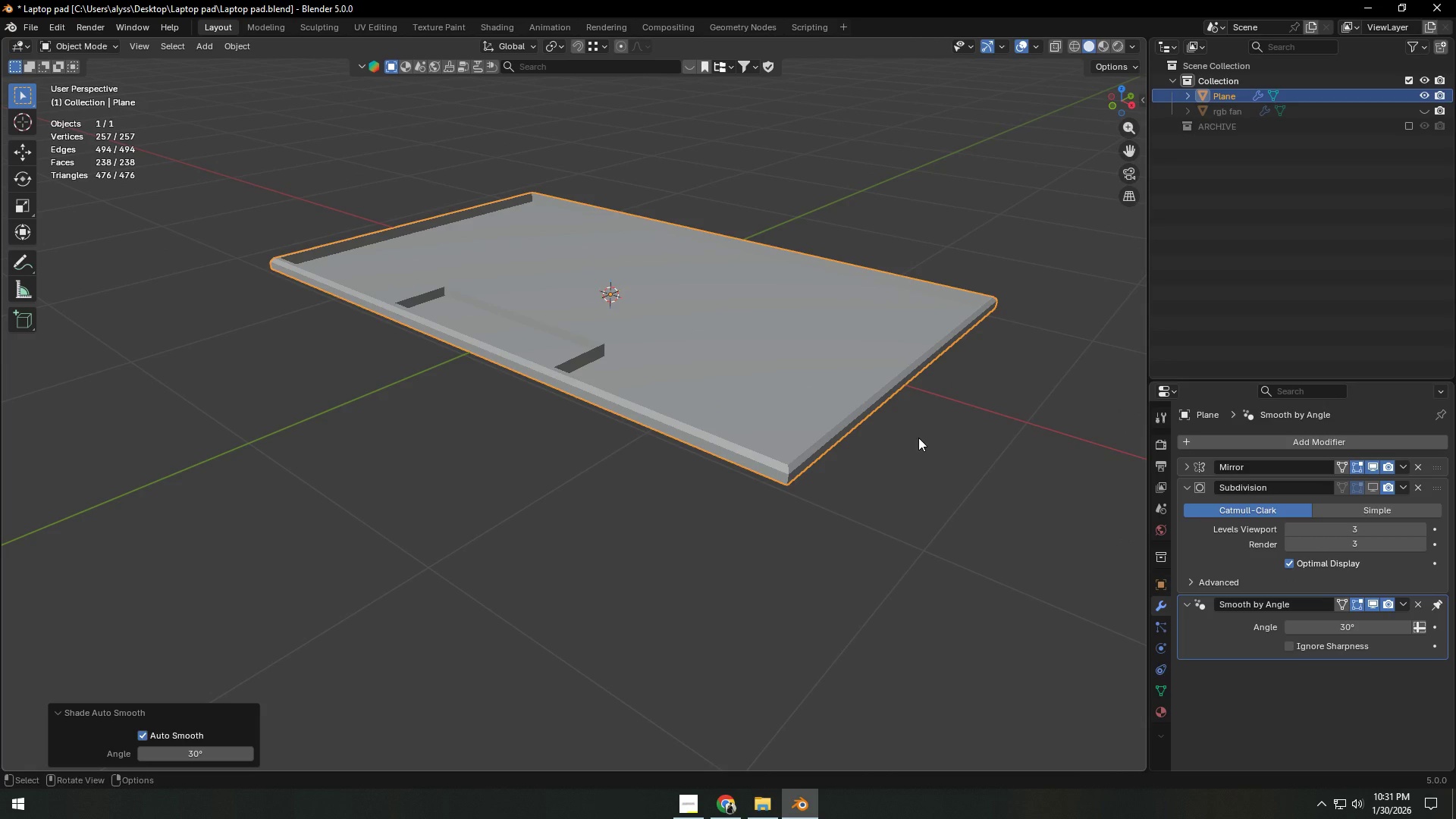 
key(Tab)
 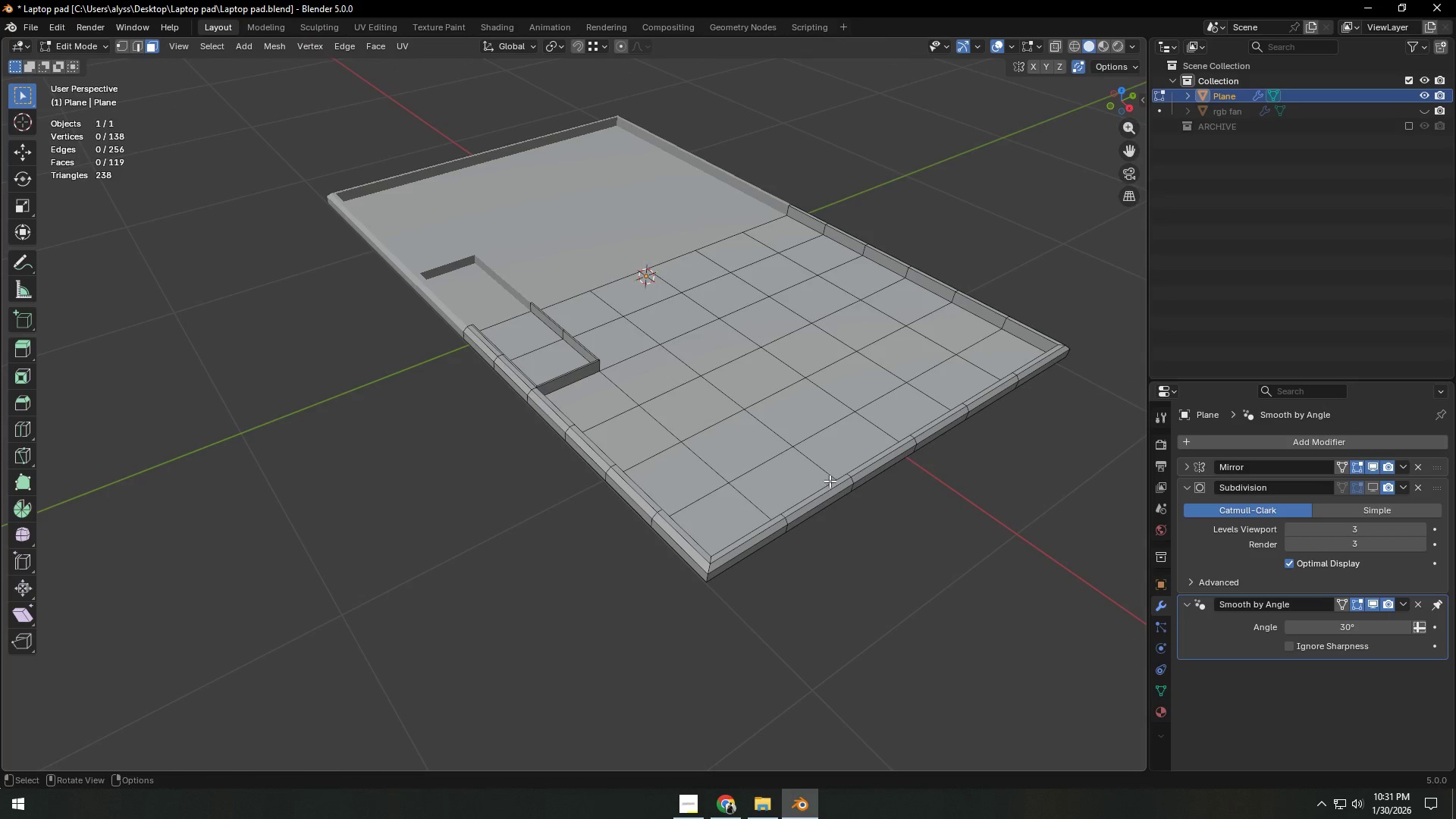 
key(Tab)
 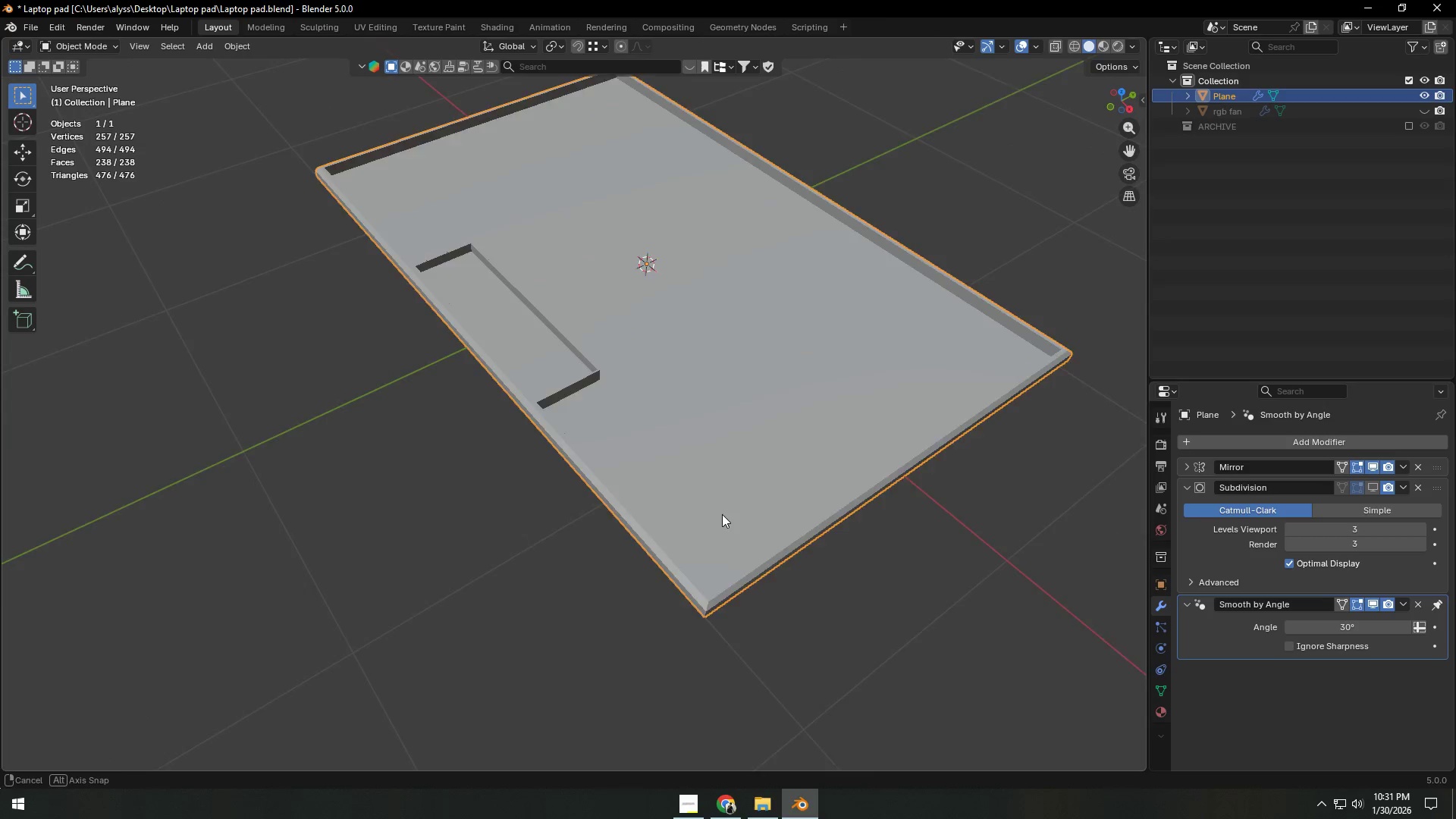 
scroll: coordinate [744, 521], scroll_direction: up, amount: 6.0
 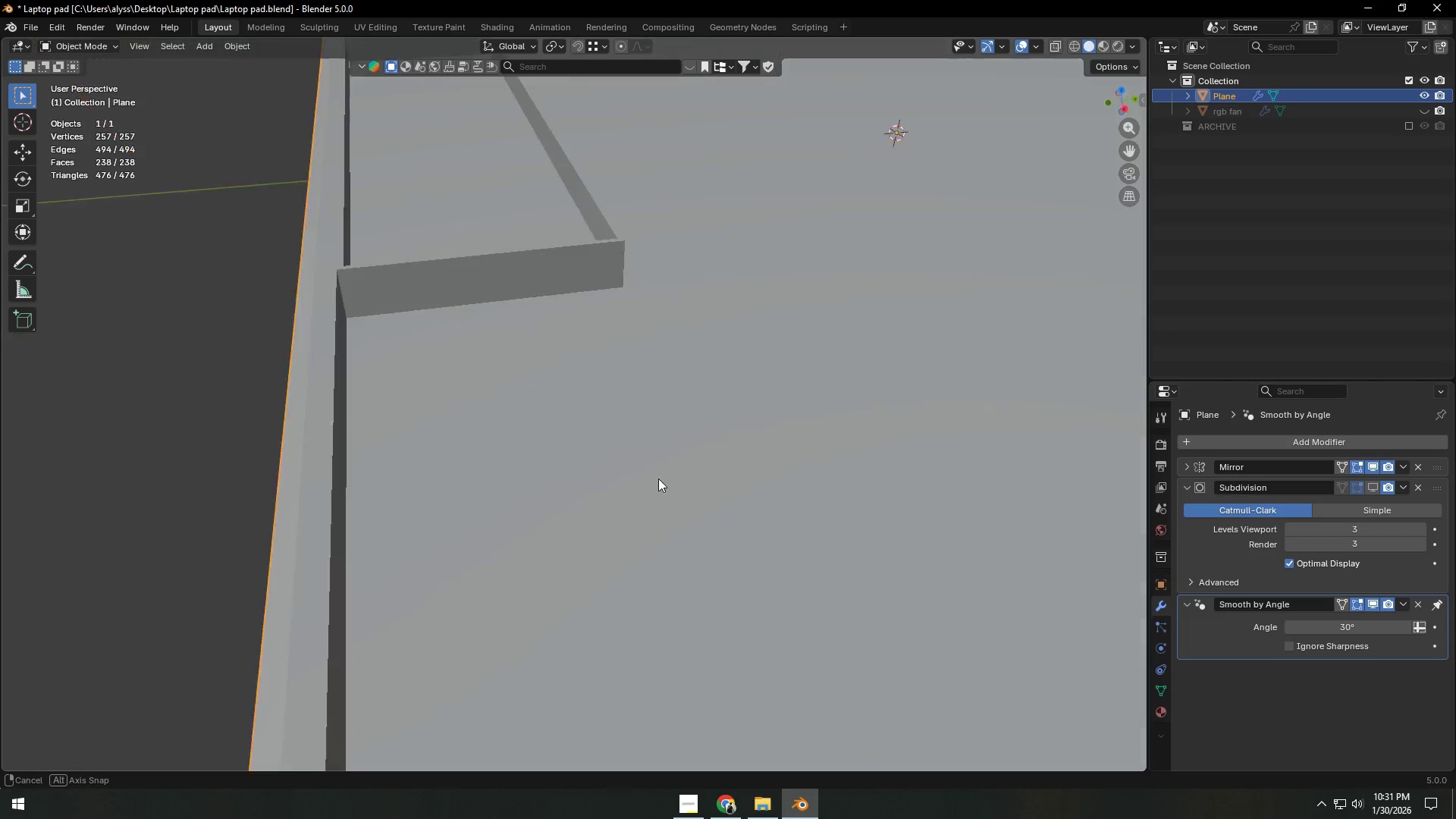 
key(Tab)
 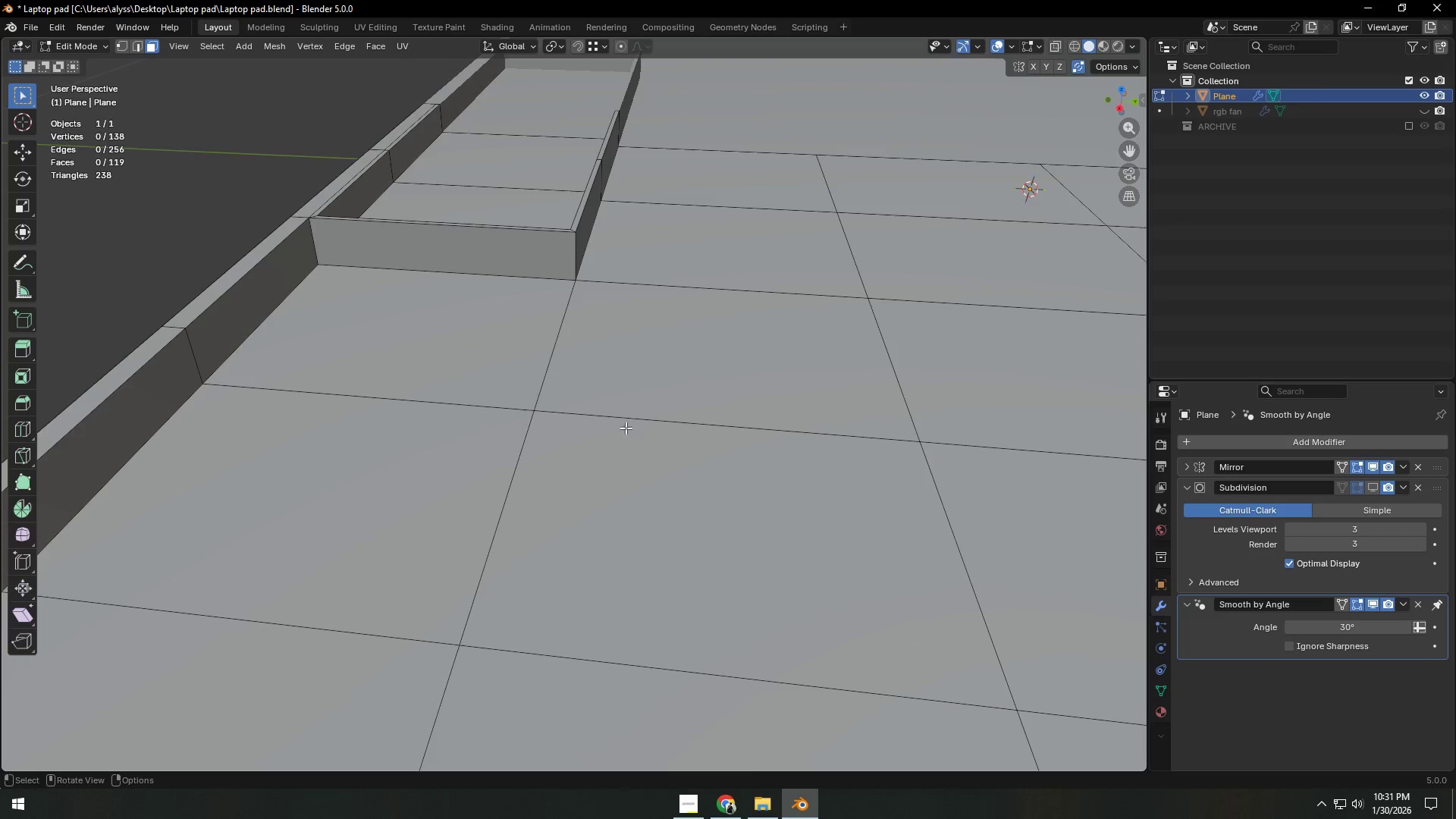 
hold_key(key=ShiftLeft, duration=0.36)
 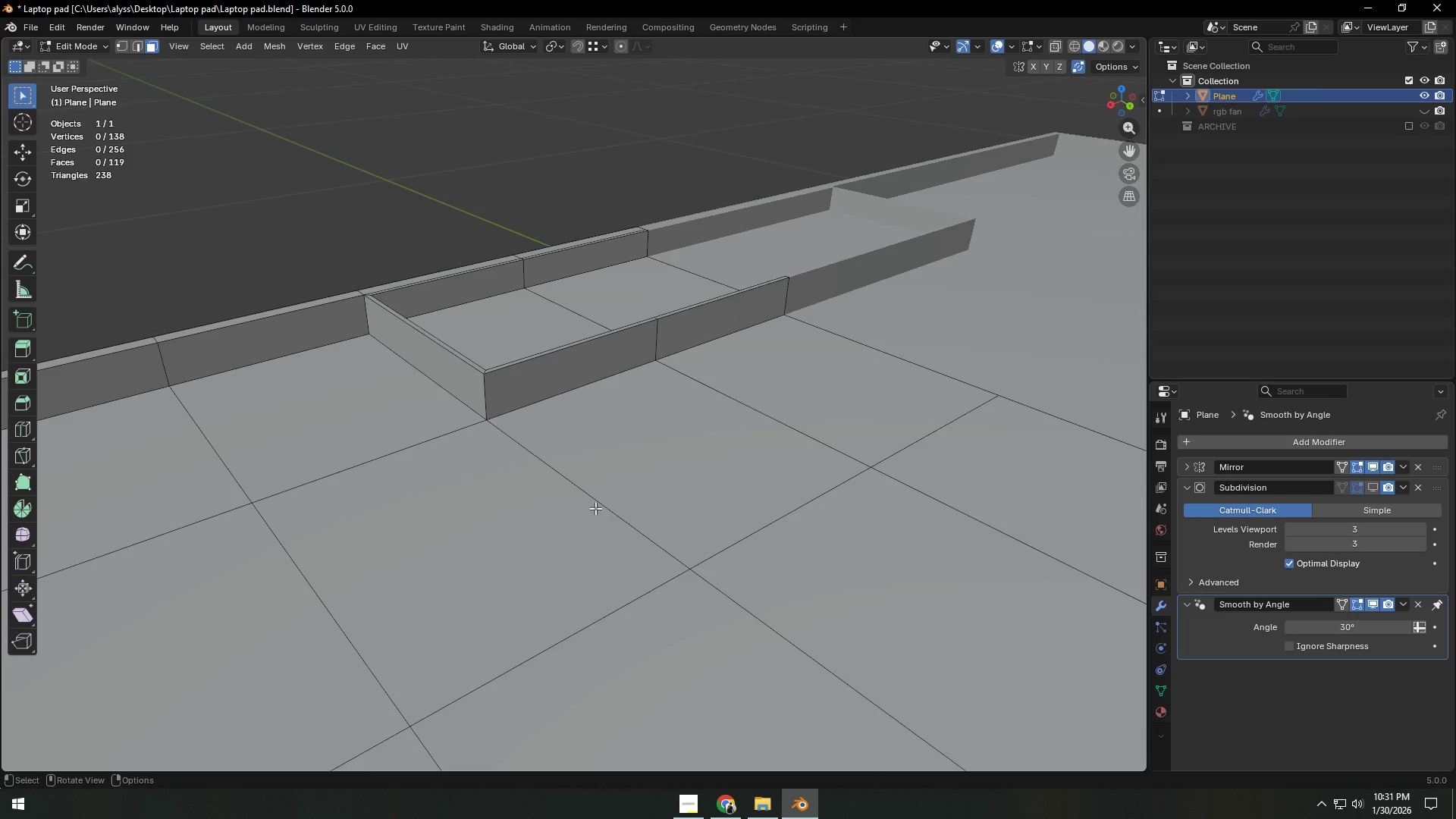 
hold_key(key=ShiftLeft, duration=0.64)
 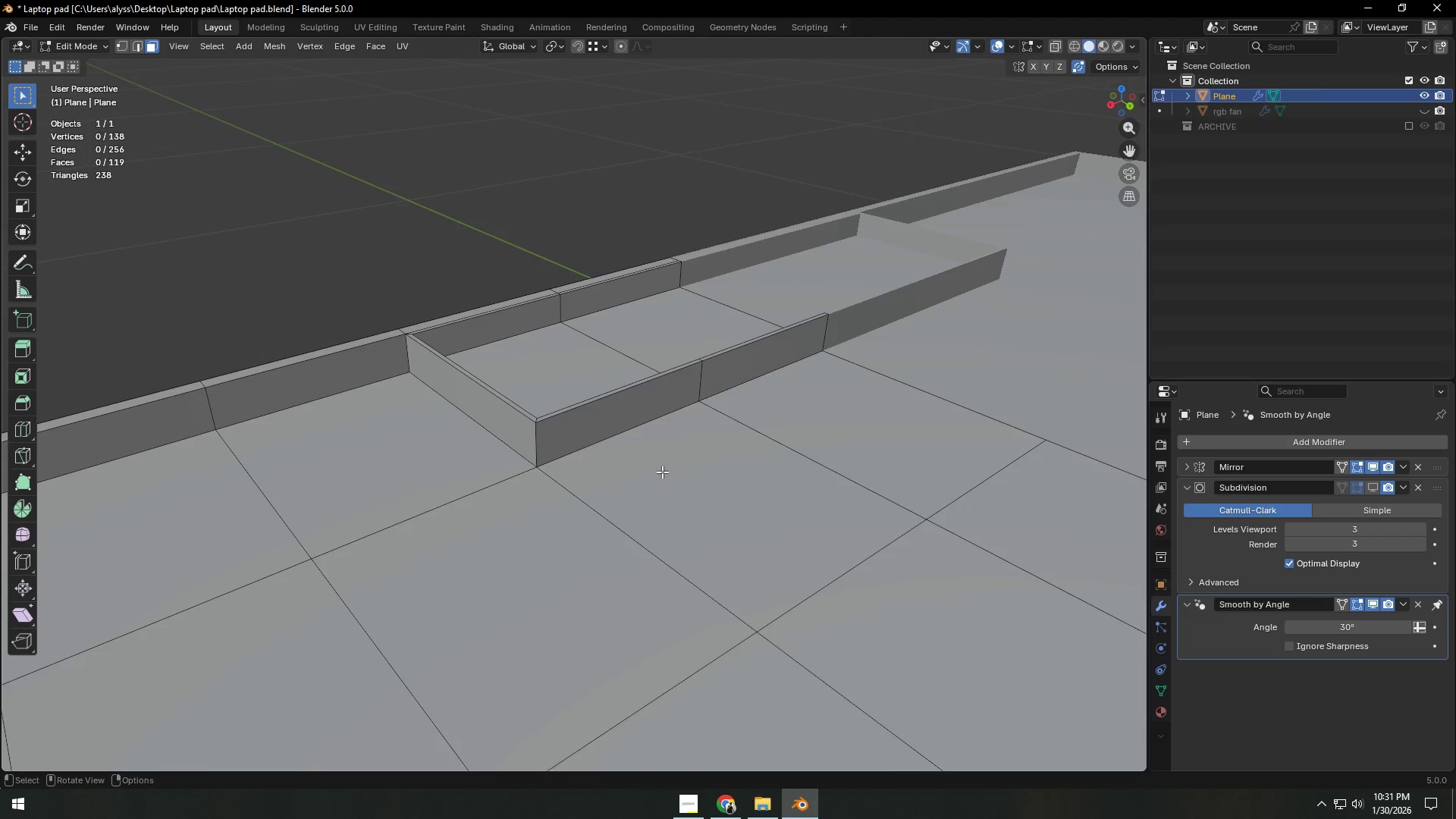 
scroll: coordinate [662, 472], scroll_direction: up, amount: 2.0
 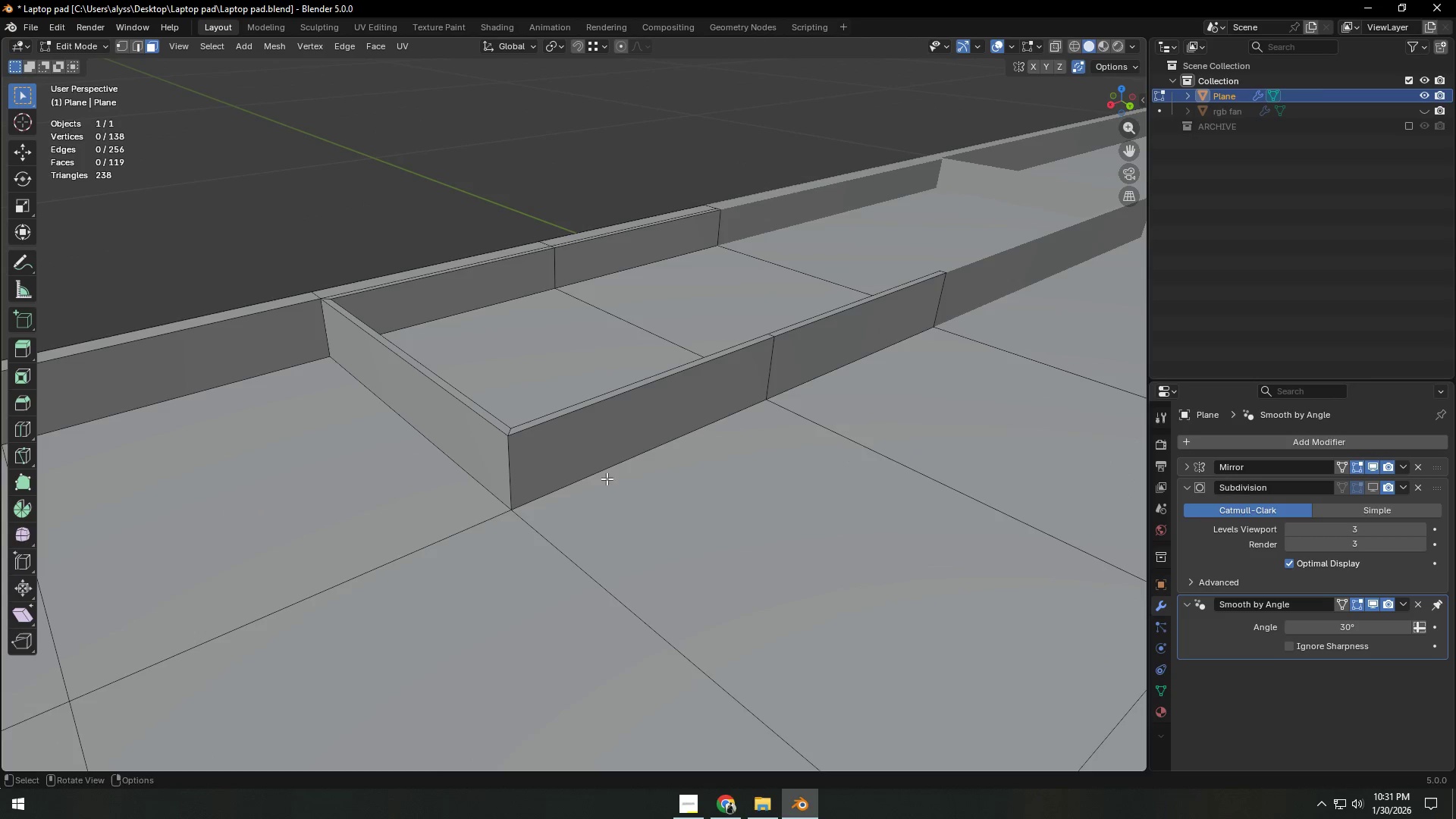 
hold_key(key=ShiftLeft, duration=0.52)
 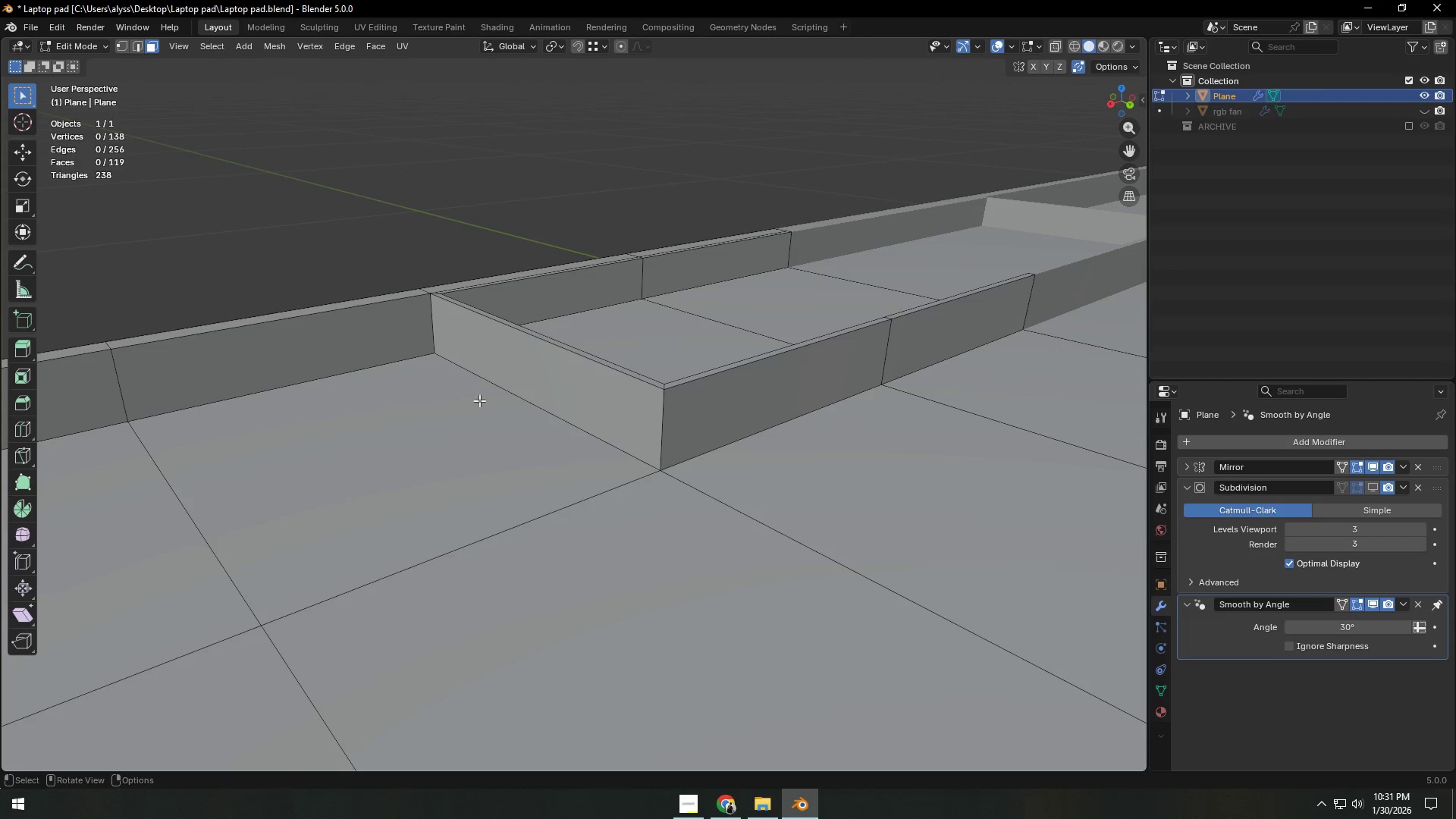 
scroll: coordinate [476, 394], scroll_direction: down, amount: 2.0
 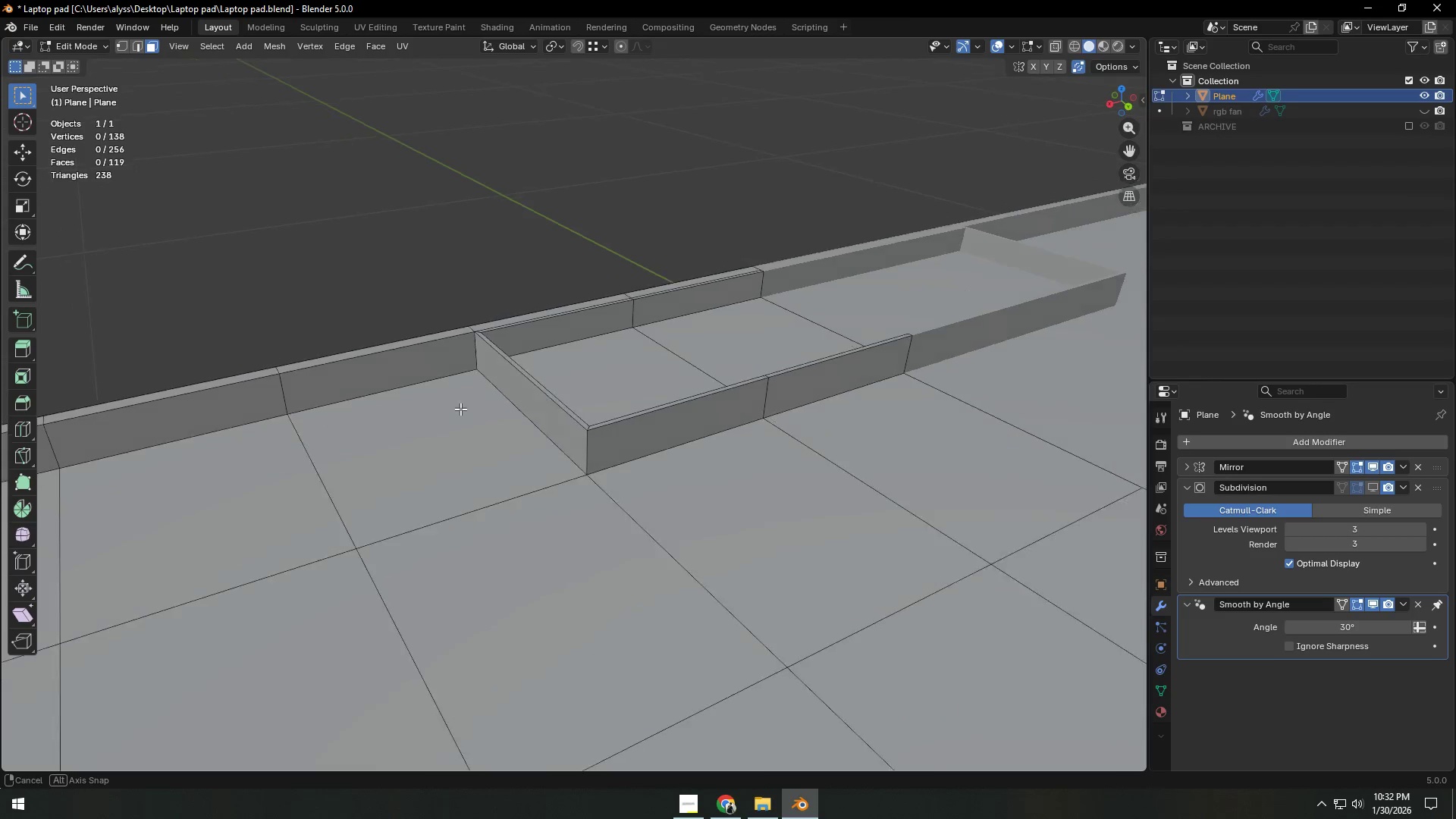 
scroll: coordinate [428, 417], scroll_direction: up, amount: 2.0
 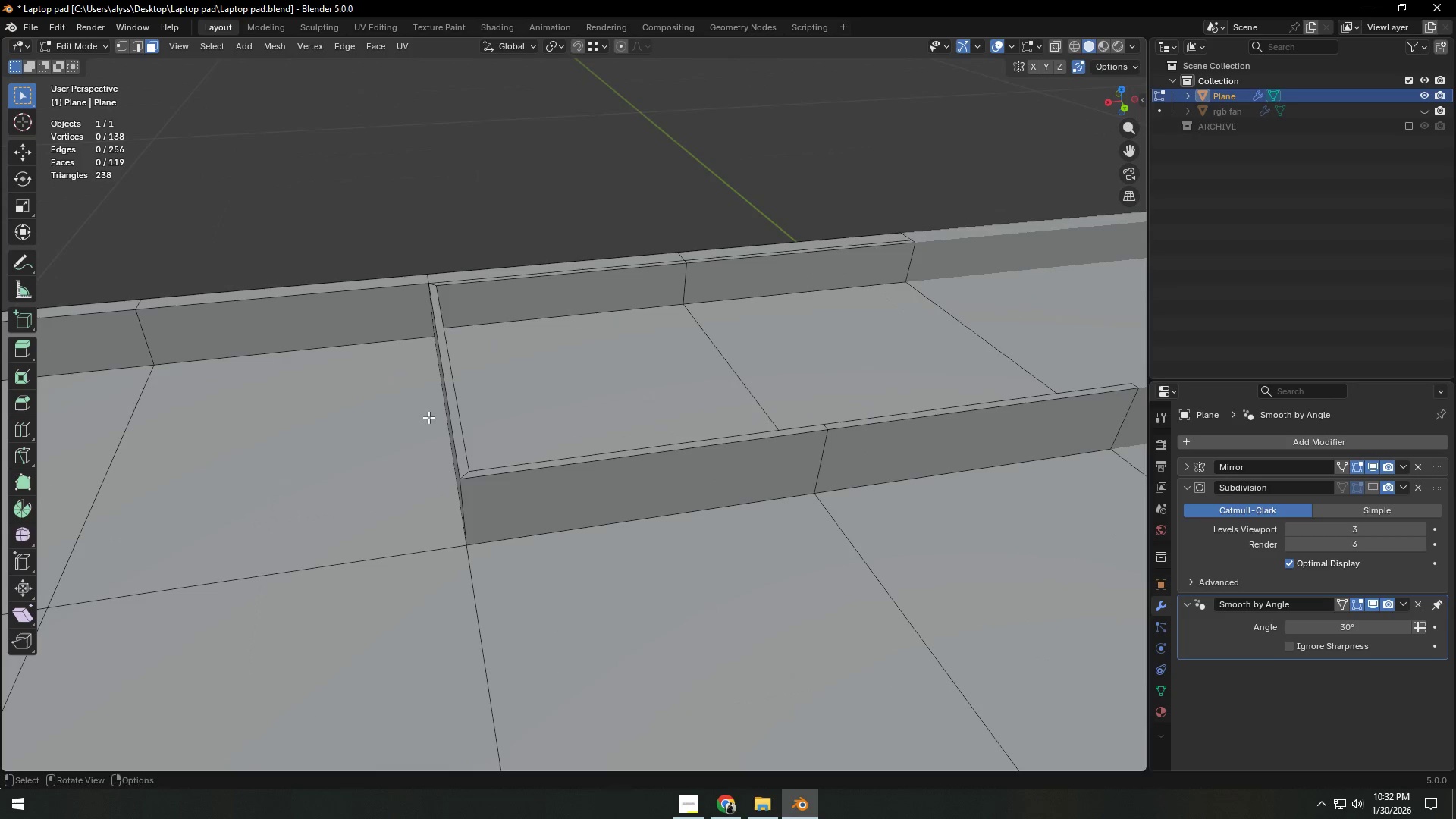 
hold_key(key=ShiftLeft, duration=0.53)
 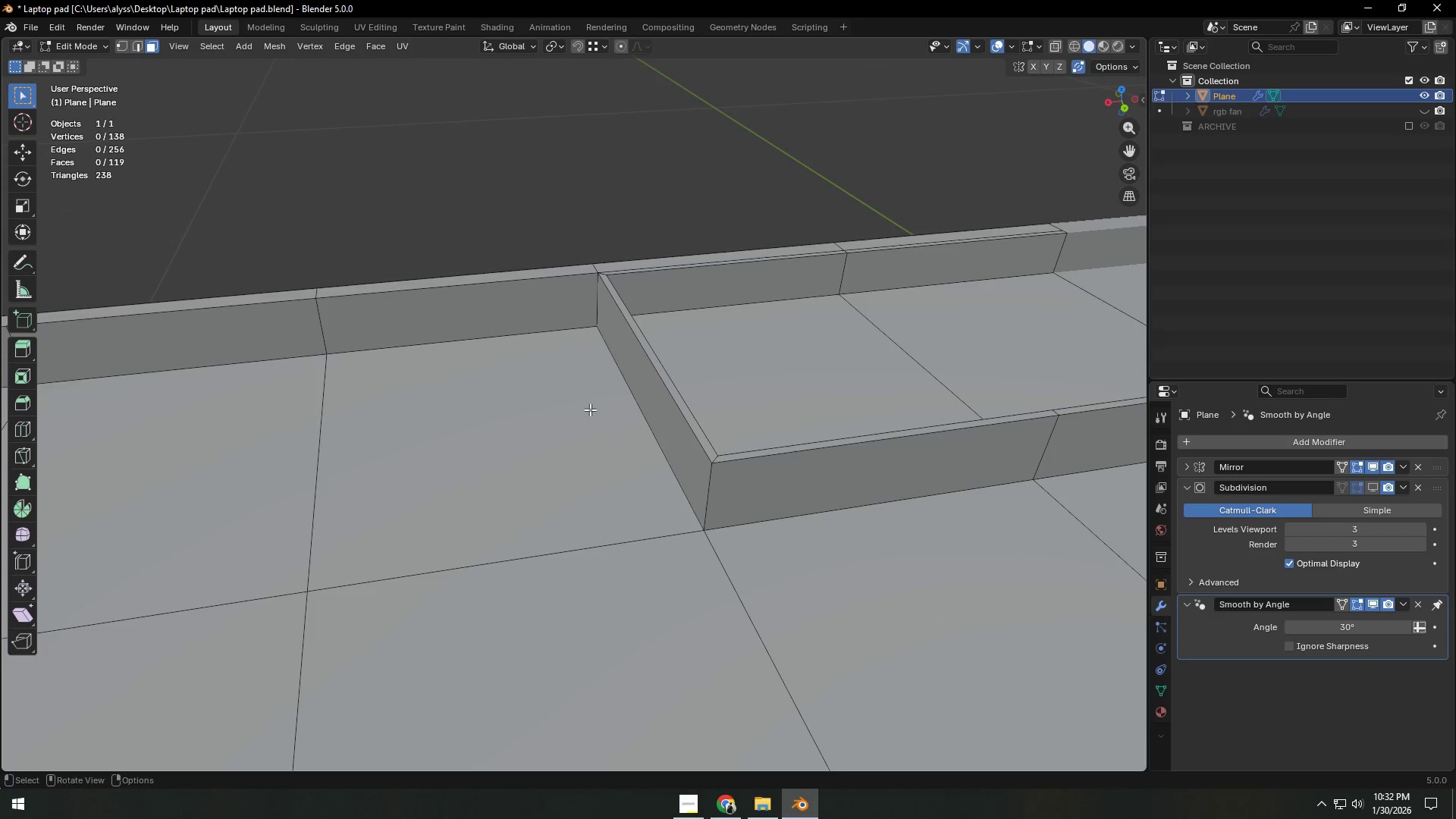 
scroll: coordinate [590, 410], scroll_direction: down, amount: 1.0
 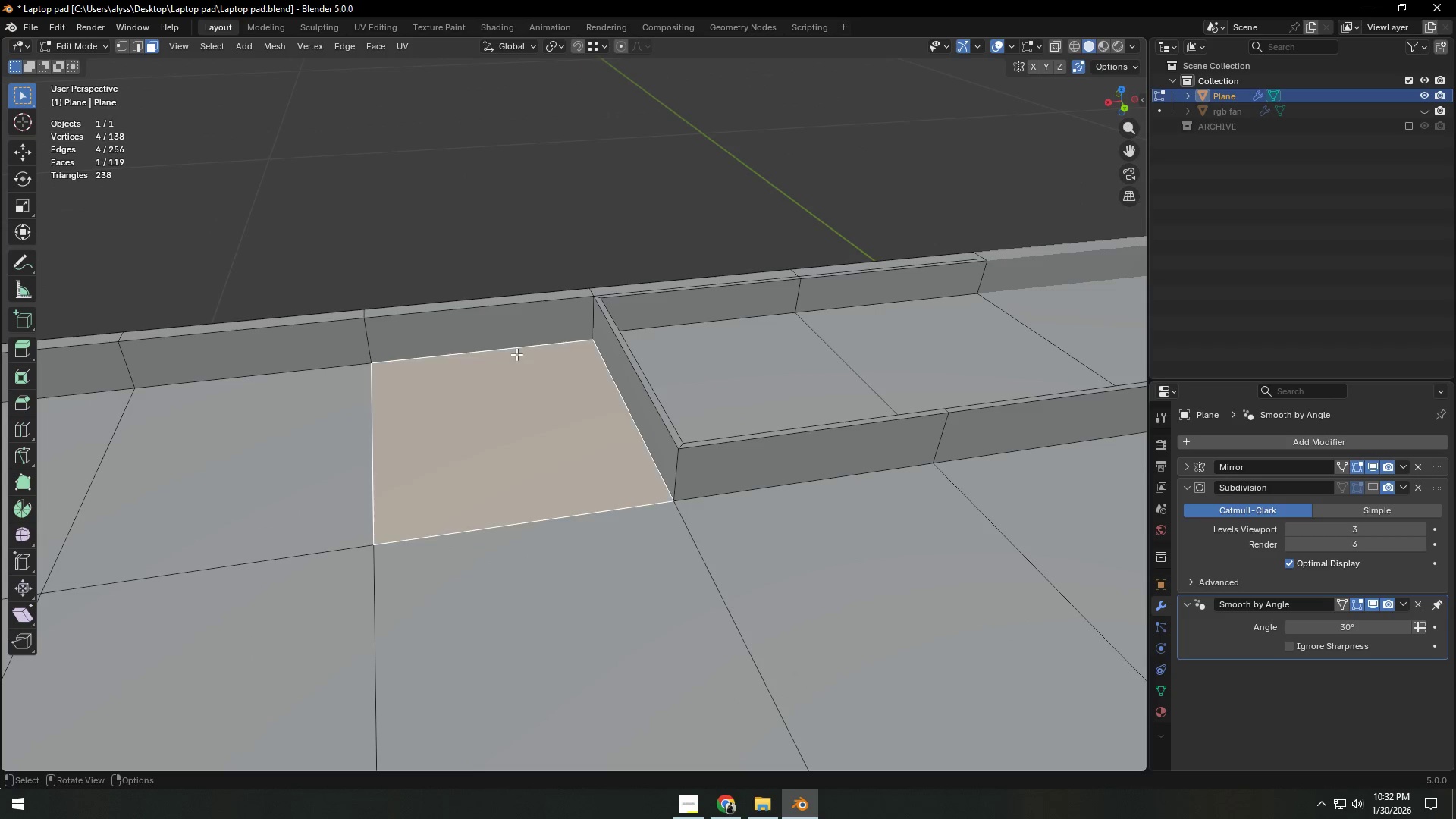 
key(Alt+AltLeft)
 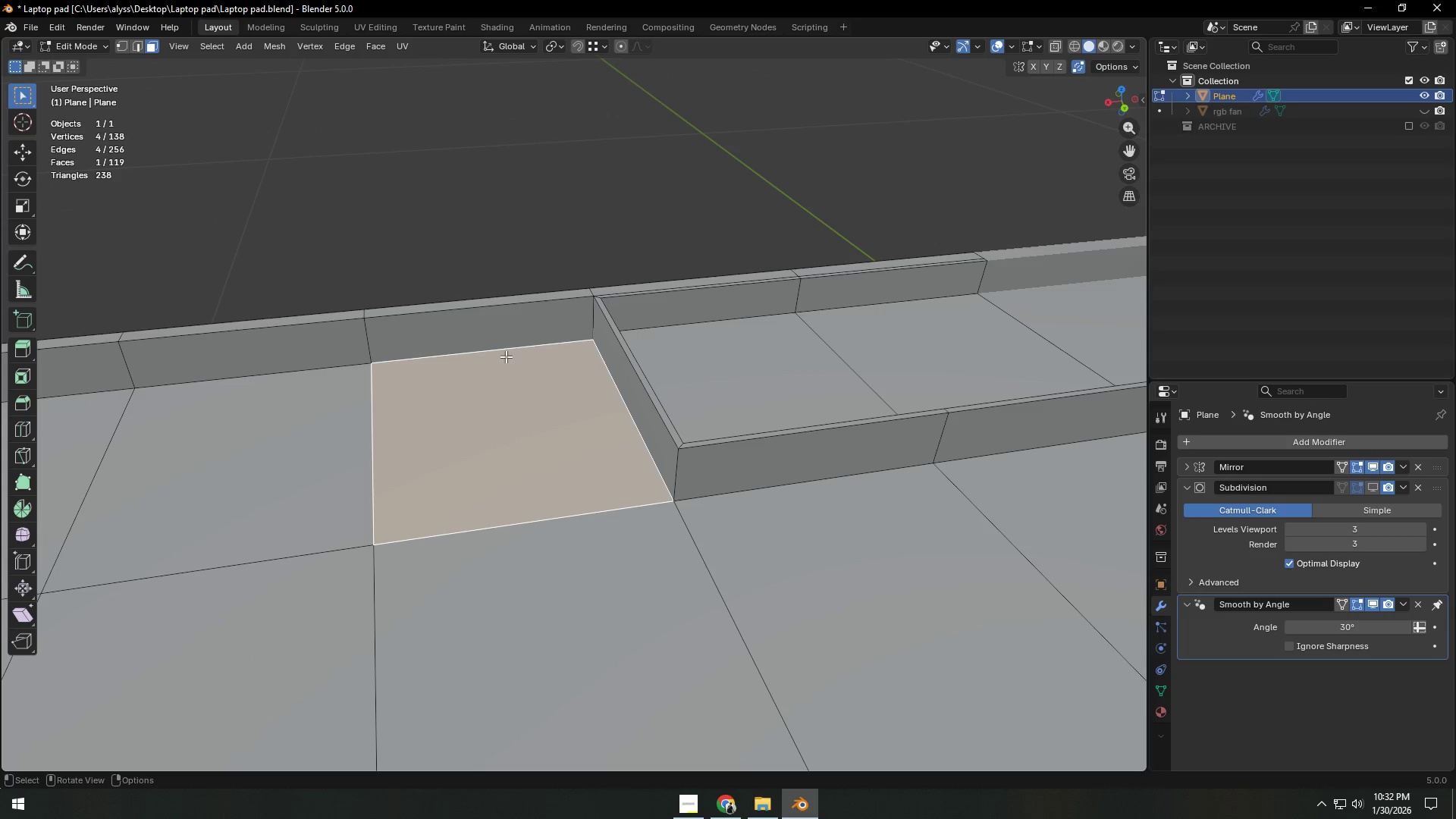 
key(2)
 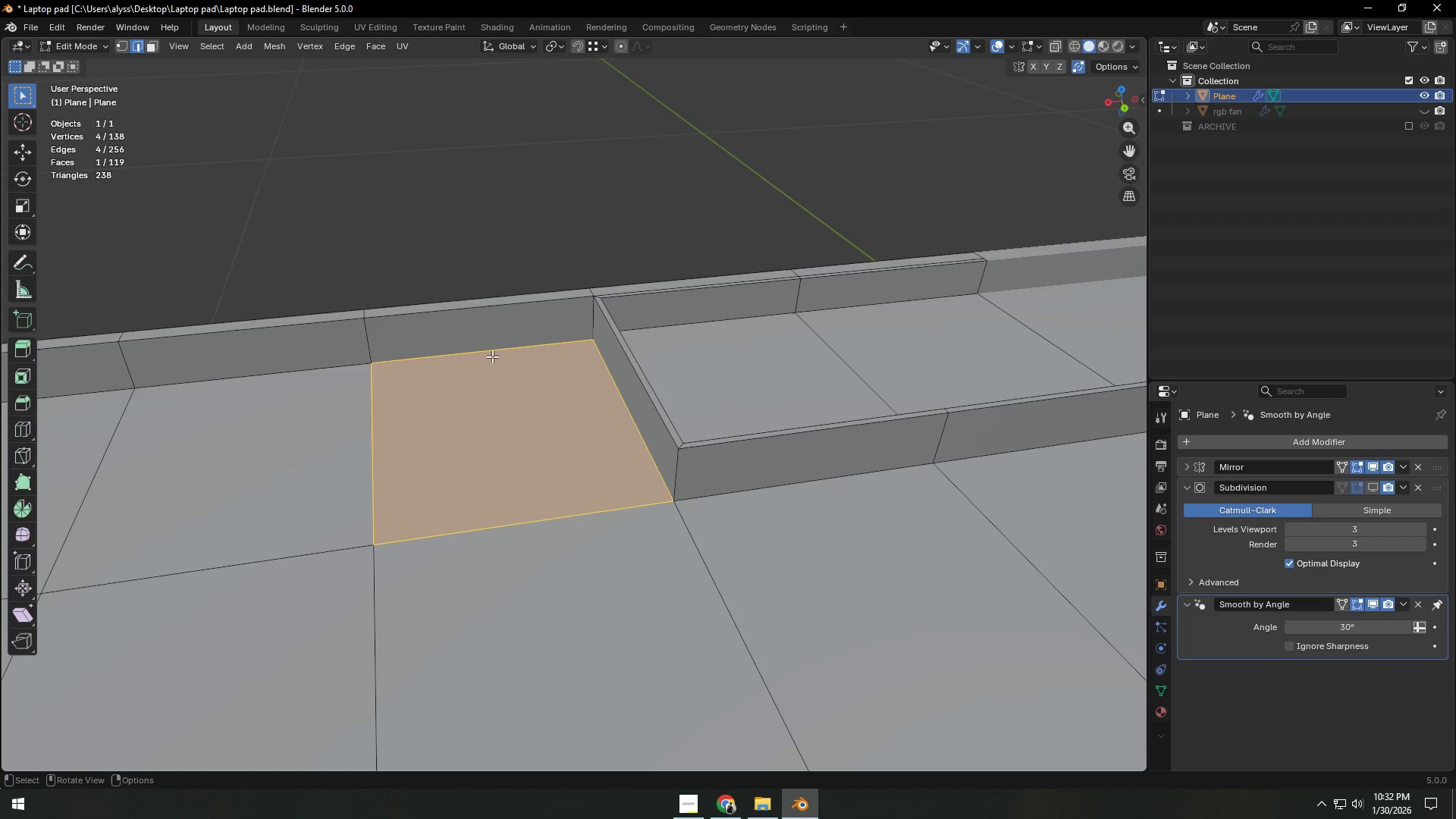 
hold_key(key=AltLeft, duration=0.44)
left_click([491, 356])
 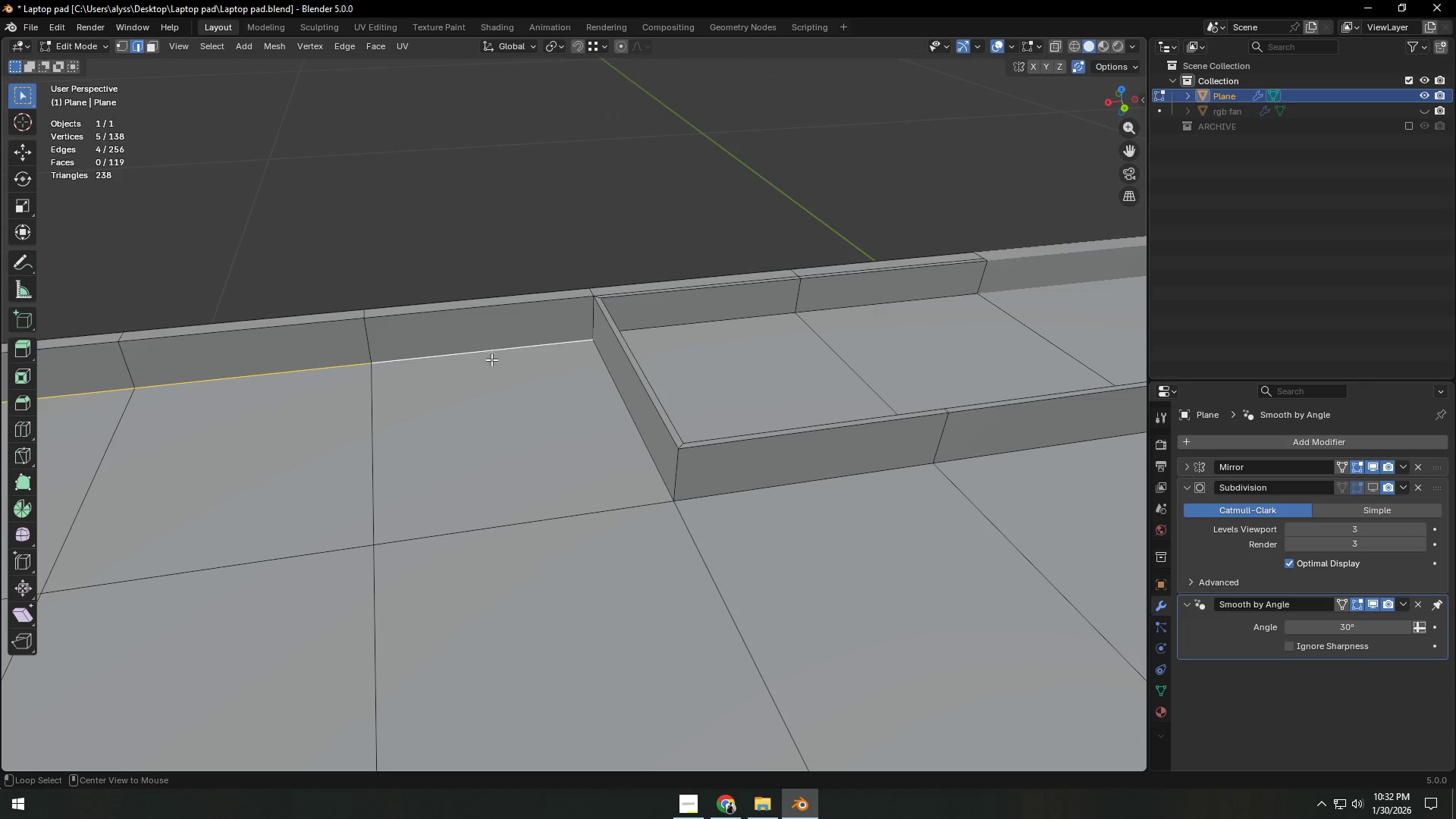 
scroll: coordinate [498, 383], scroll_direction: down, amount: 4.0
 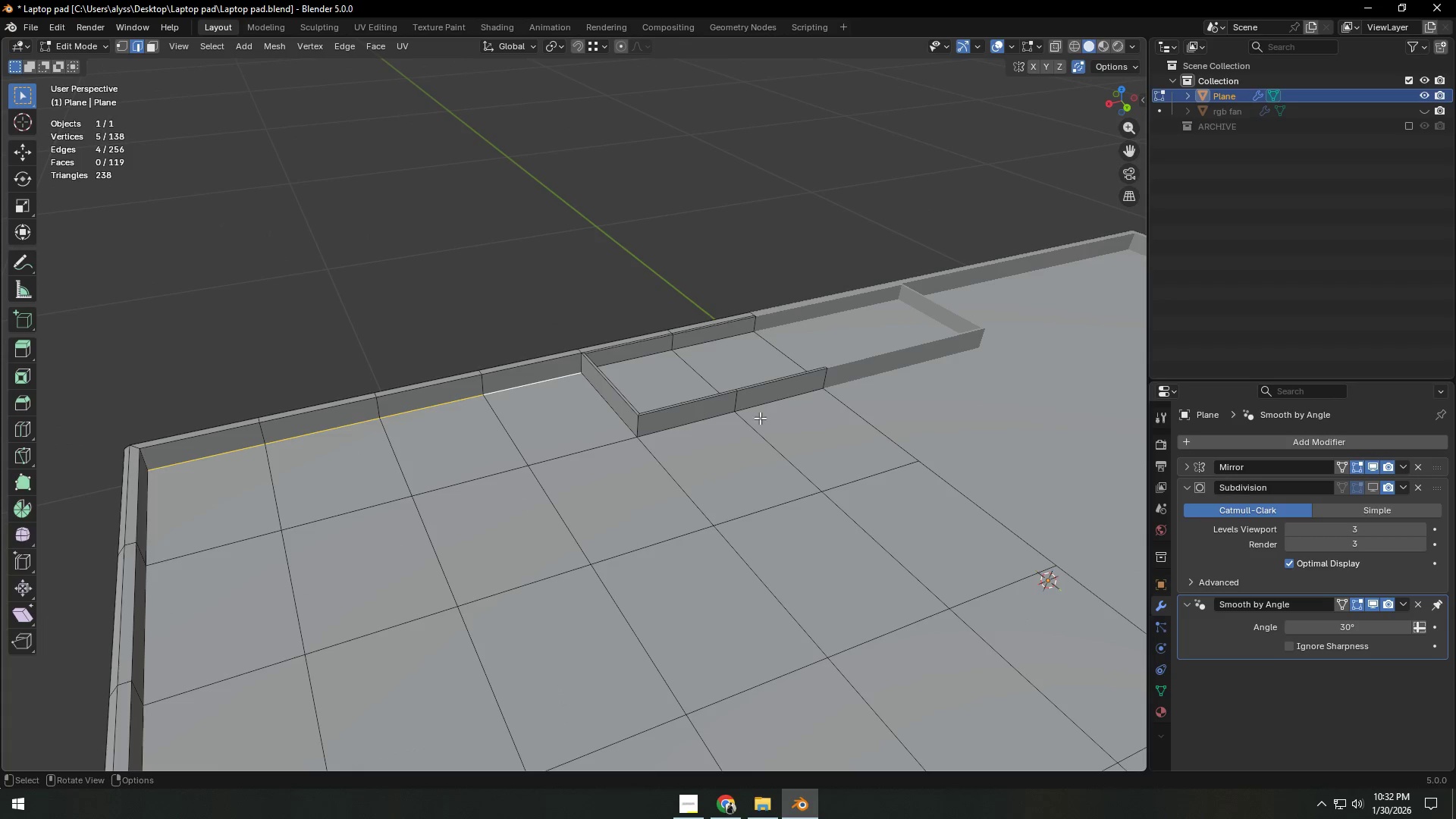 
hold_key(key=ShiftLeft, duration=1.28)
left_click([613, 410])
 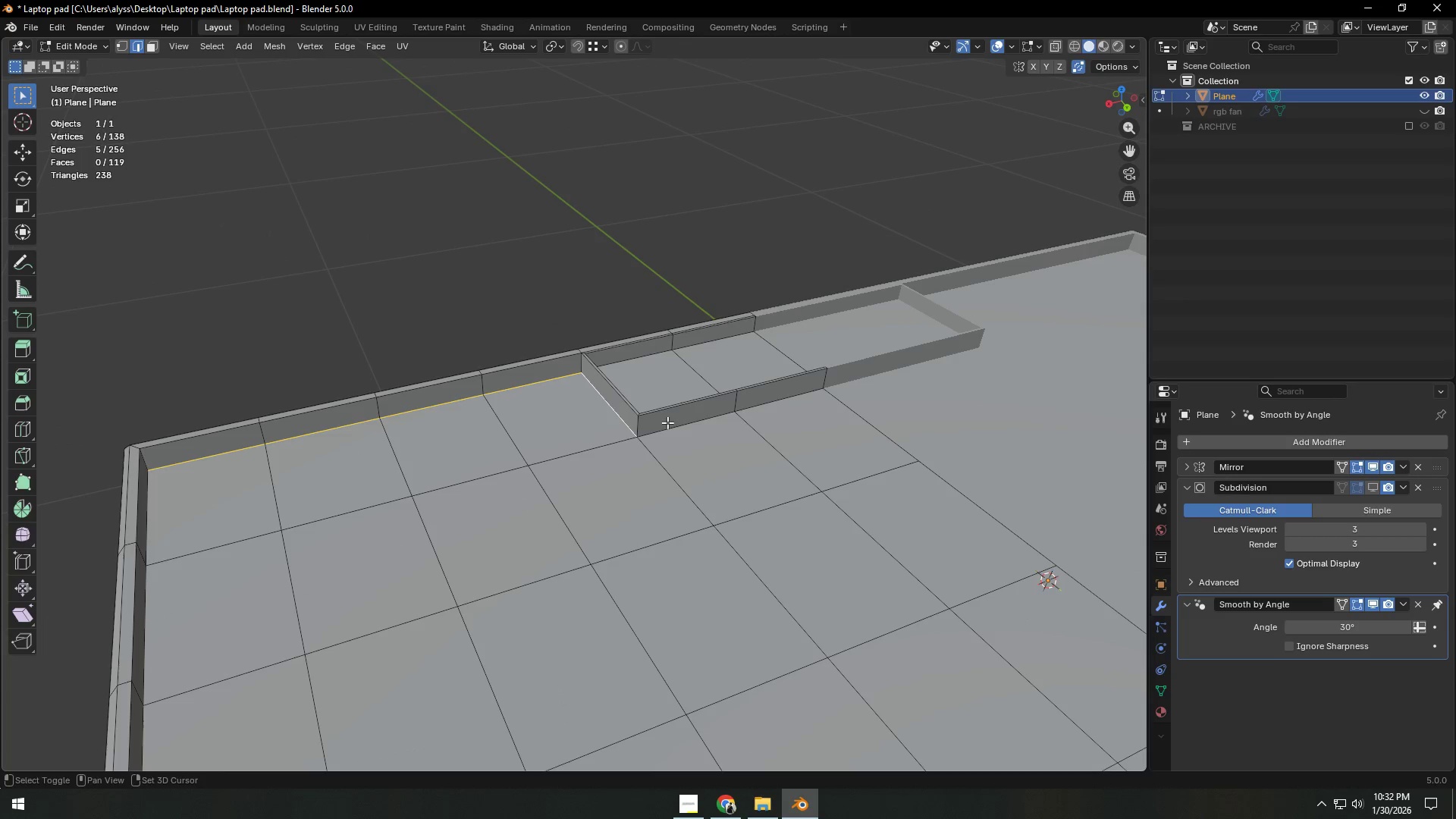 
double_click([668, 422])
 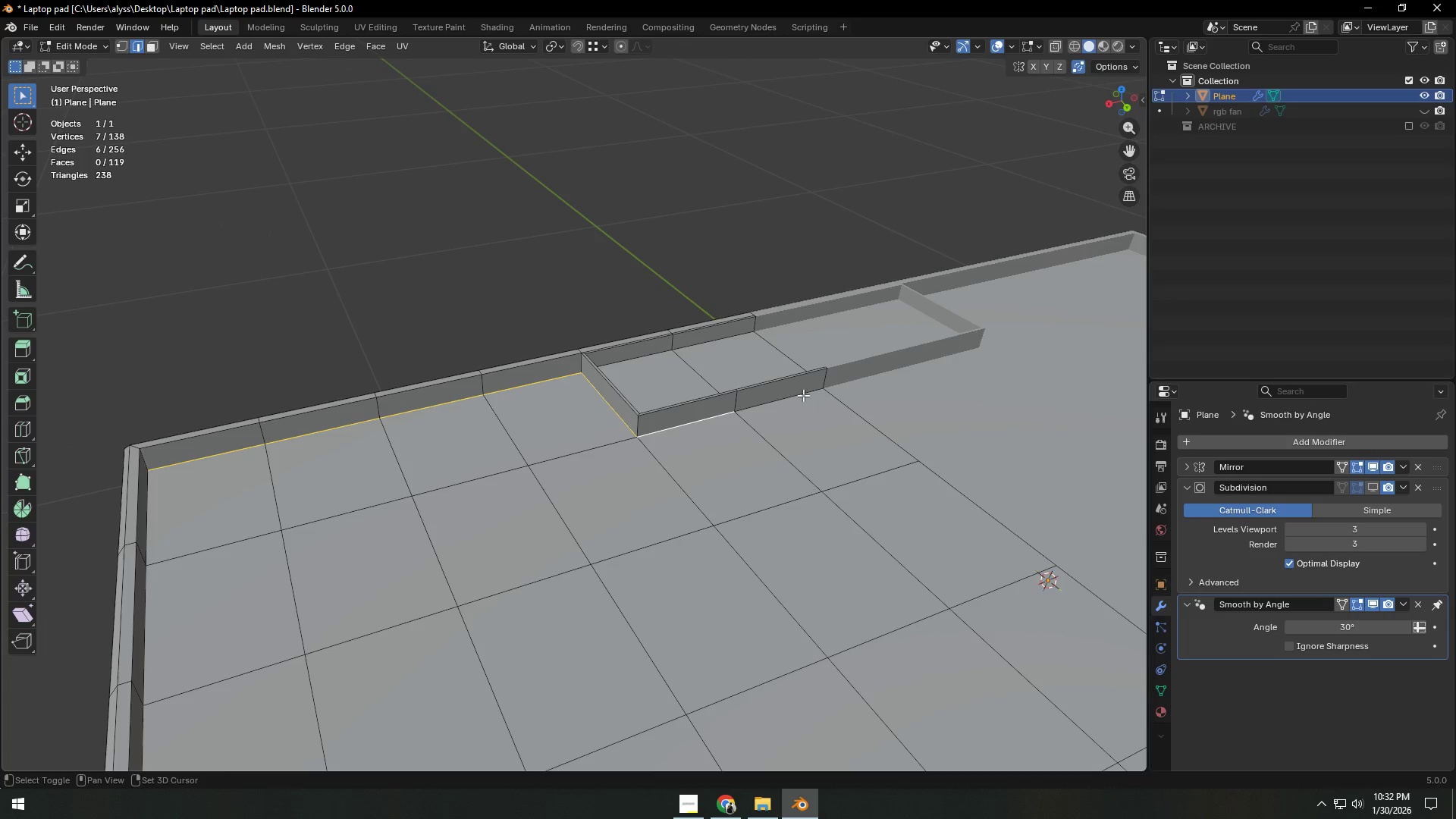 
left_click([803, 394])
 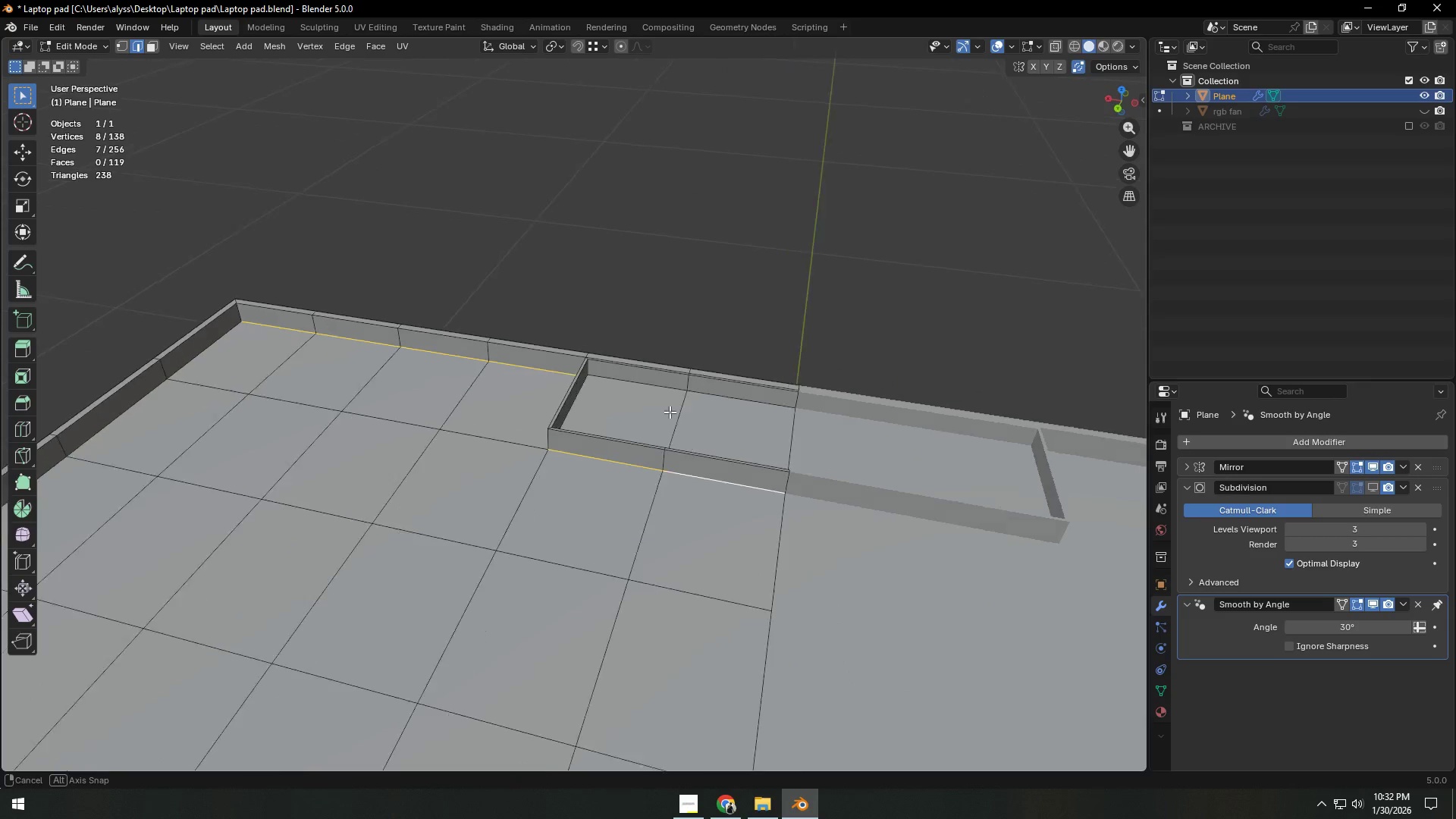 
hold_key(key=ShiftLeft, duration=0.59)
left_click([235, 326])
 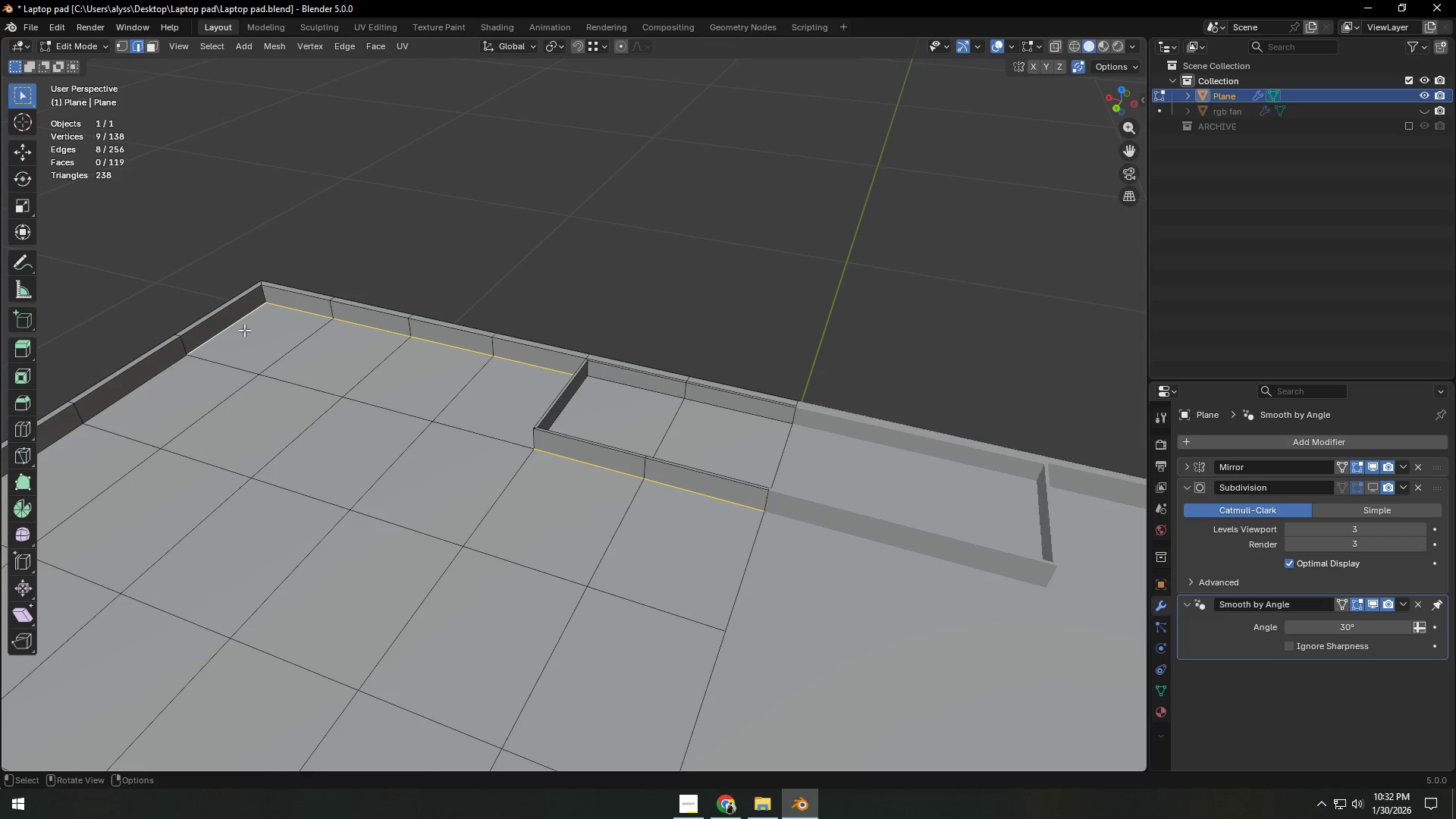 
scroll: coordinate [284, 346], scroll_direction: down, amount: 2.0
 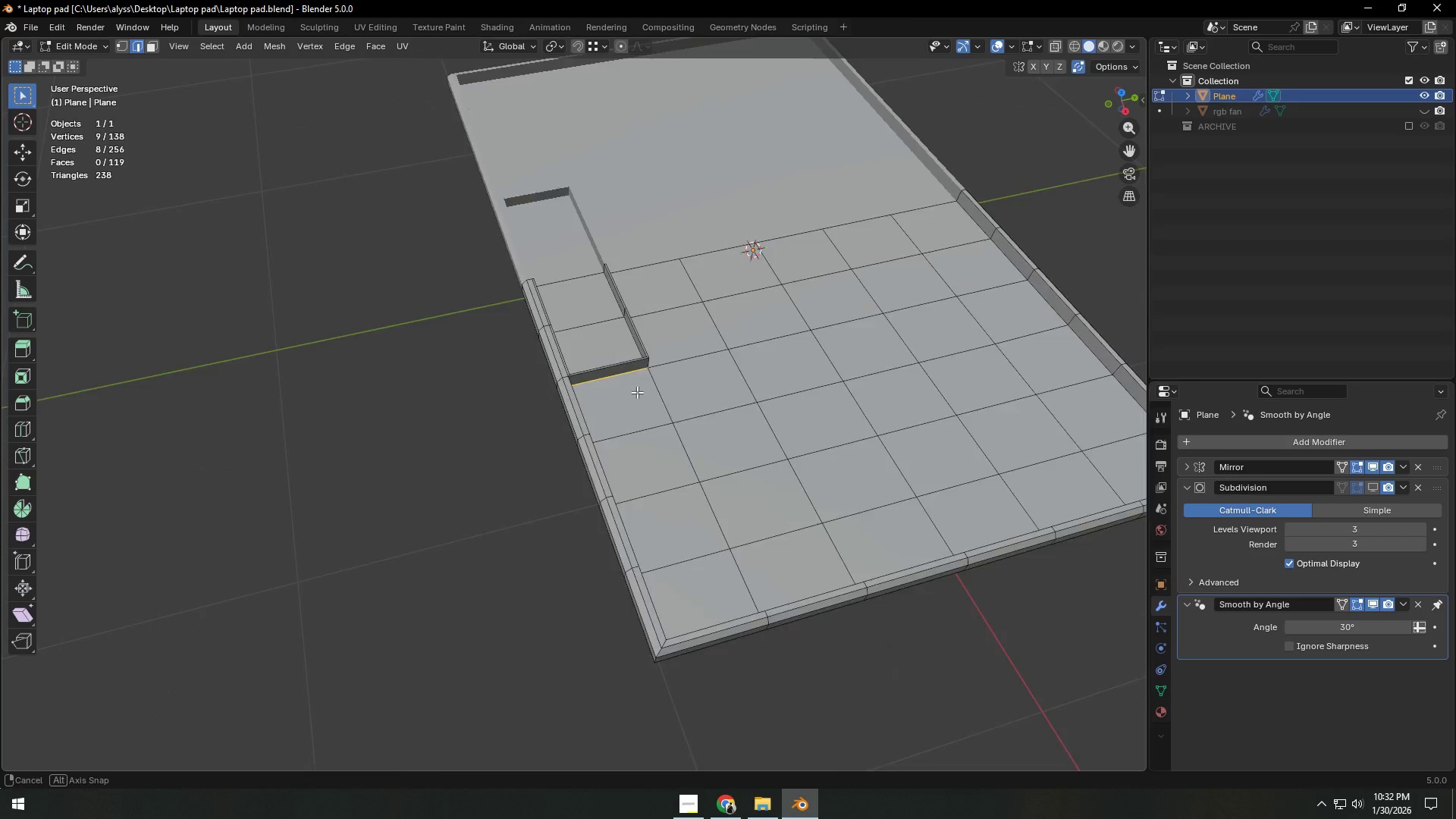 
hold_key(key=ShiftLeft, duration=0.41)
 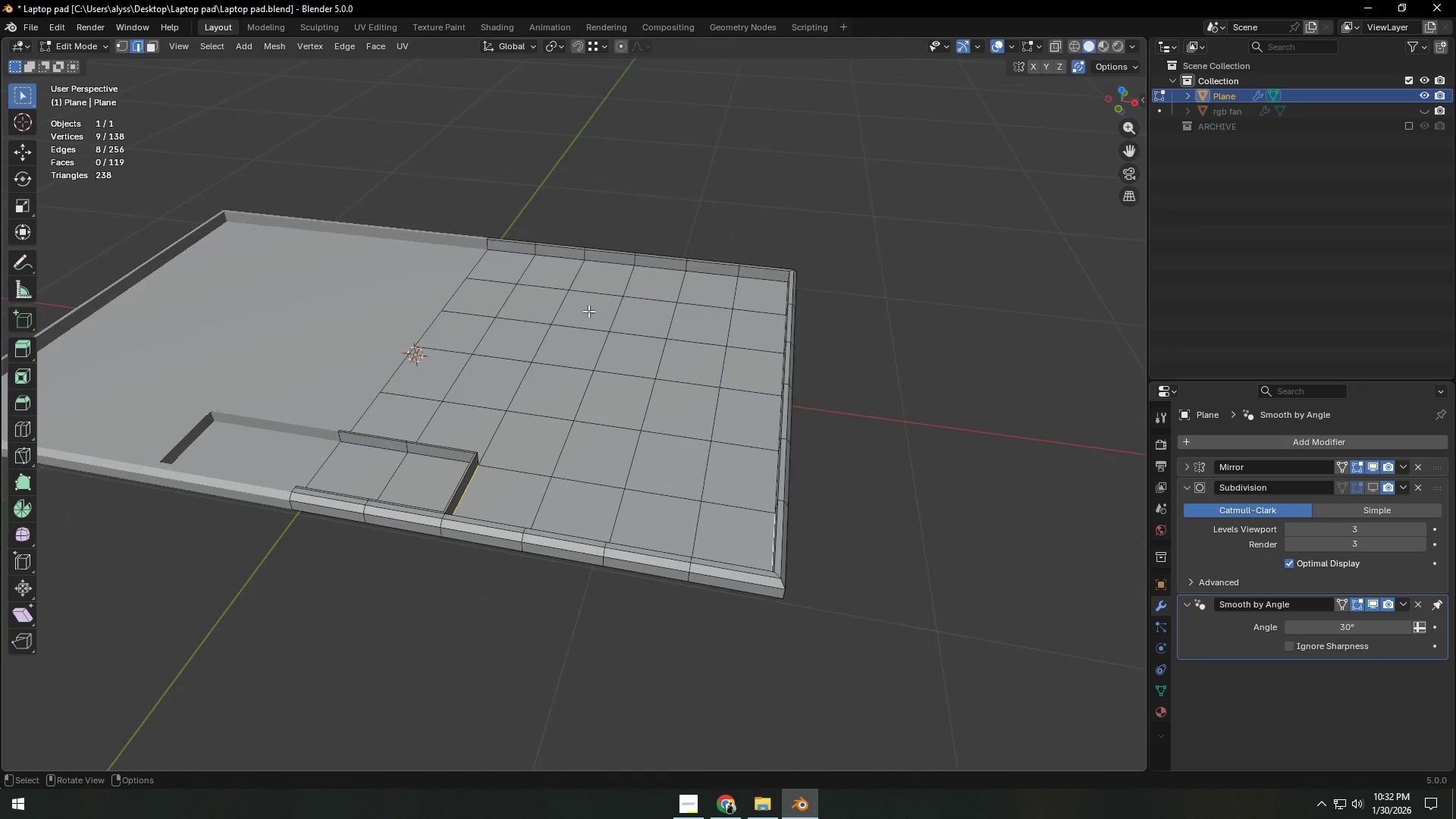 
scroll: coordinate [568, 297], scroll_direction: down, amount: 1.0
 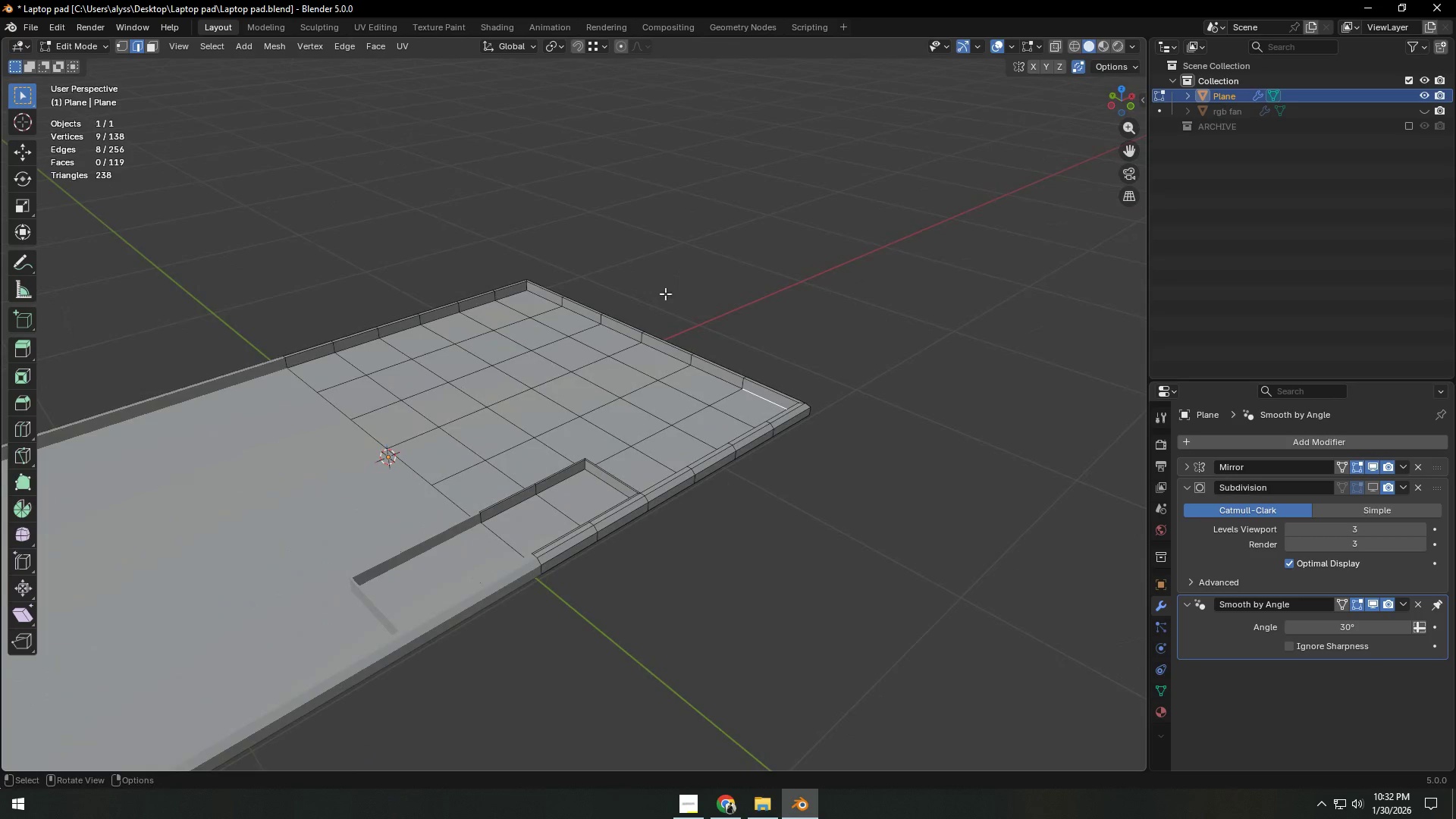 
hold_key(key=ControlLeft, duration=1.36)
left_click([535, 297])
 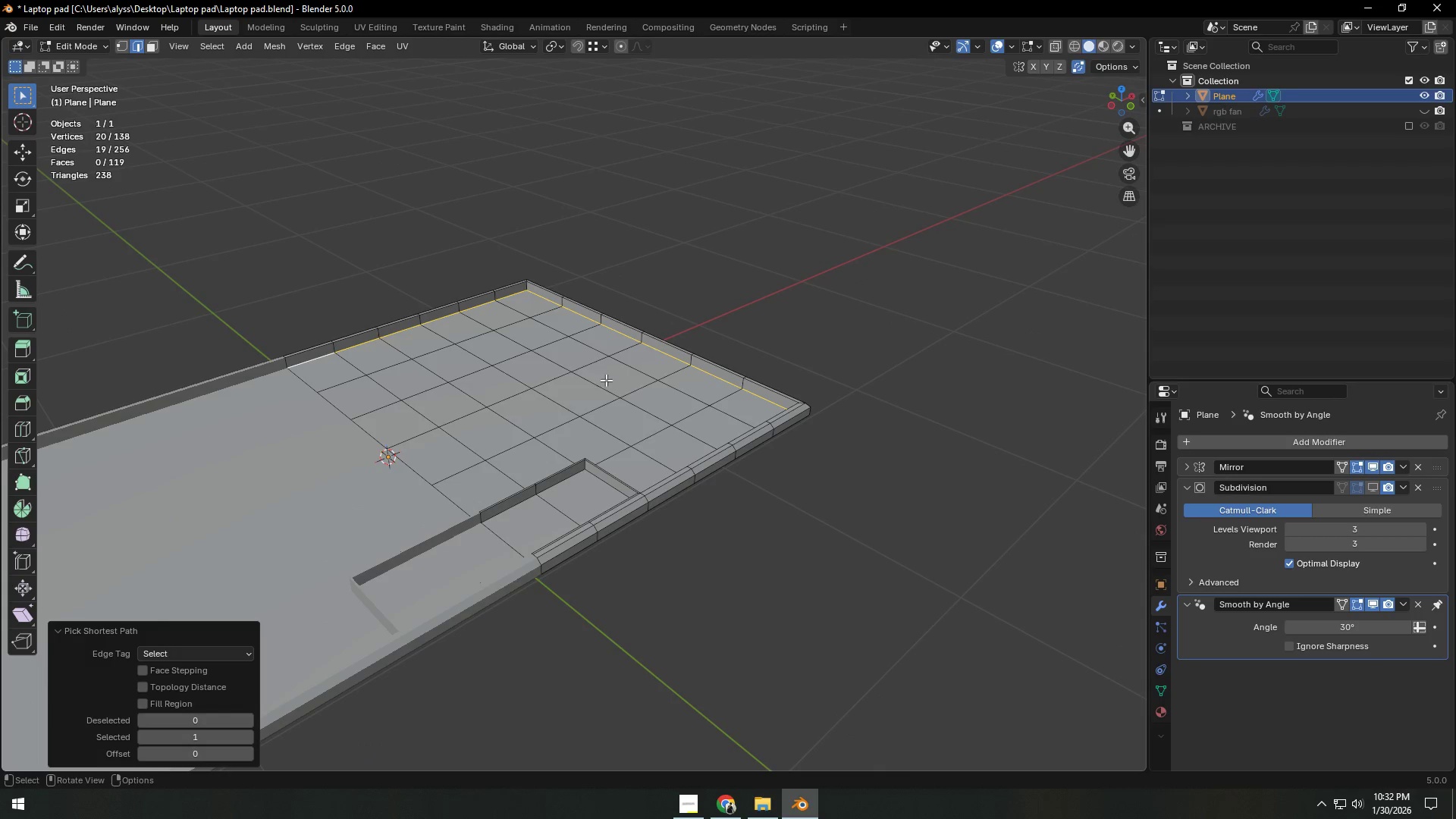 
key(Shift+ShiftLeft)
 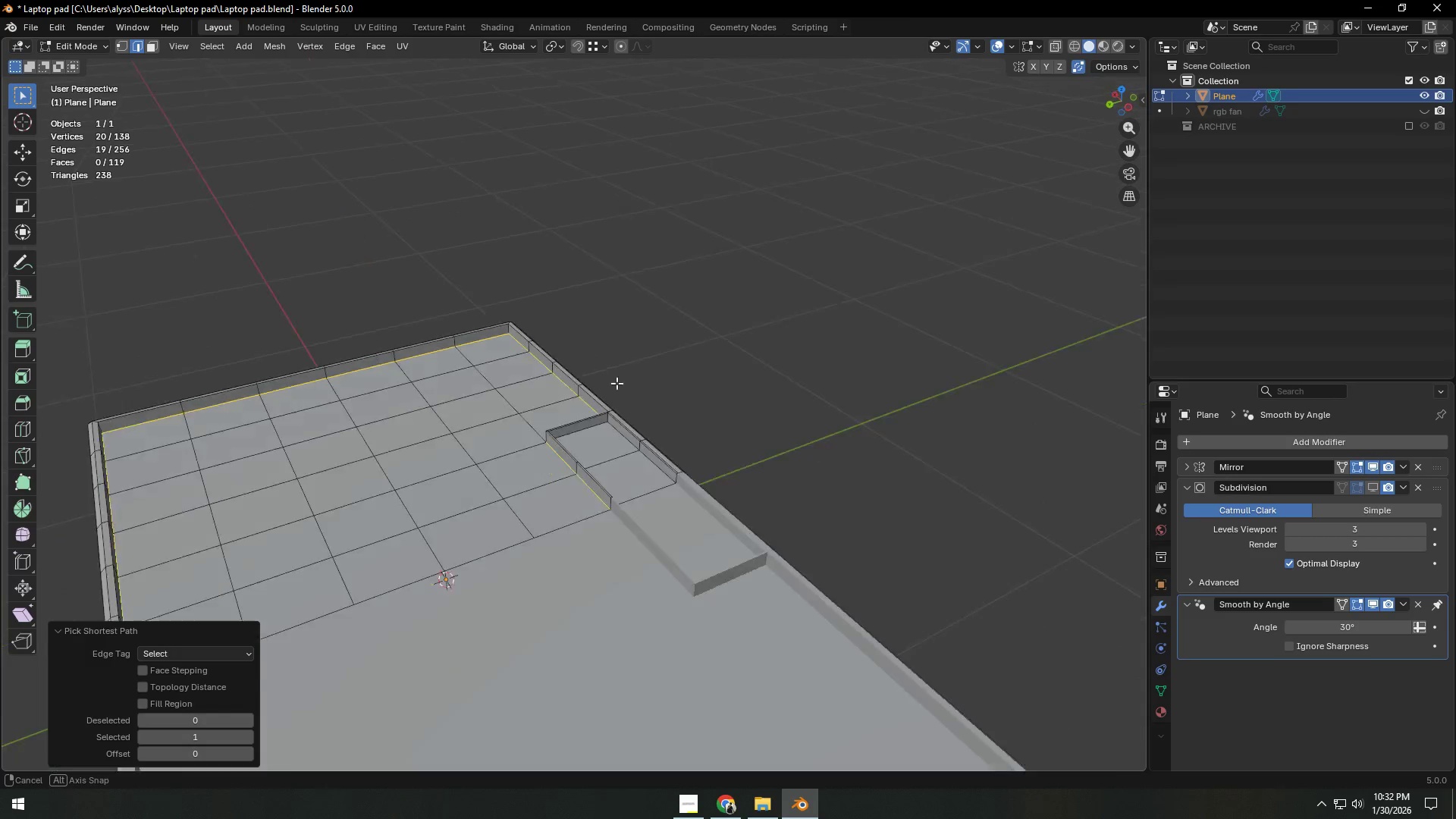 
key(Tab)
 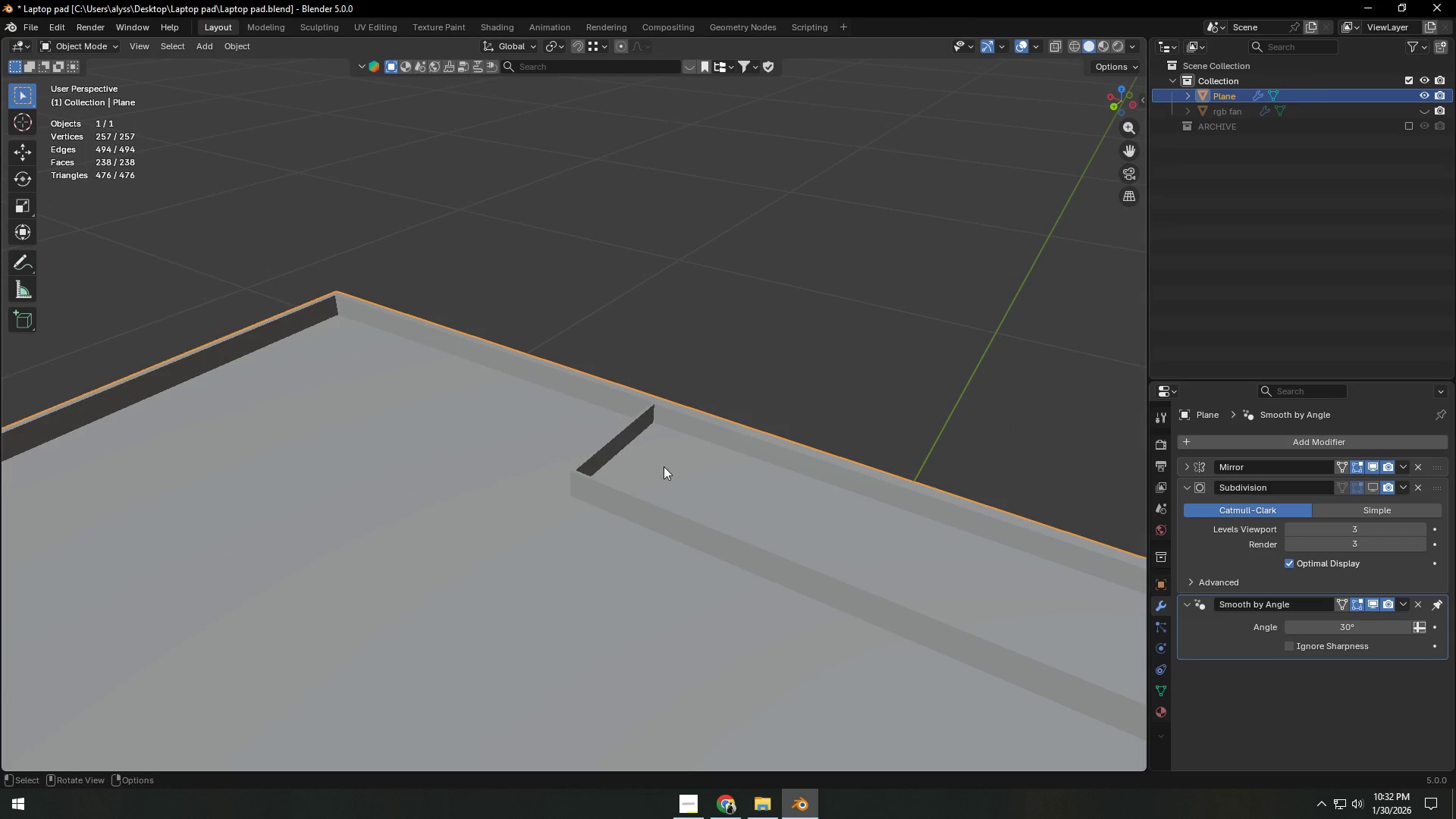 
scroll: coordinate [670, 416], scroll_direction: up, amount: 4.0
 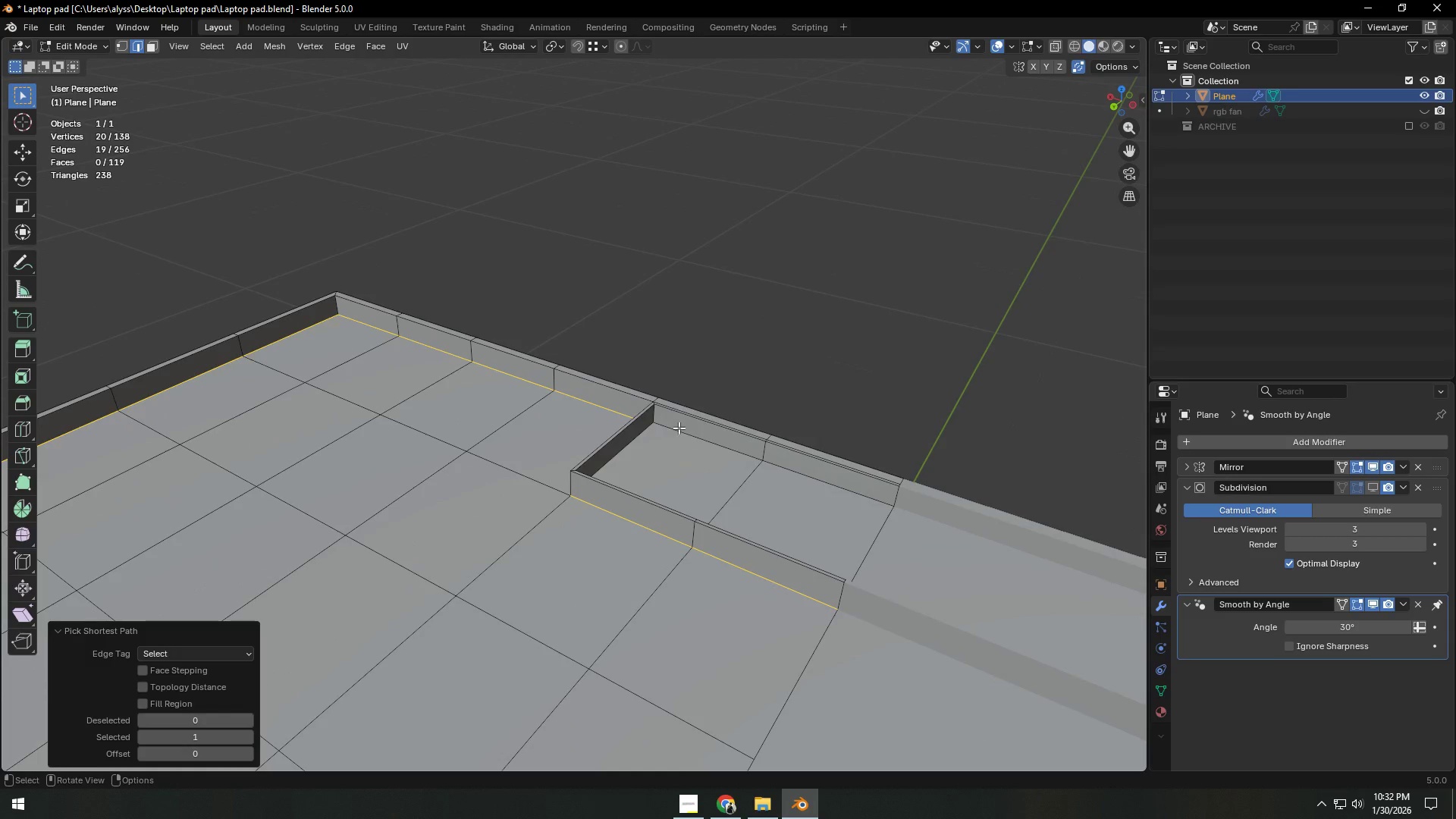 
key(Control+A)
 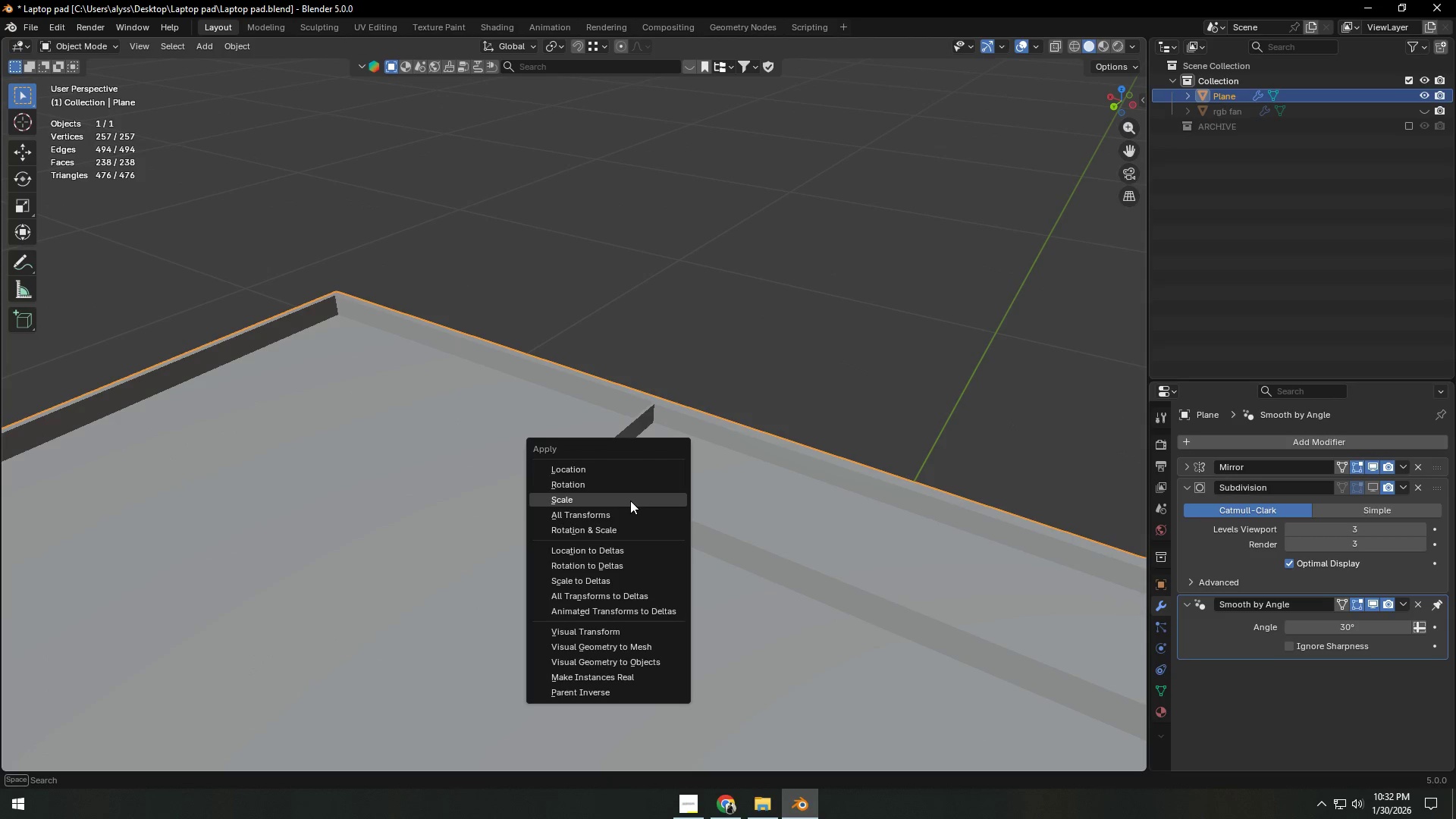 
left_click([626, 515])
 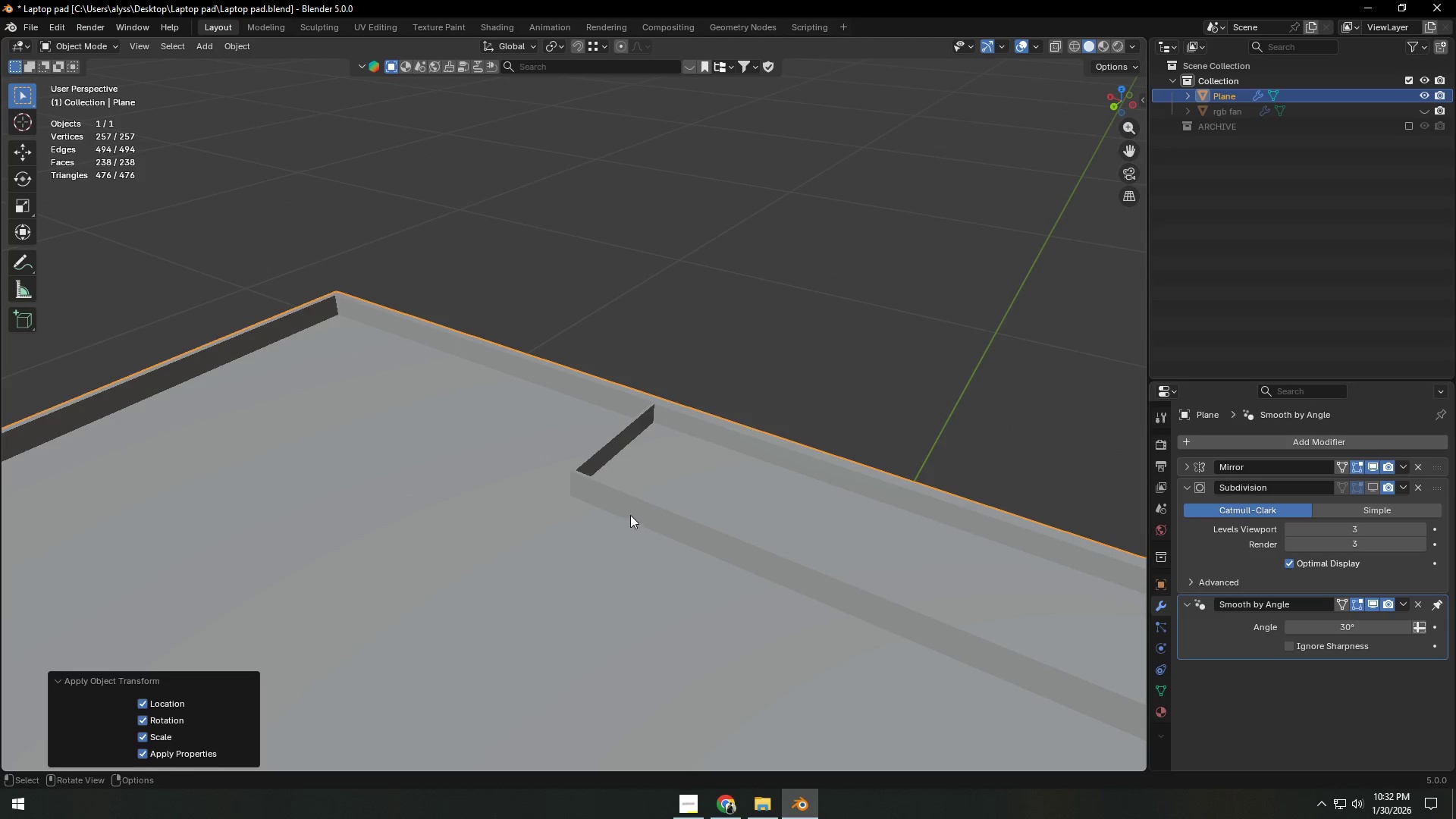 
key(Tab)
 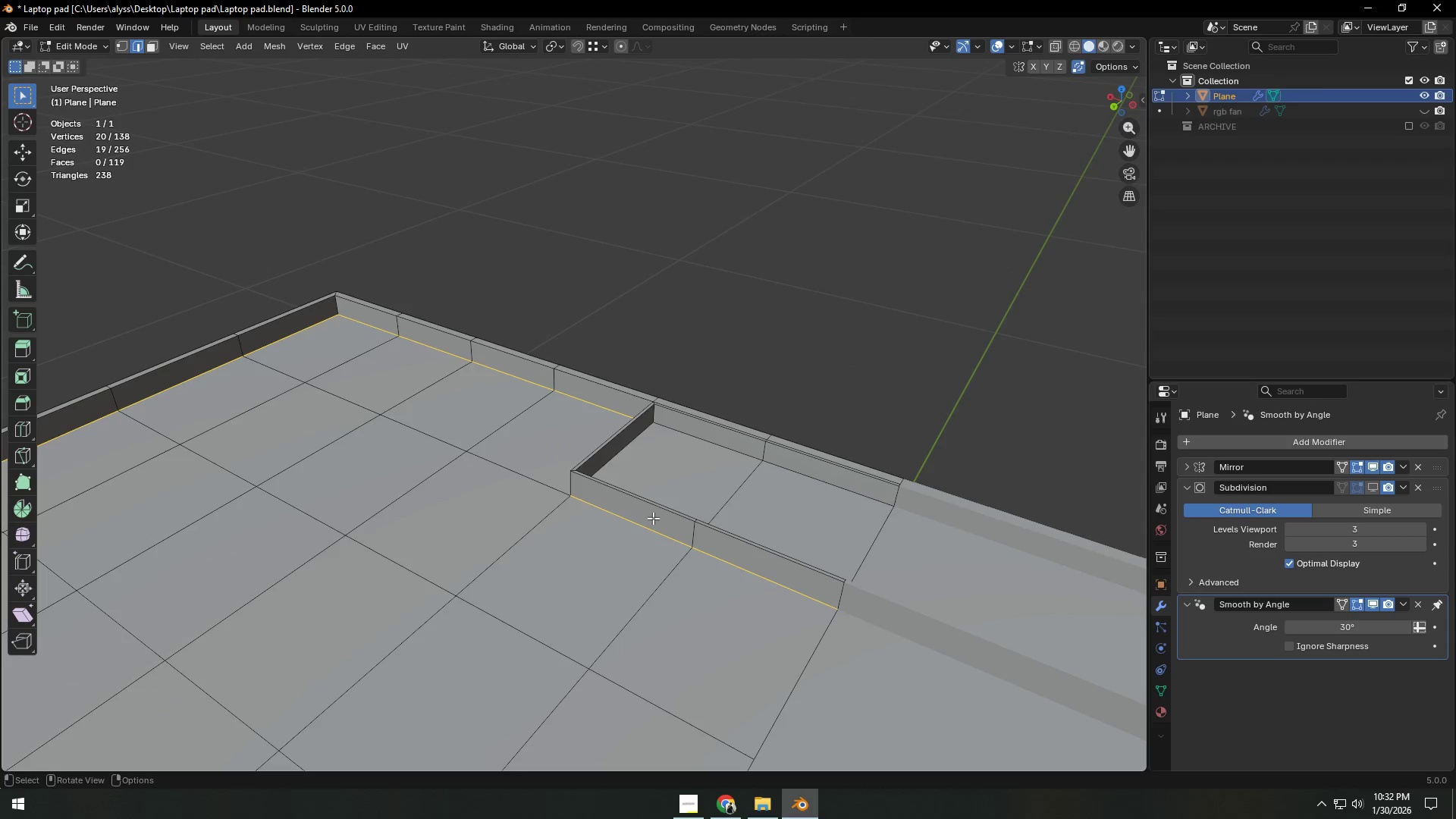 
key(Shift+ShiftLeft)
 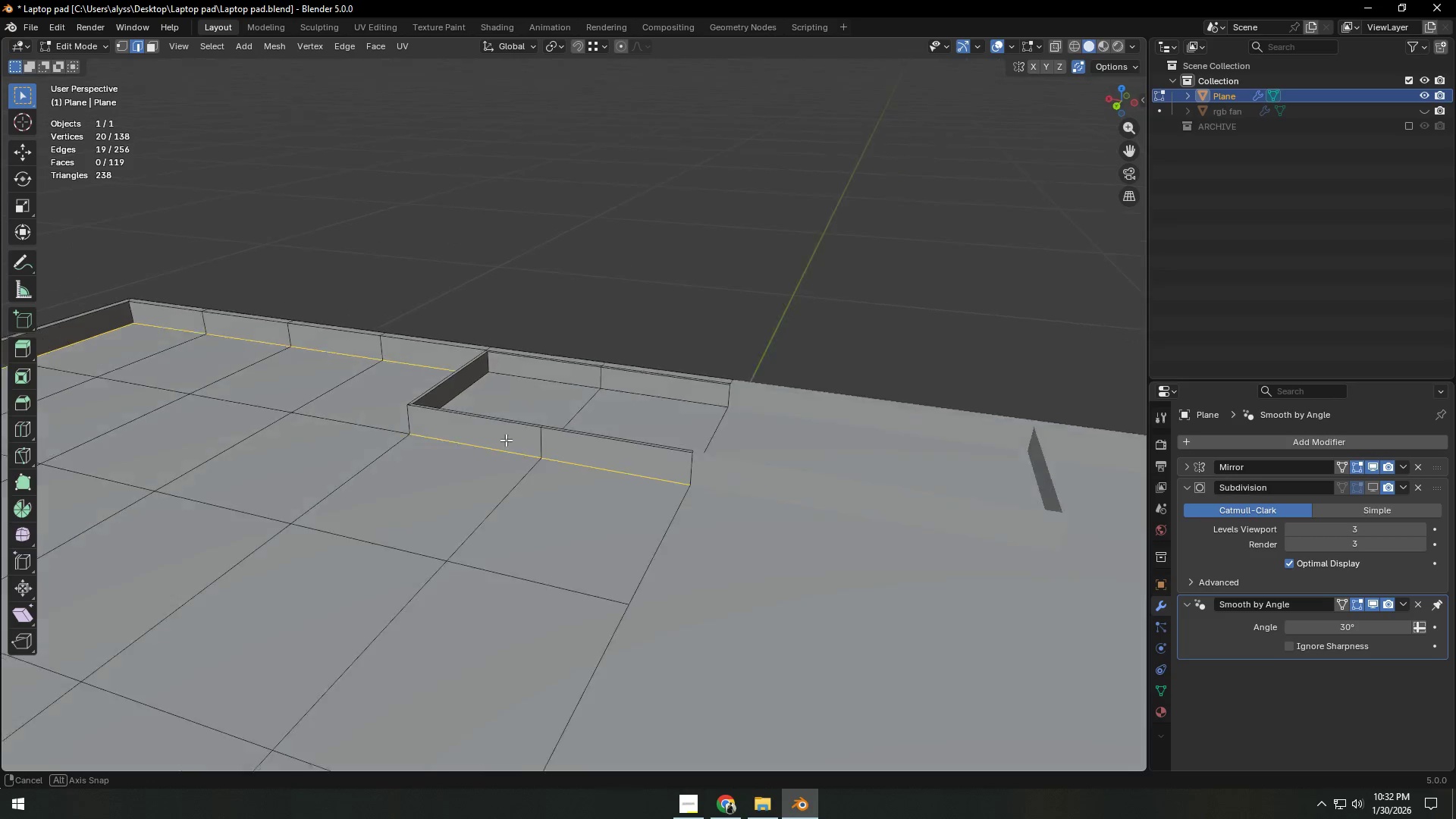 
hold_key(key=ShiftLeft, duration=0.38)
 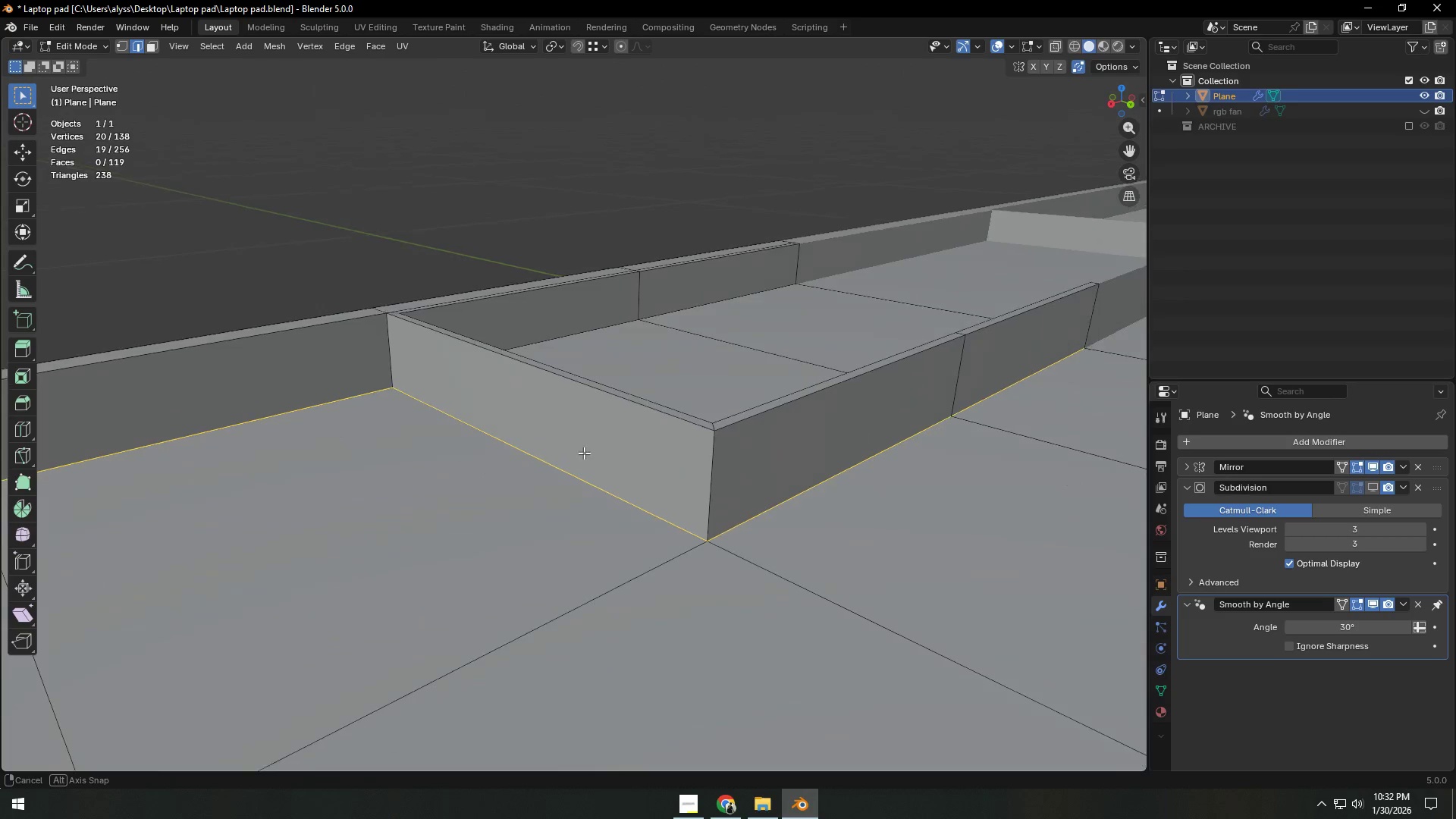 
scroll: coordinate [560, 457], scroll_direction: up, amount: 4.0
 